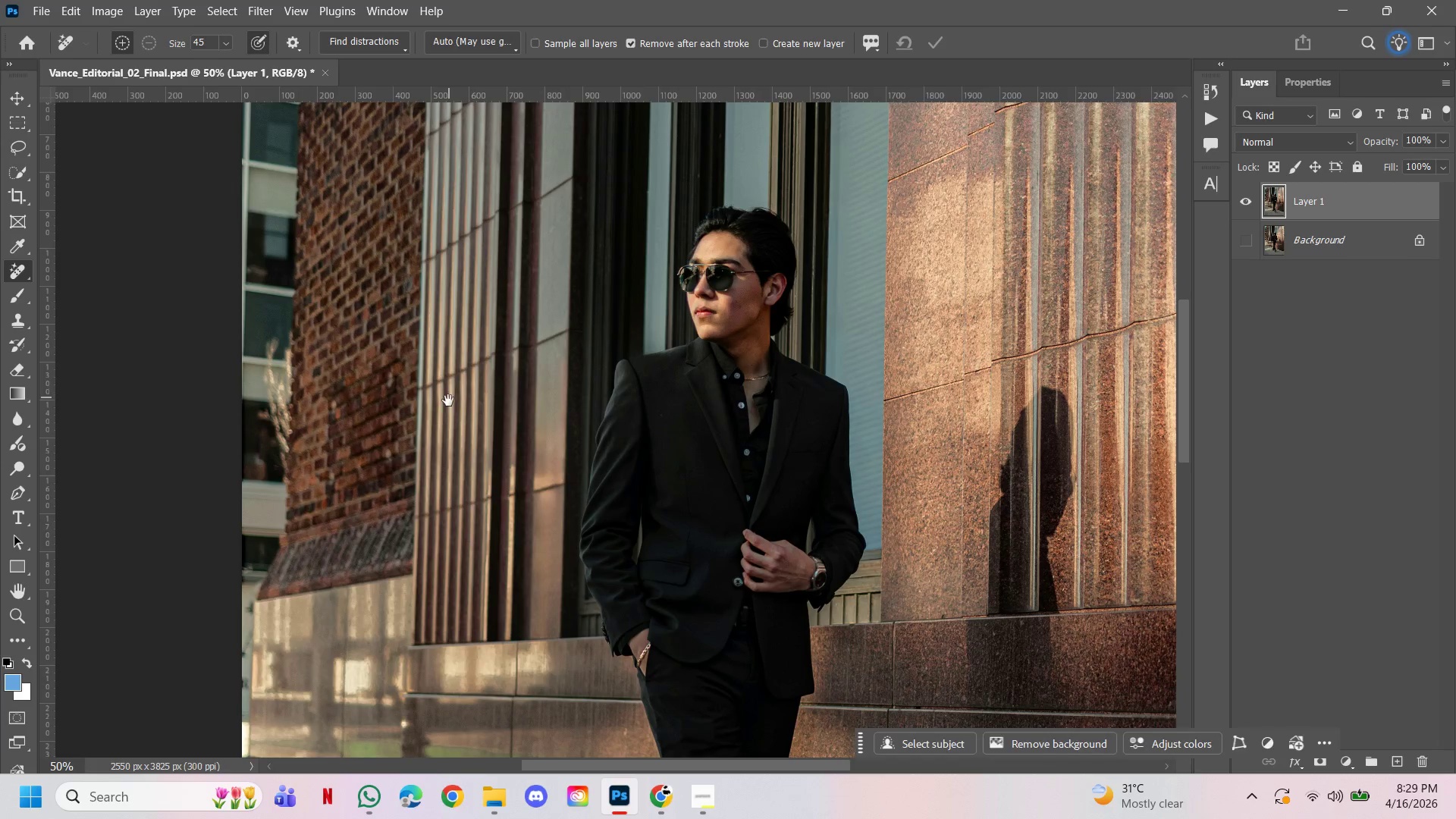 
left_click_drag(start_coordinate=[449, 410], to_coordinate=[452, 354])
 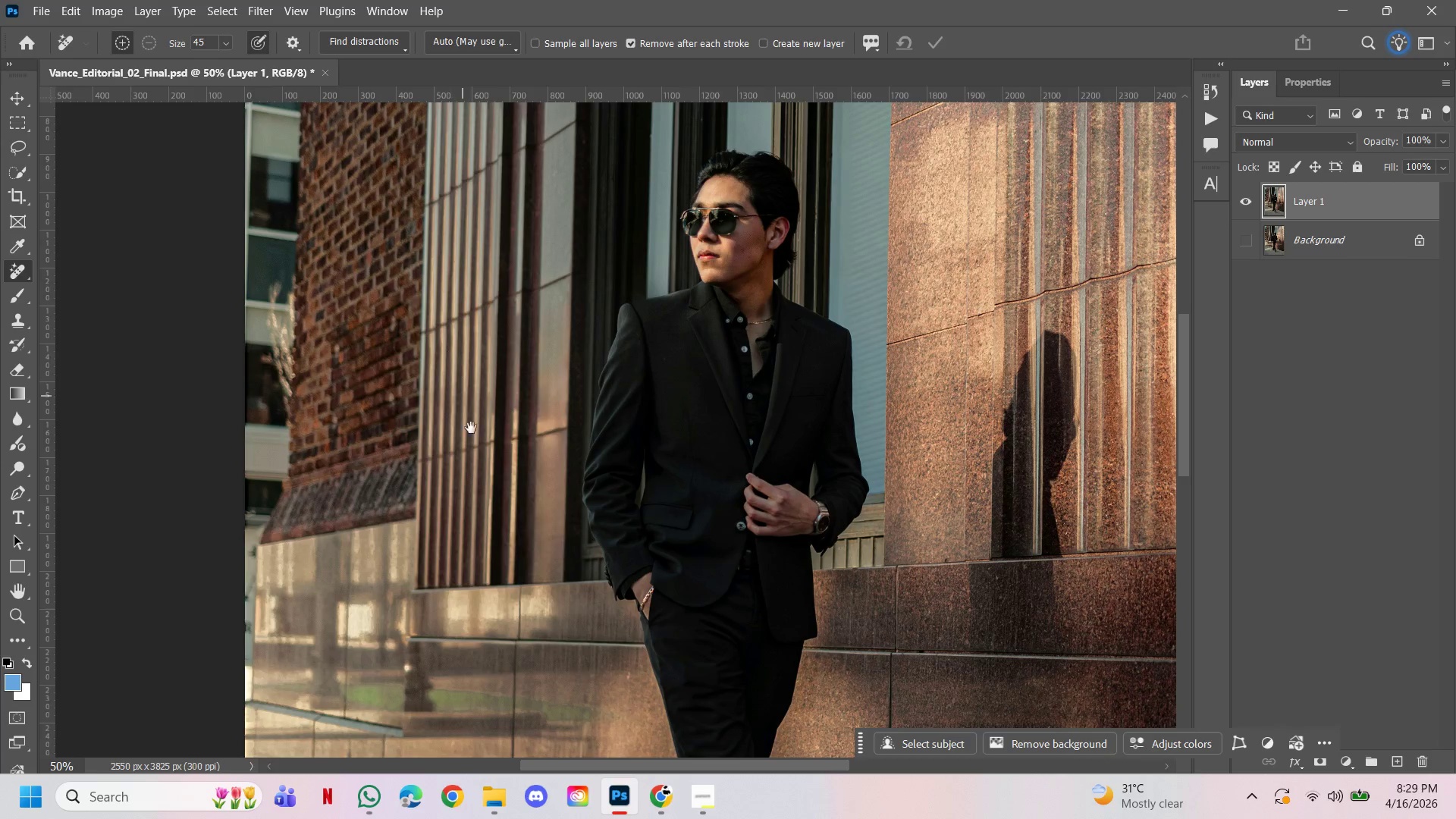 
hold_key(key=ControlLeft, duration=0.72)
 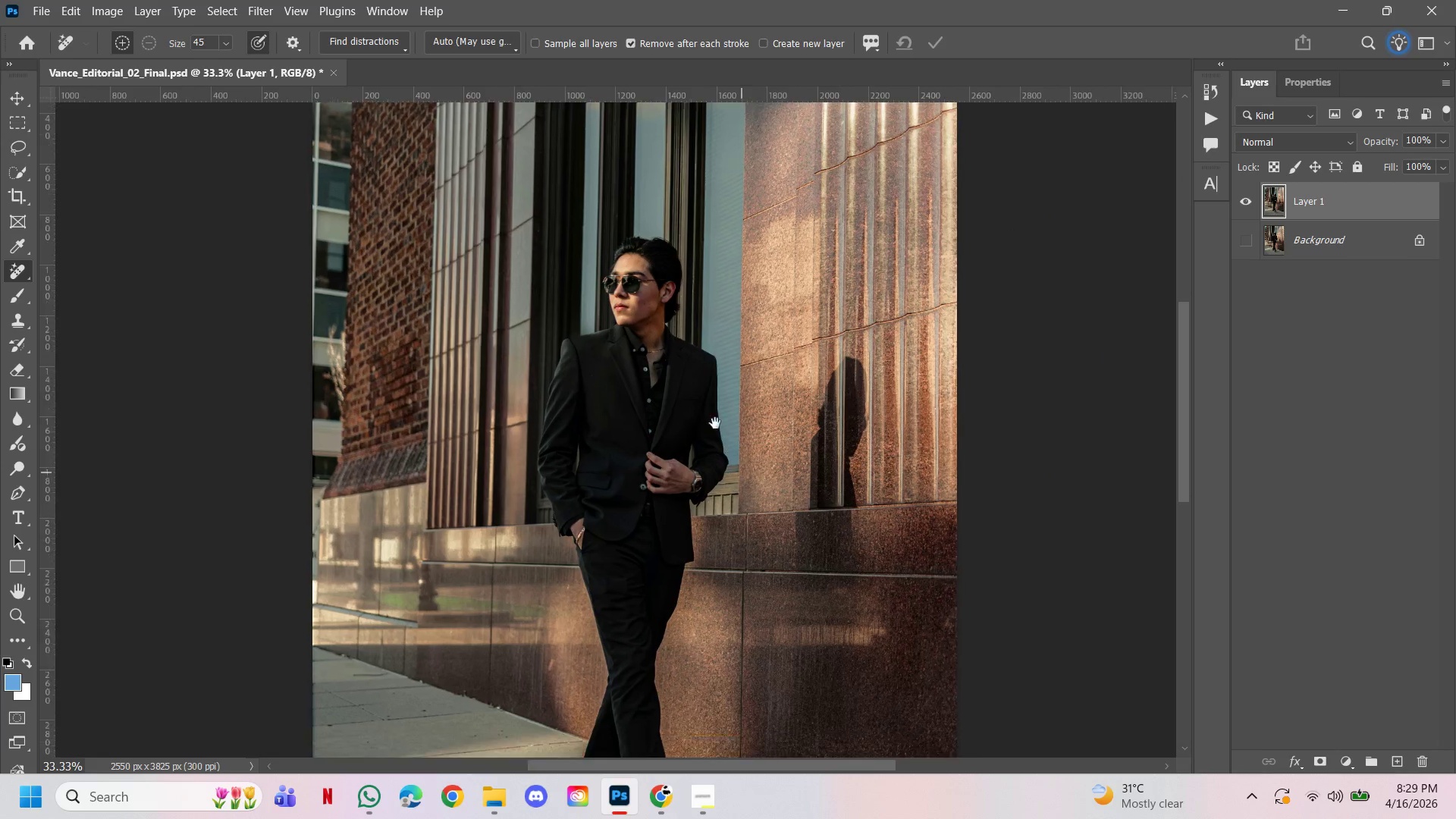 
hold_key(key=AltLeft, duration=0.67)
 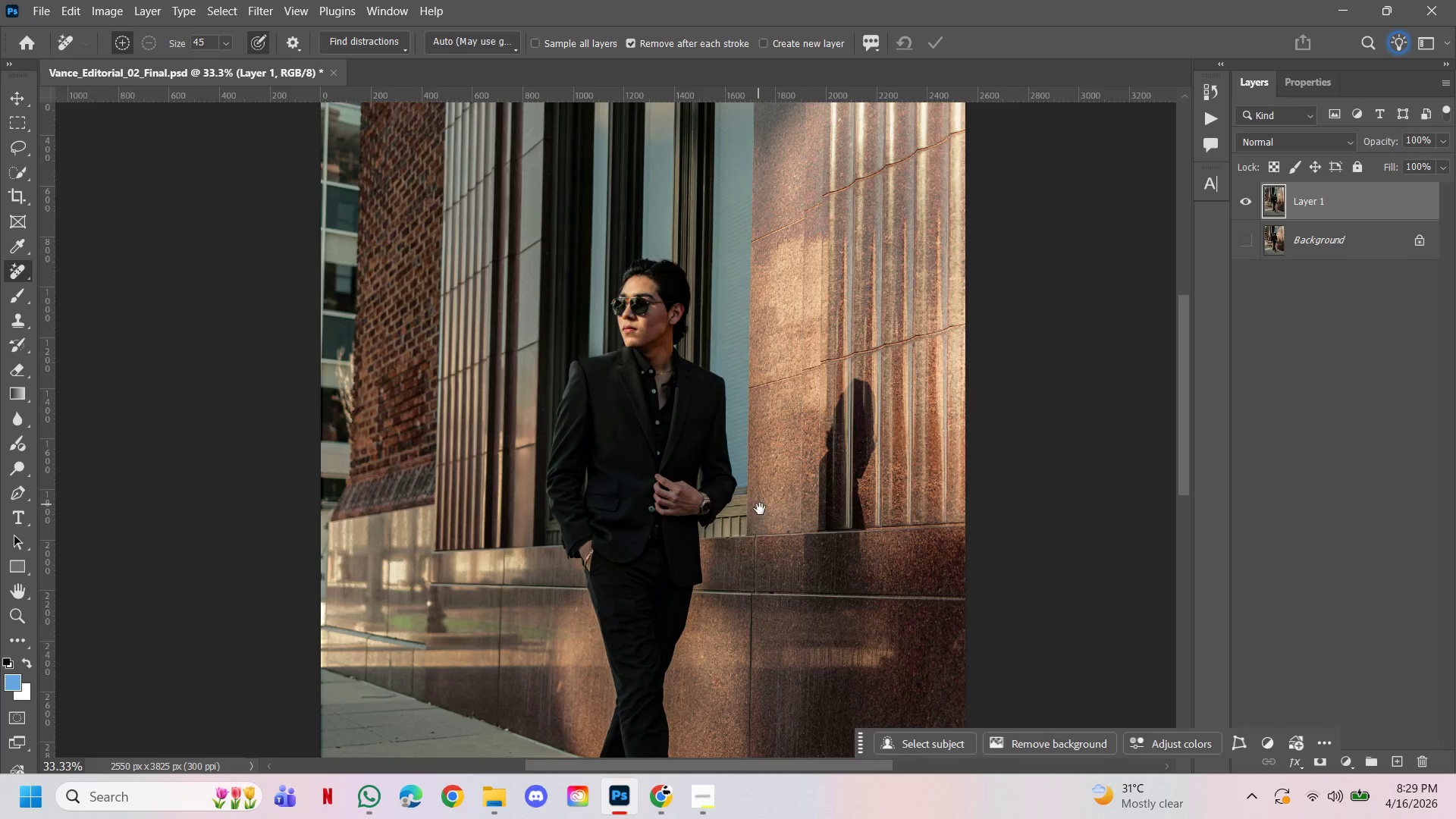 
left_click_drag(start_coordinate=[761, 513], to_coordinate=[701, 374])
 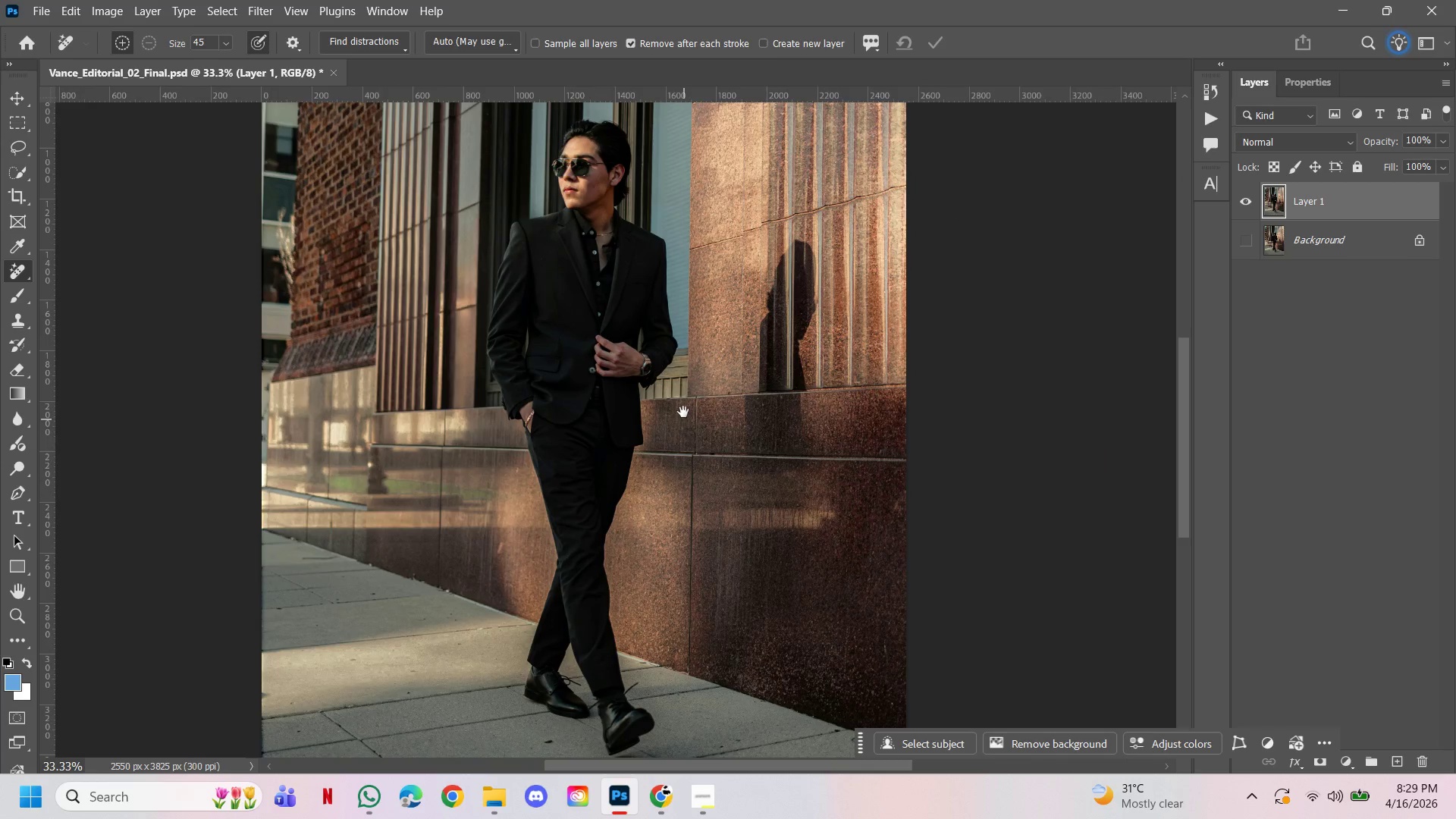 
left_click_drag(start_coordinate=[693, 428], to_coordinate=[727, 418])
 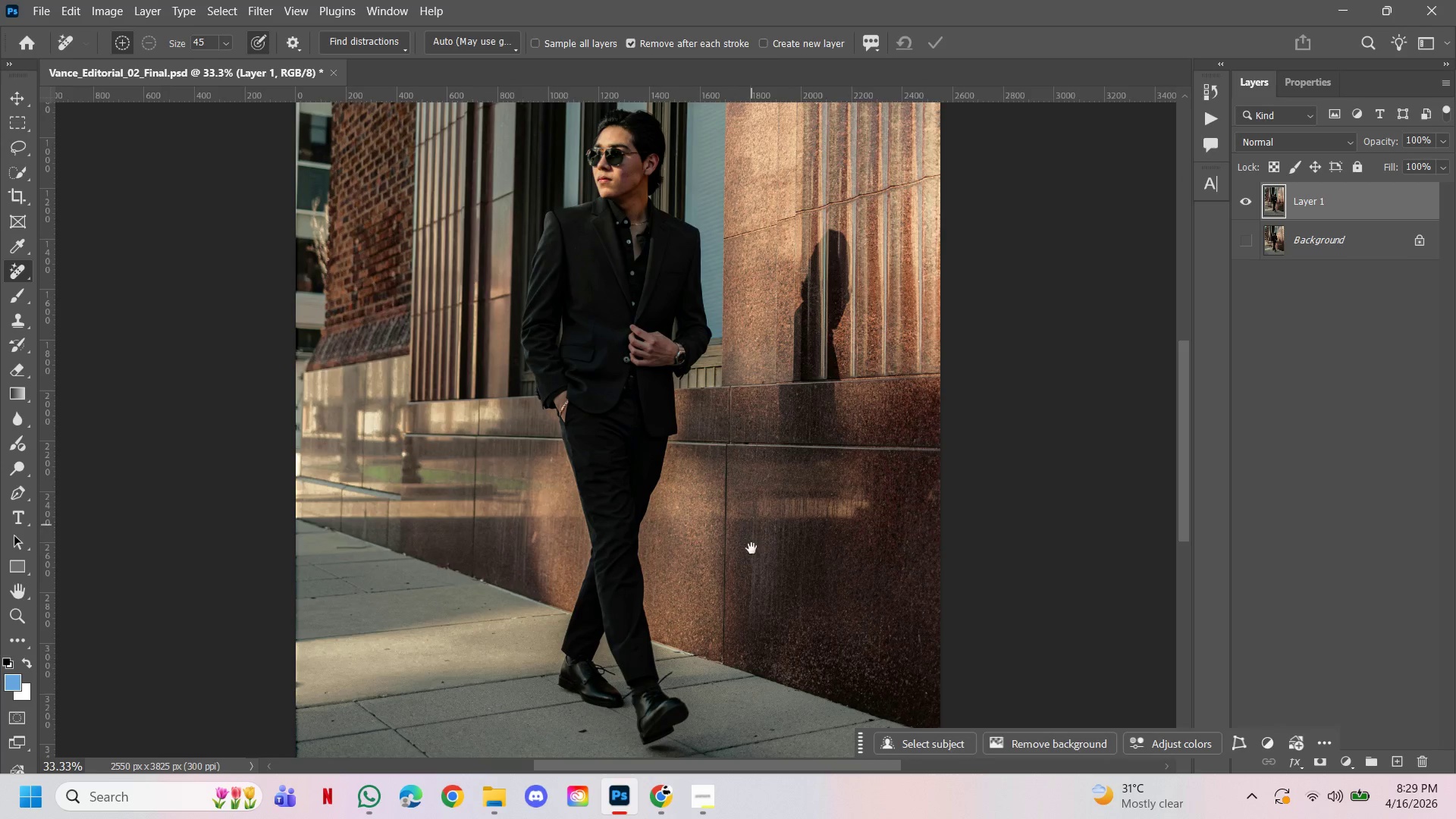 
left_click_drag(start_coordinate=[752, 548], to_coordinate=[753, 414])
 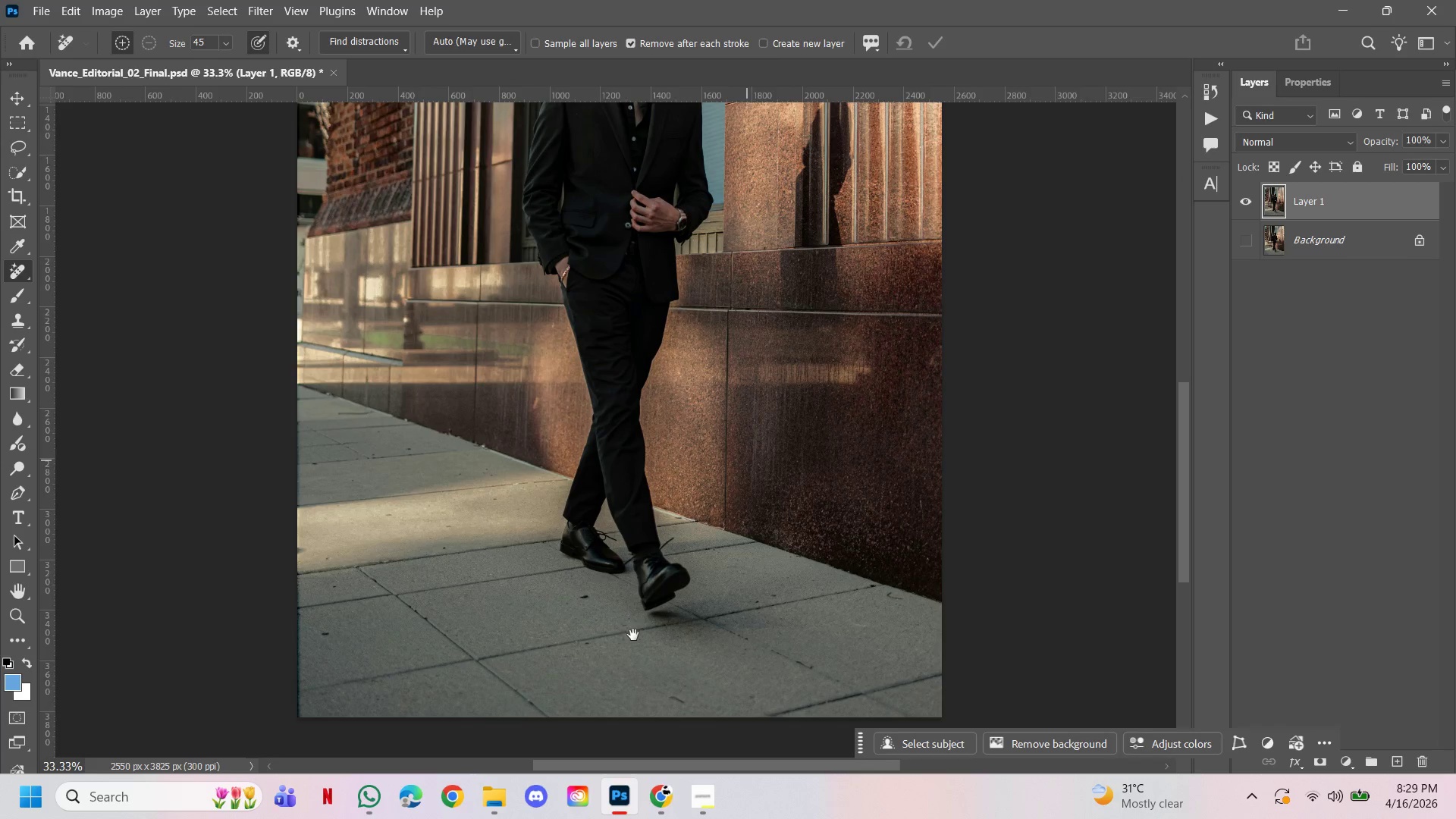 
hold_key(key=ControlLeft, duration=0.92)
double_click([593, 595])
 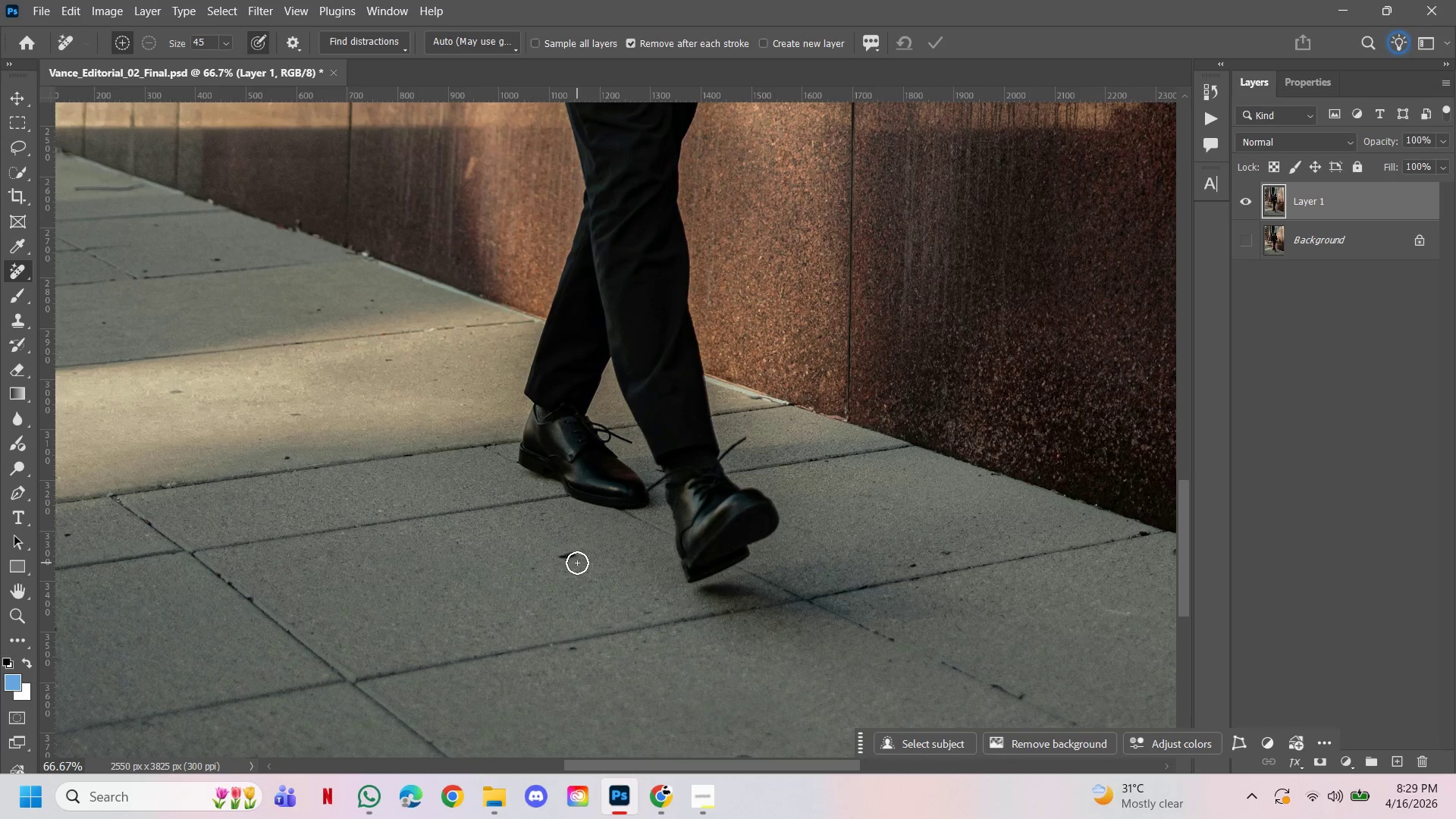 
key(BracketRight)
 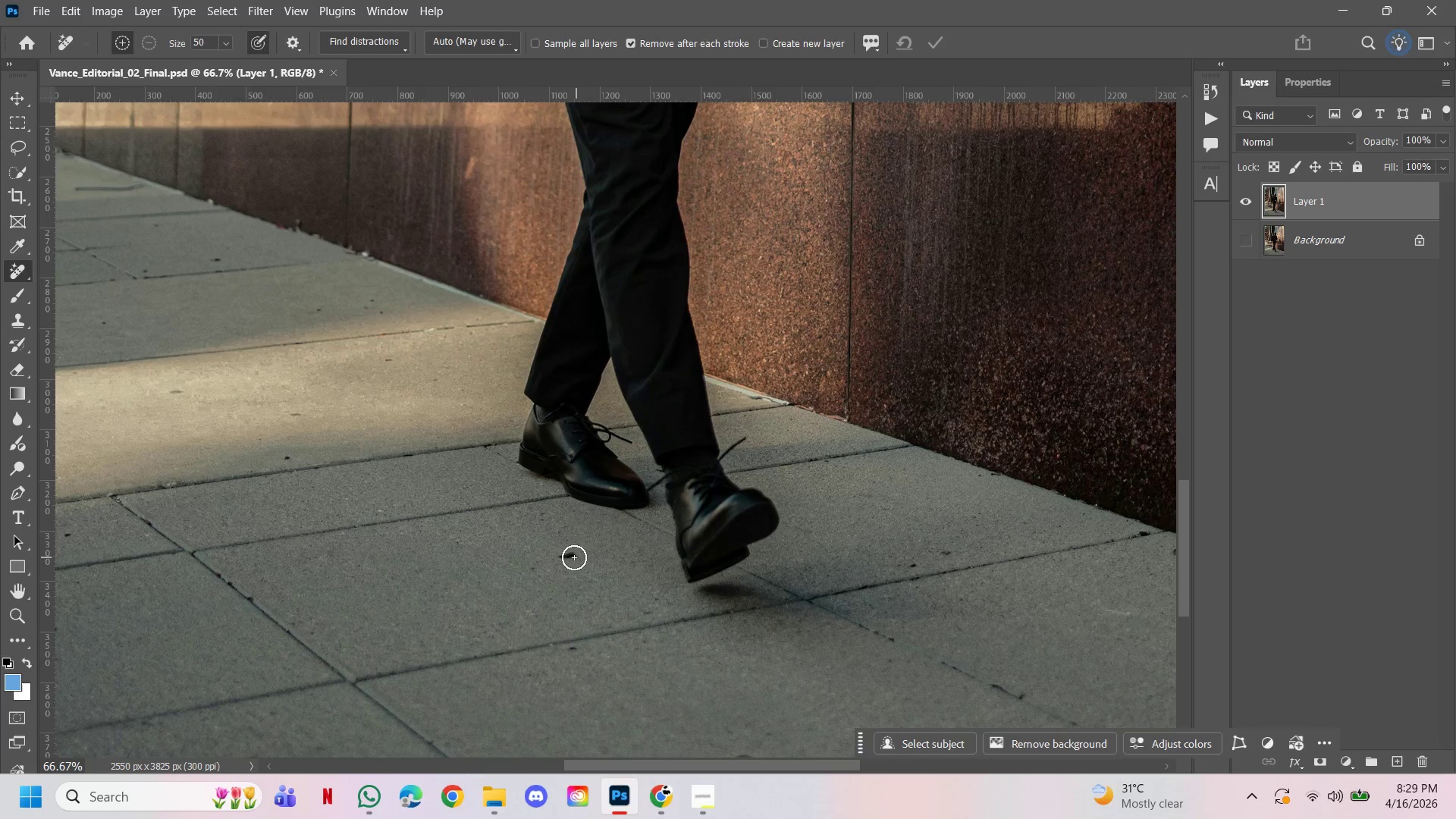 
key(BracketRight)
 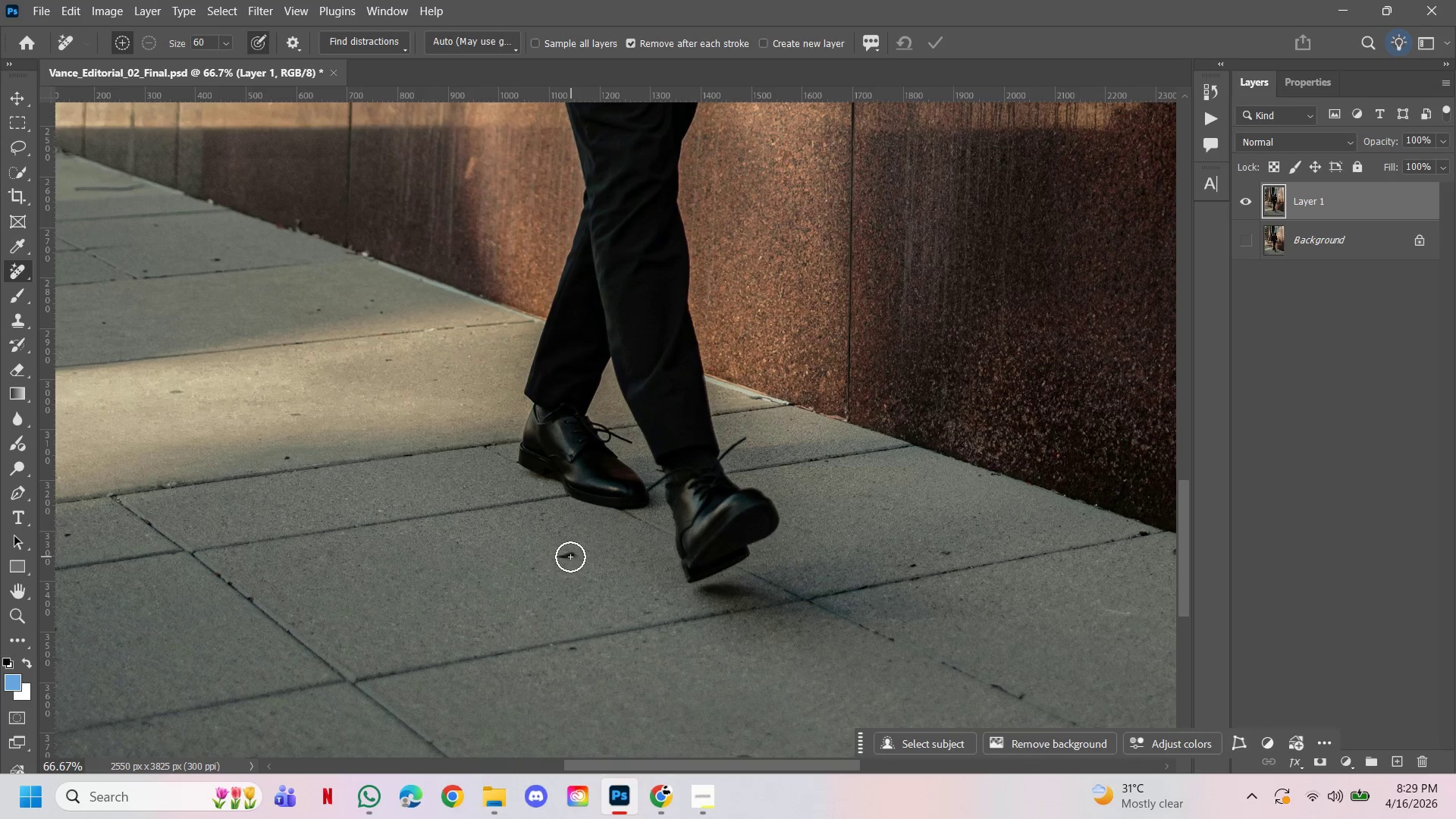 
key(BracketRight)
 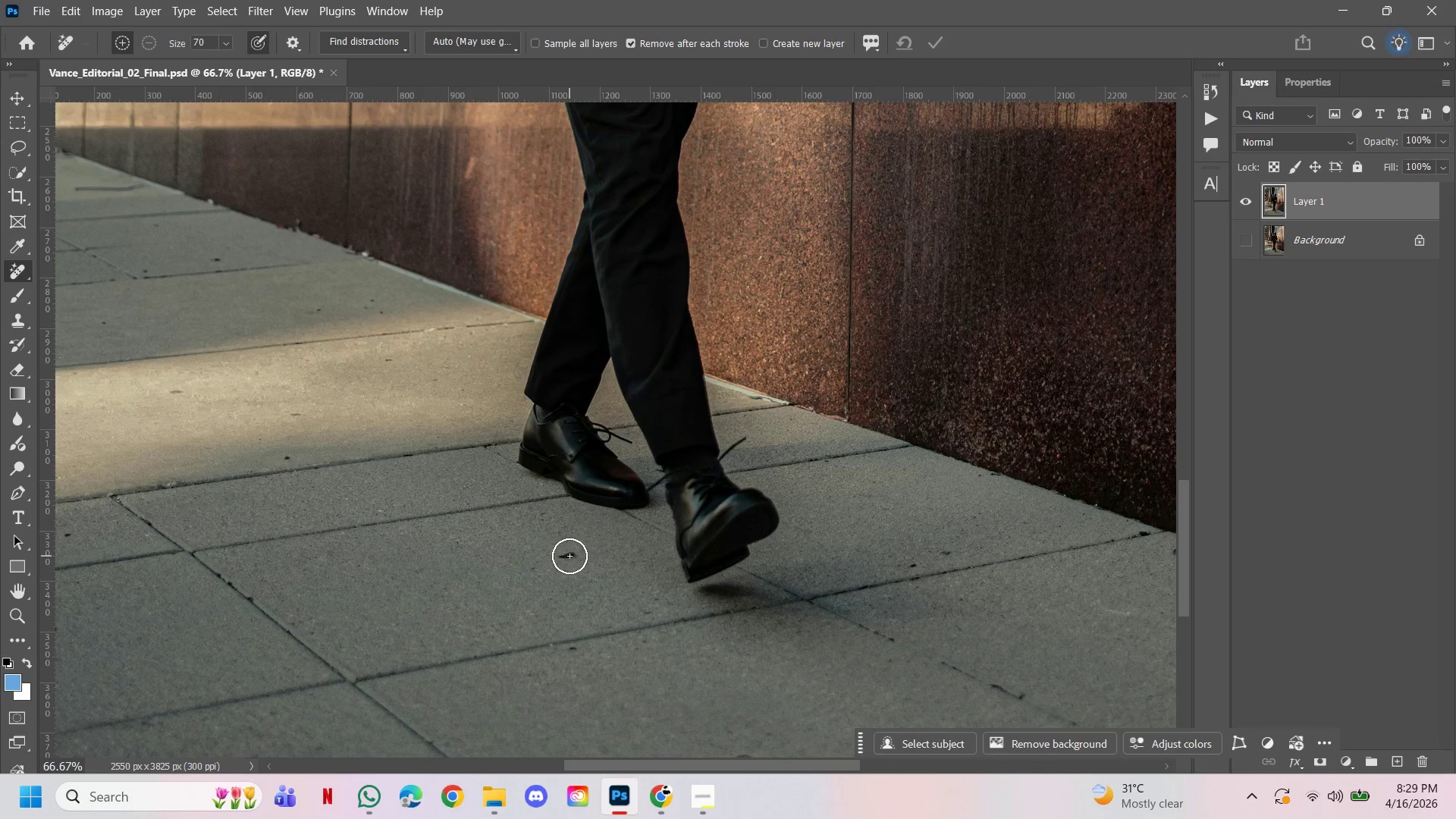 
key(BracketRight)
 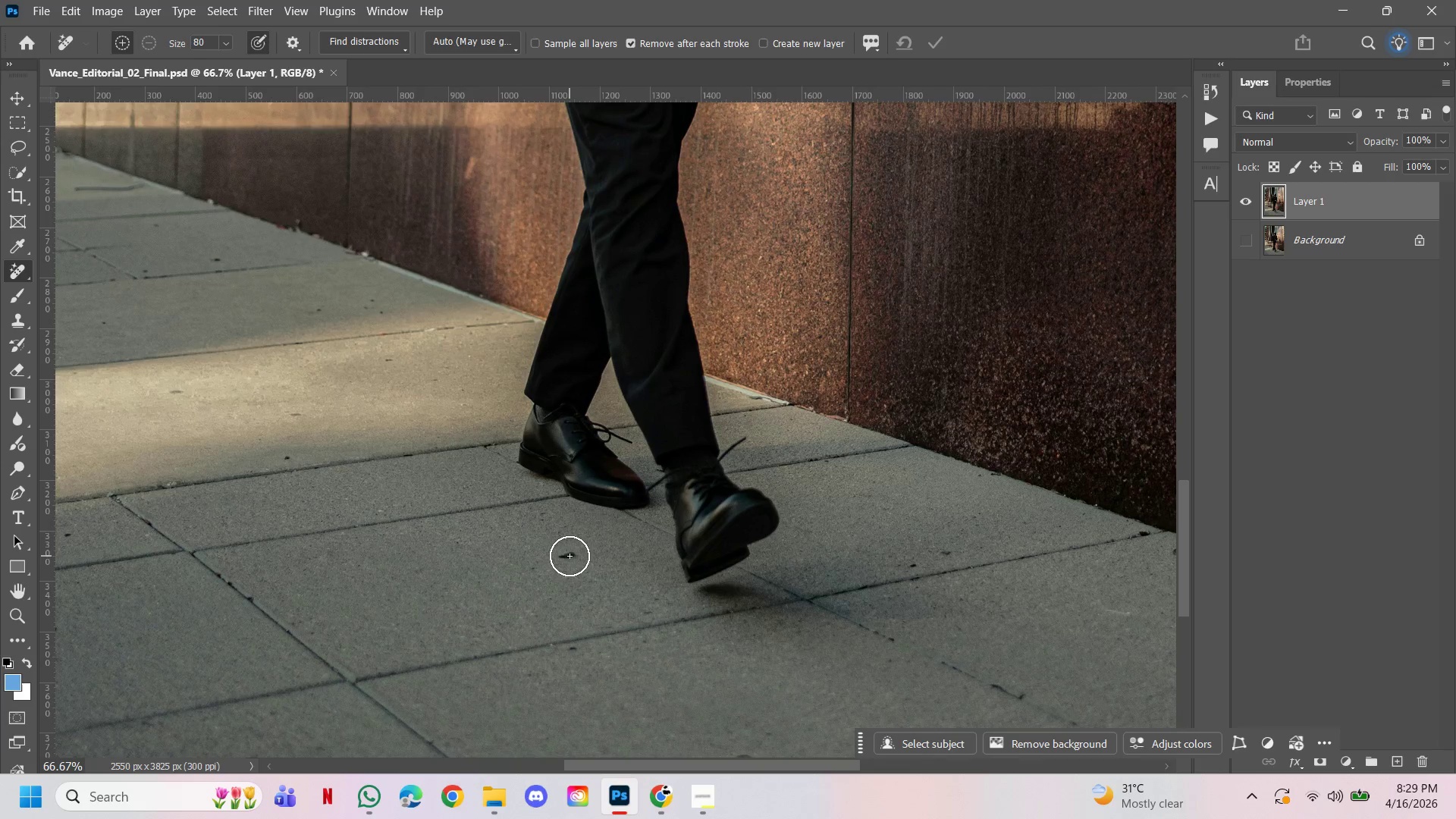 
left_click([570, 556])
 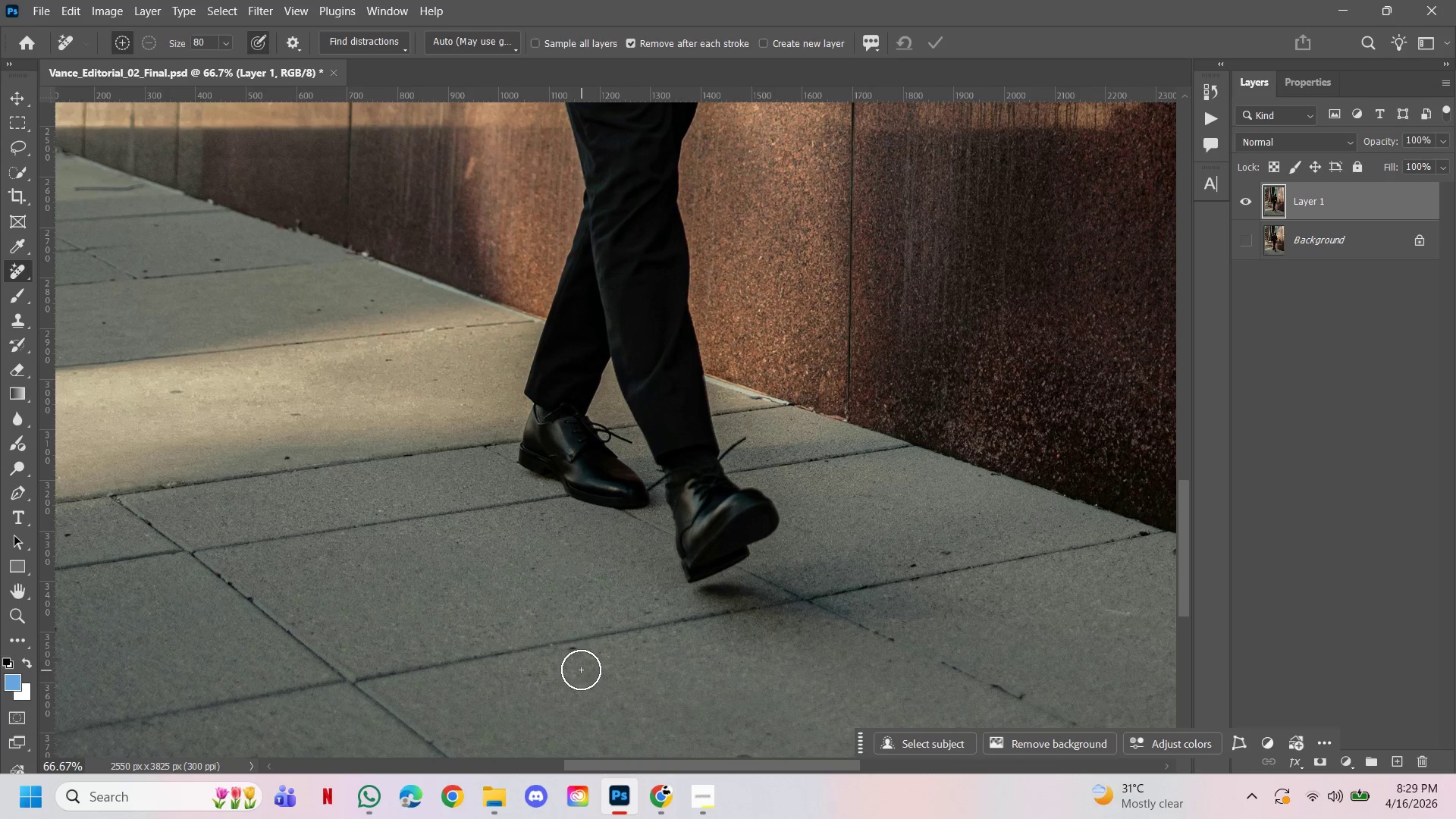 
left_click([578, 666])
 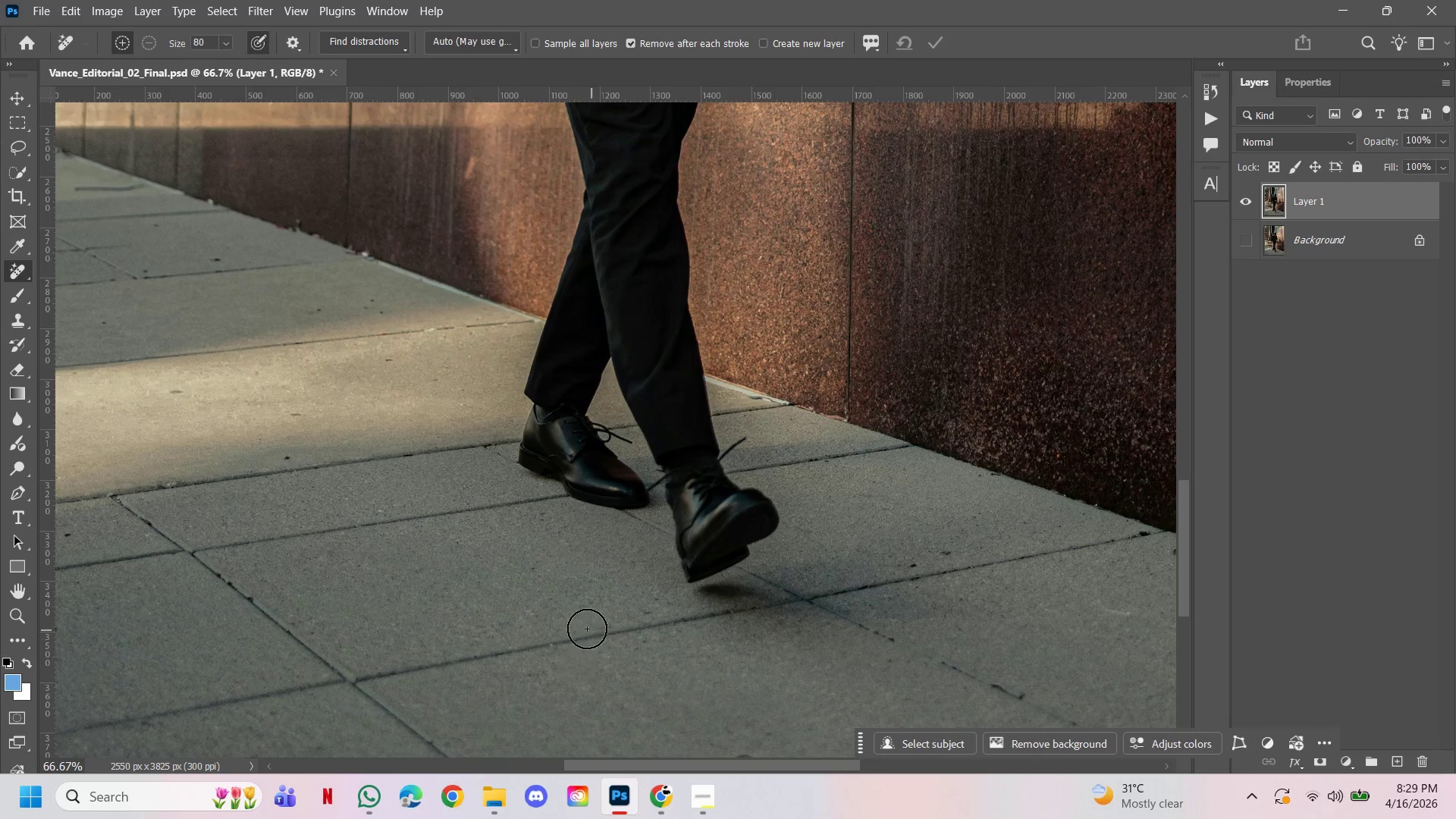 
hold_key(key=Space, duration=1.23)
 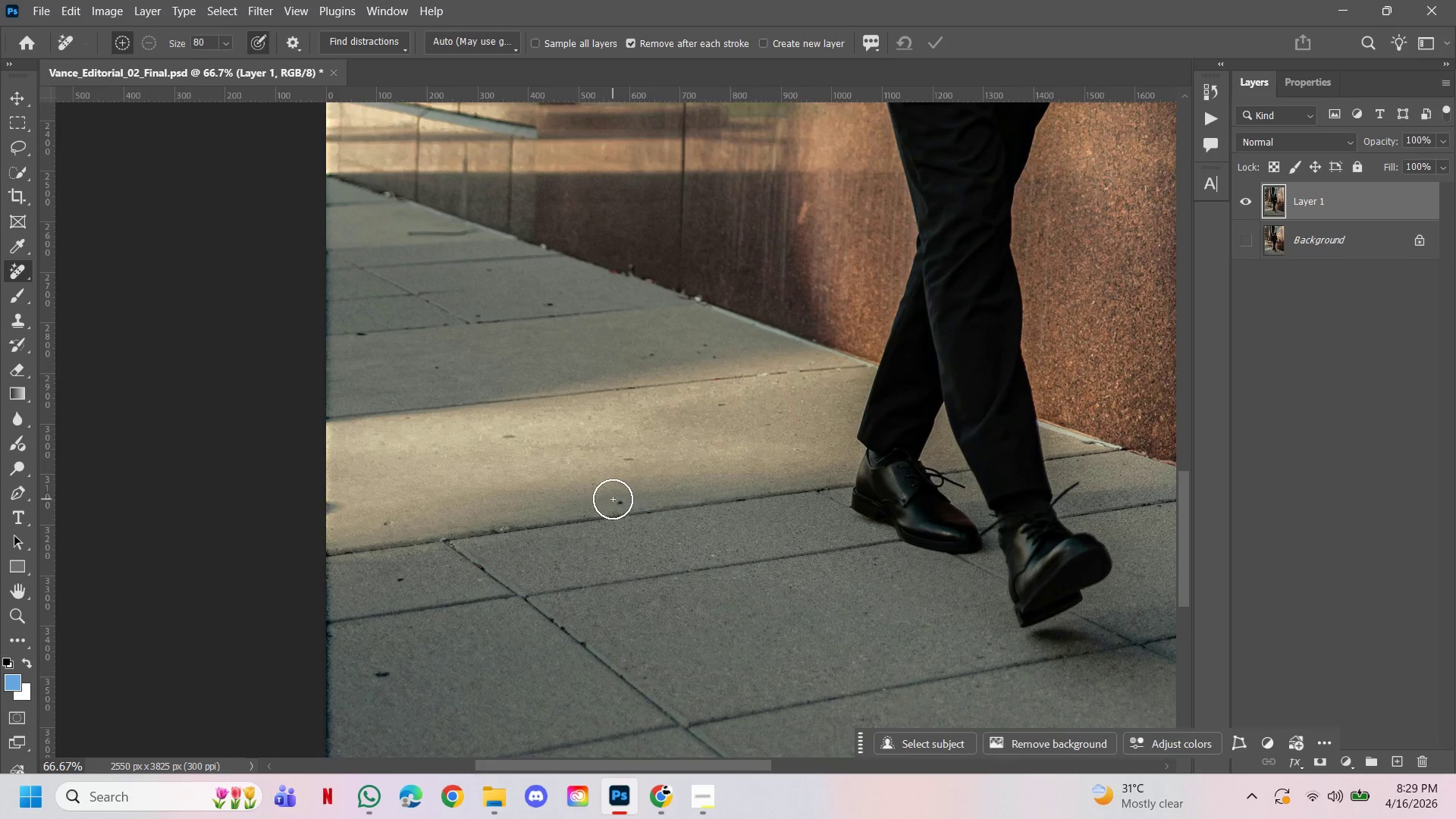 
left_click_drag(start_coordinate=[475, 570], to_coordinate=[808, 614])
 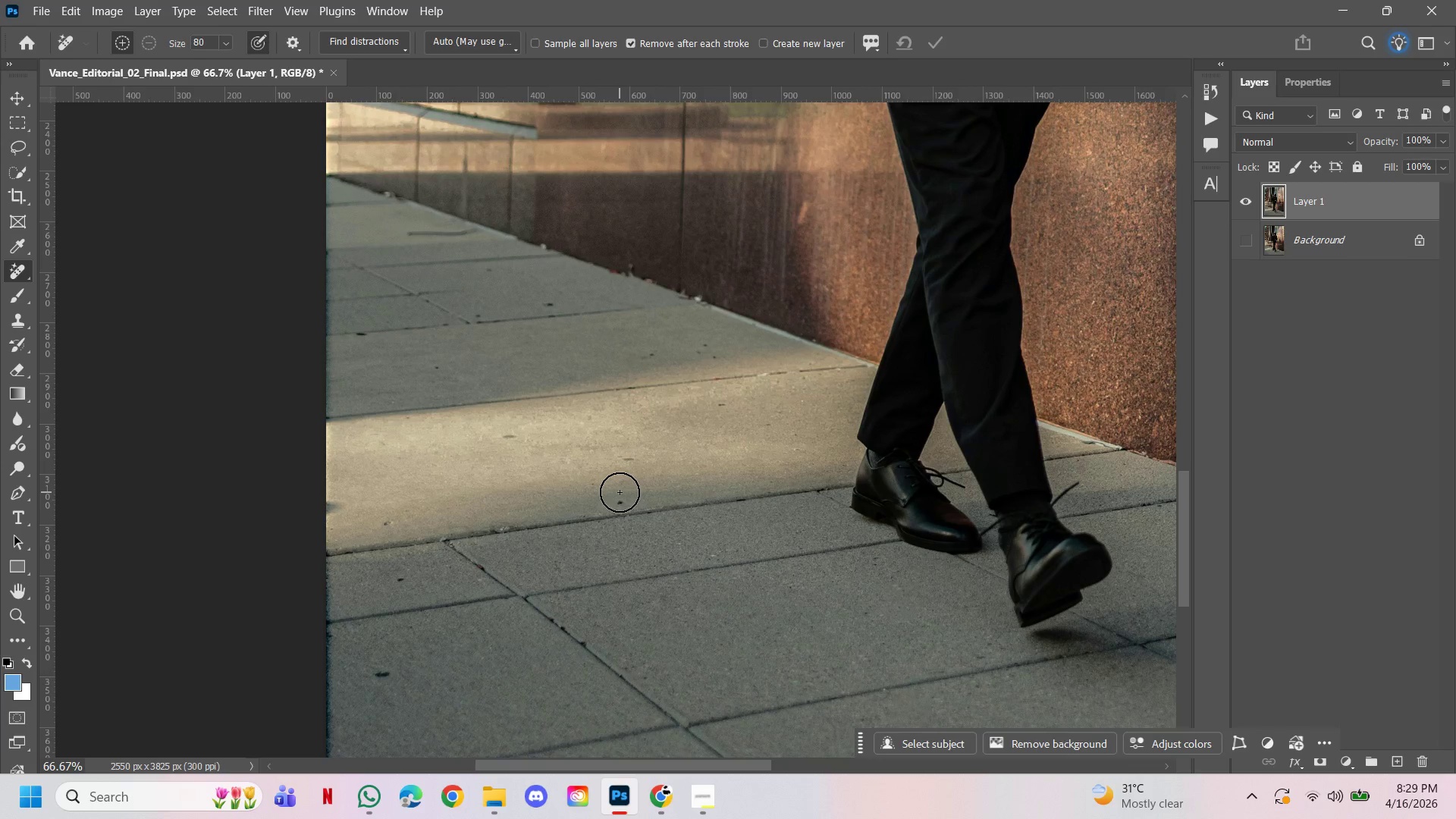 
left_click([620, 491])
 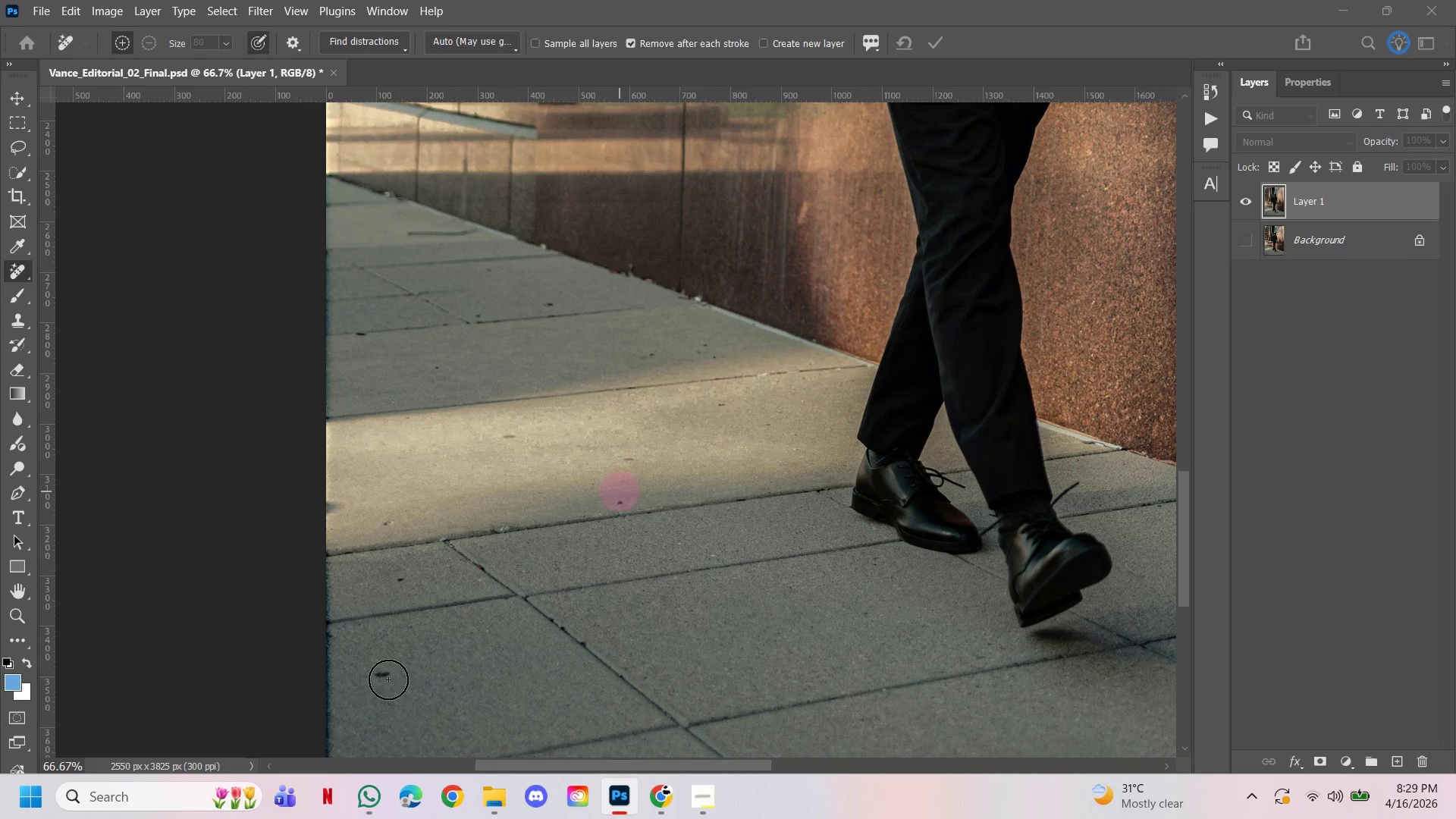 
left_click([382, 677])
 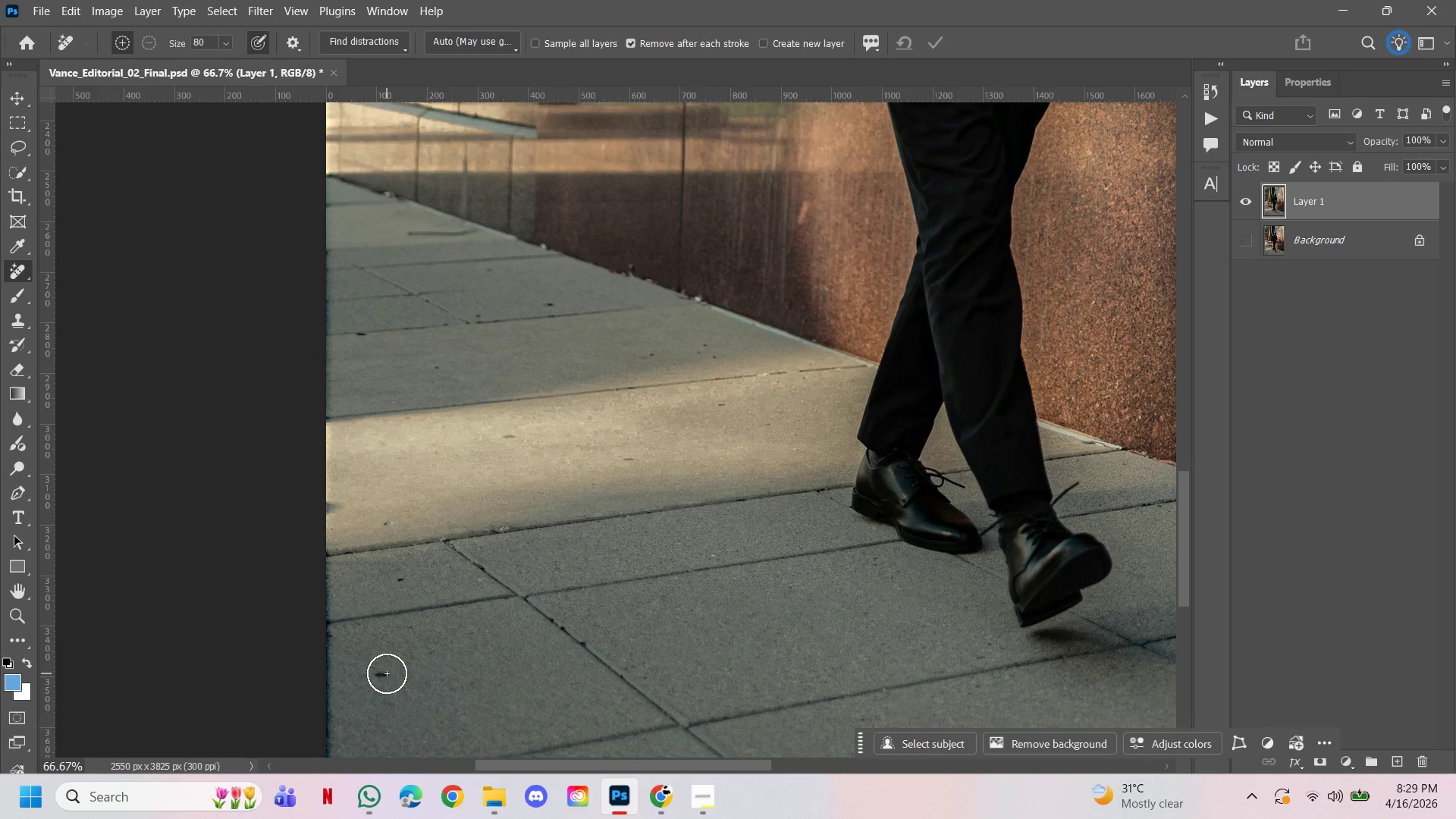 
left_click([382, 673])
 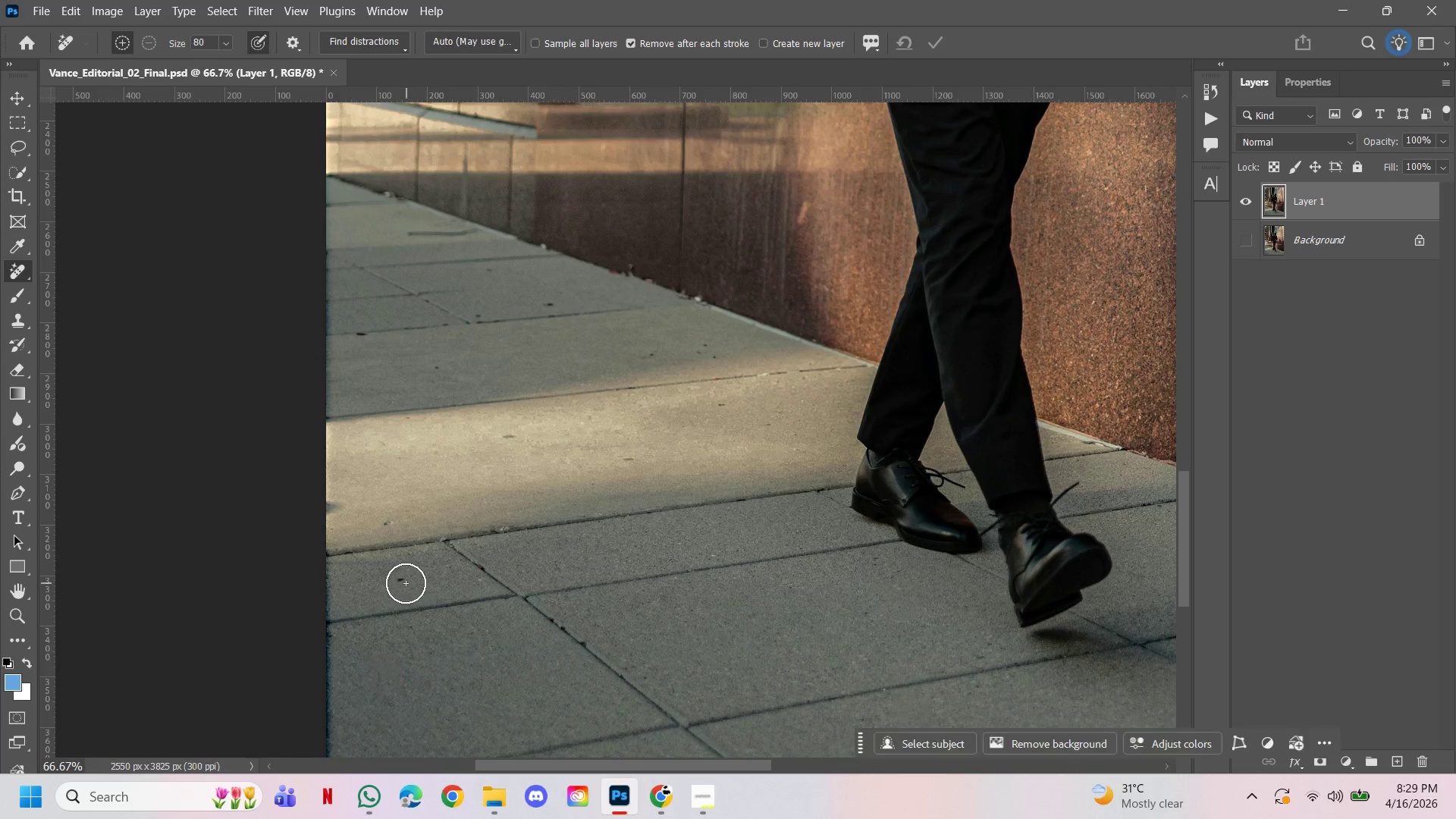 
left_click([405, 582])
 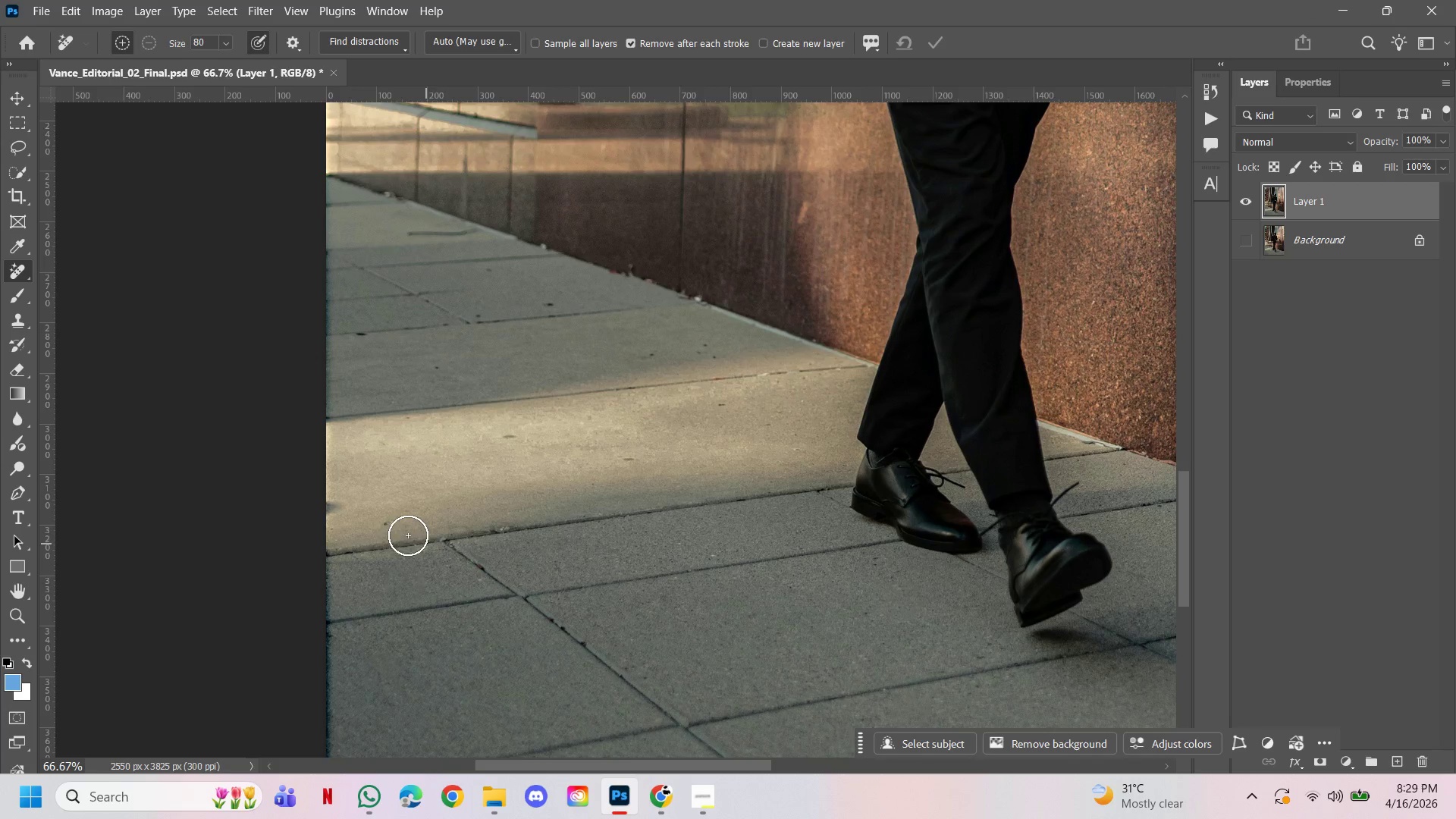 
left_click([391, 520])
 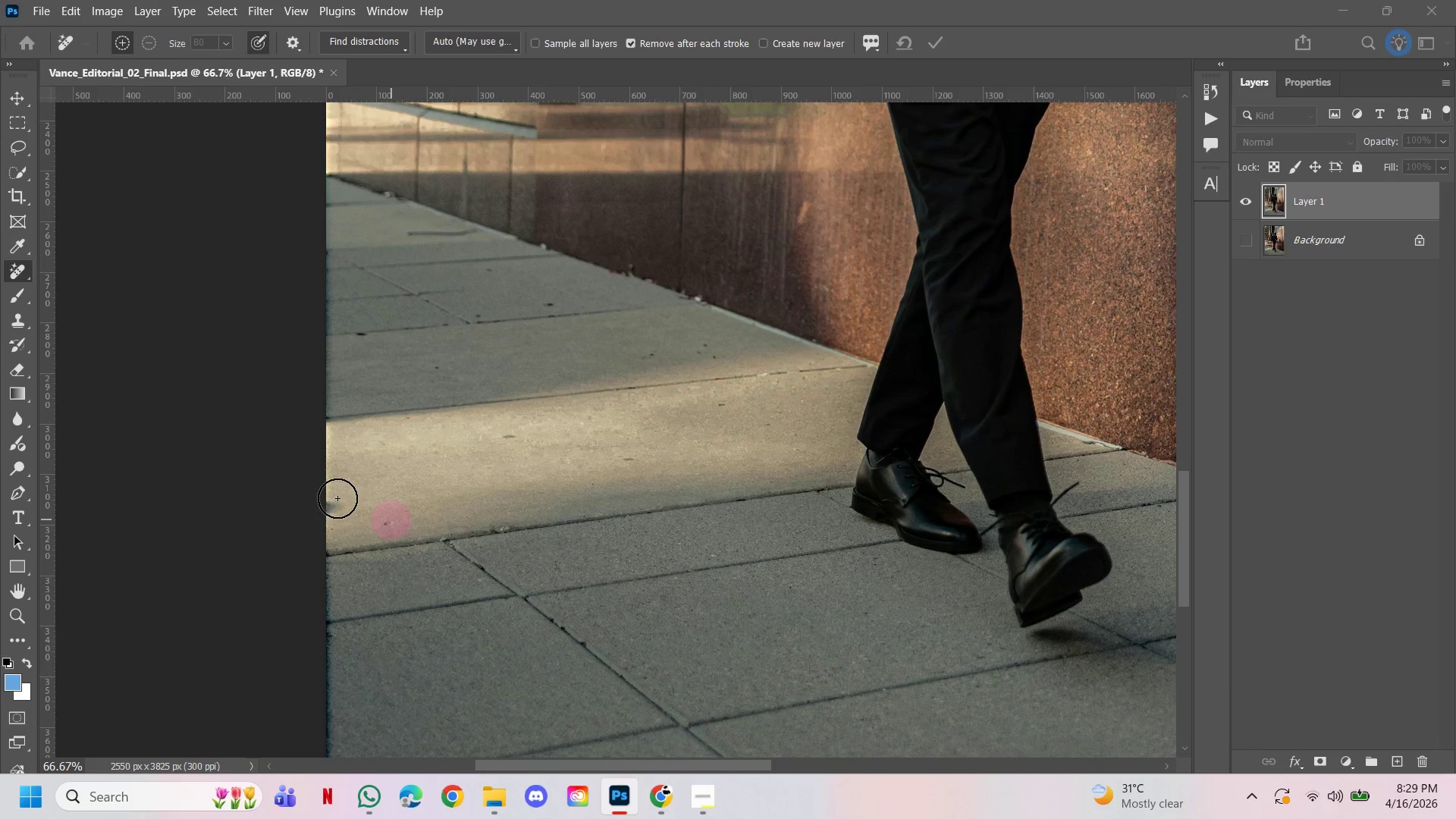 
left_click([337, 502])
 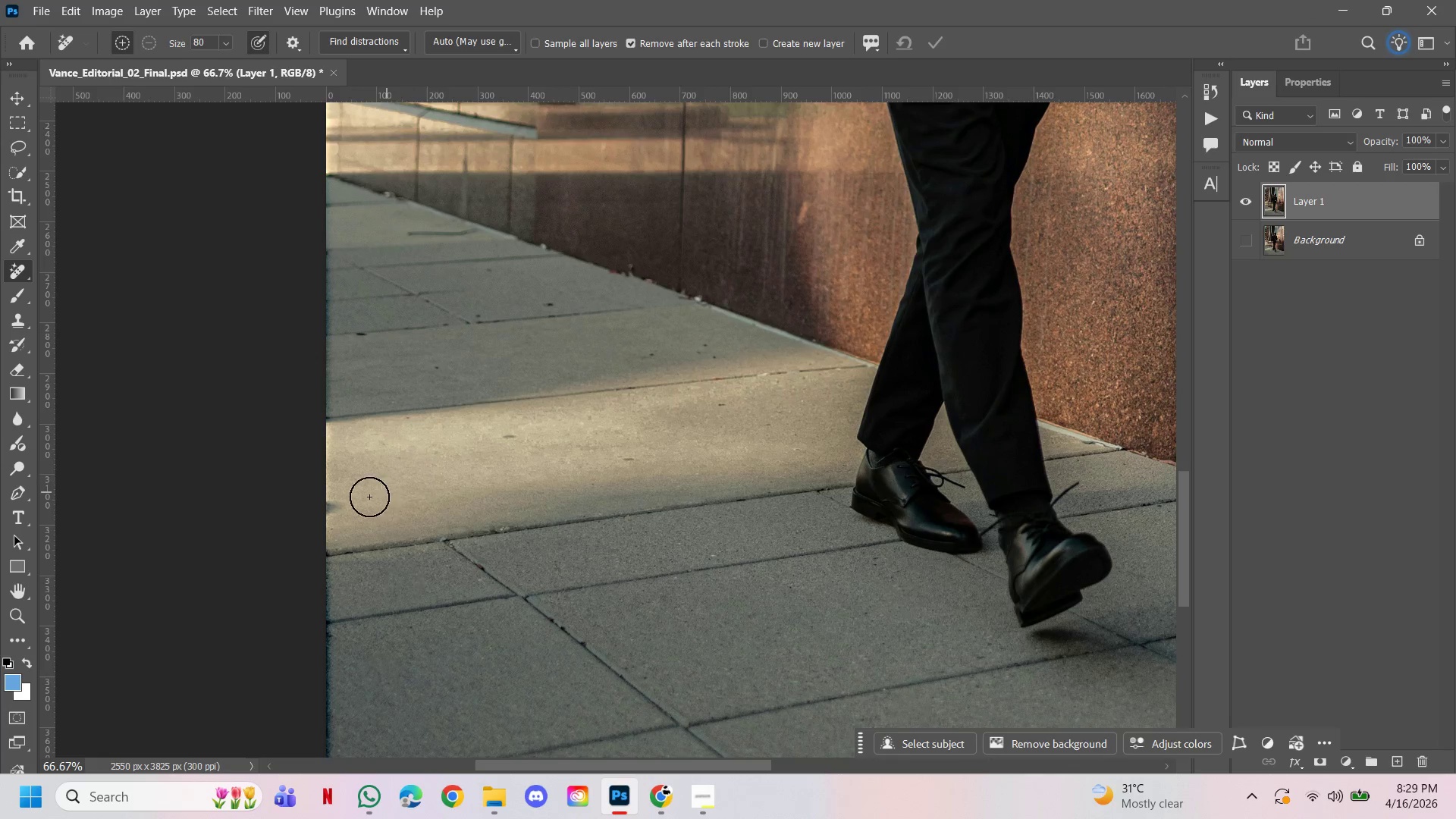 
left_click([331, 507])
 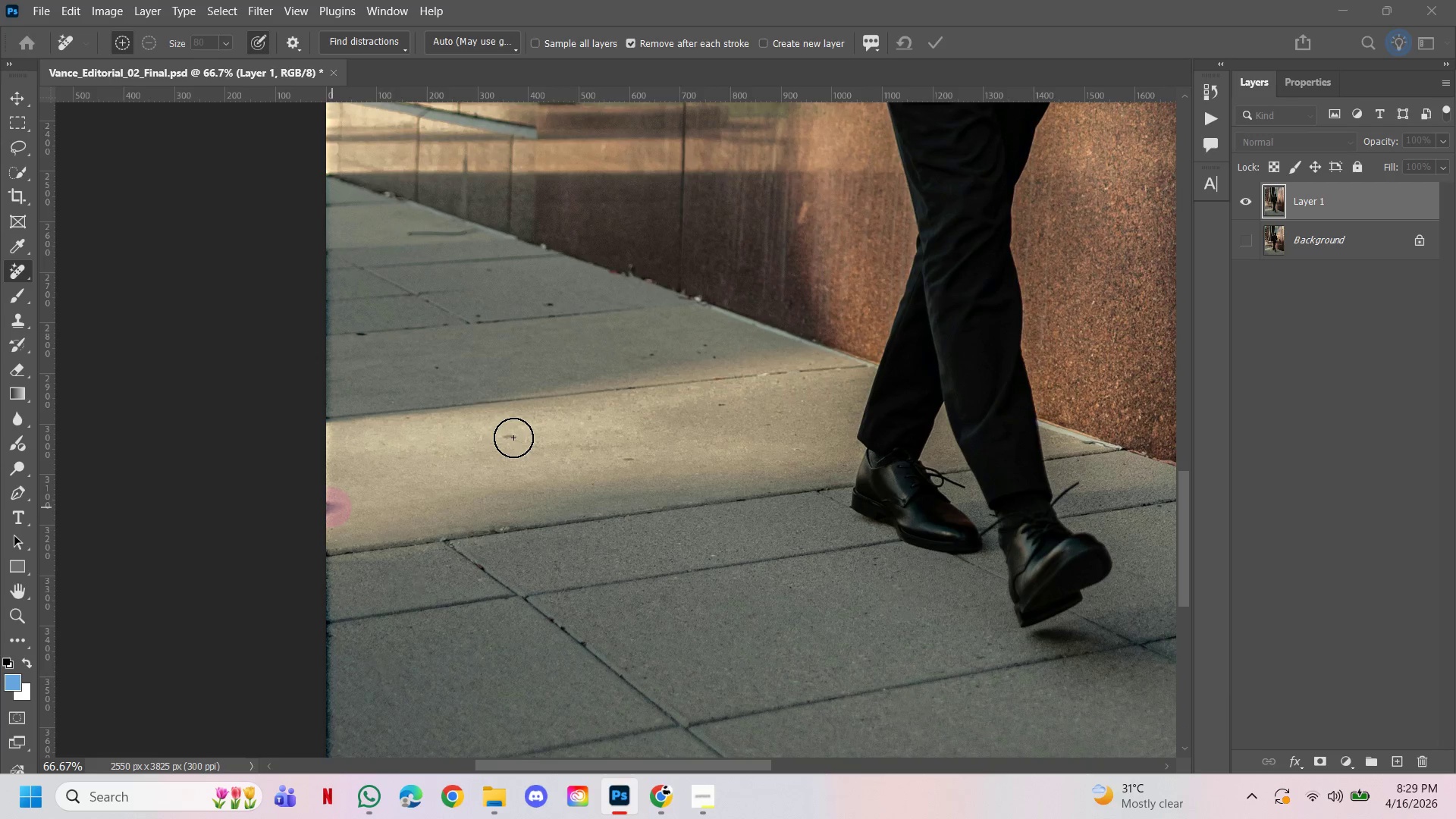 
left_click([513, 438])
 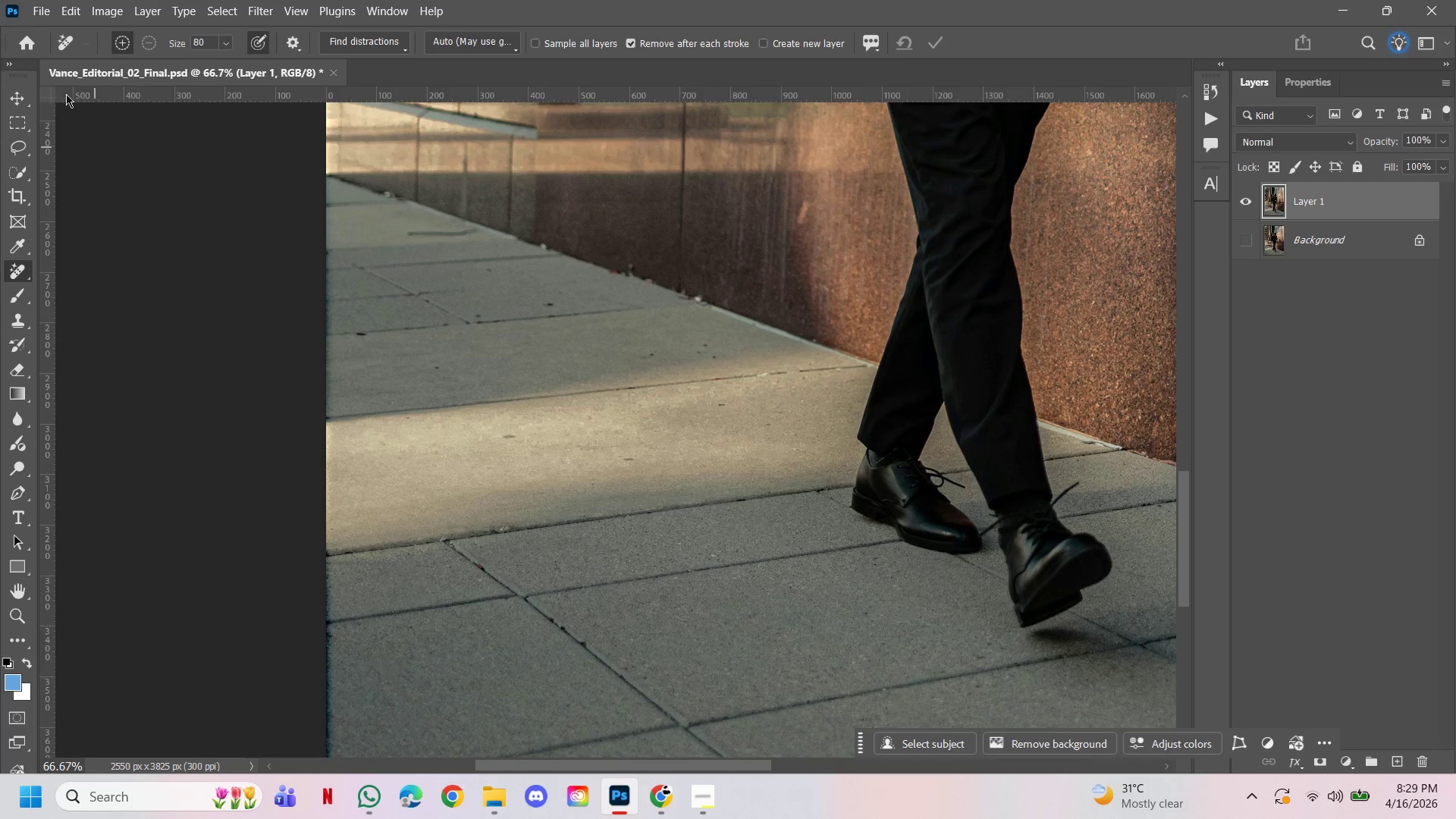 
left_click([111, 8])
 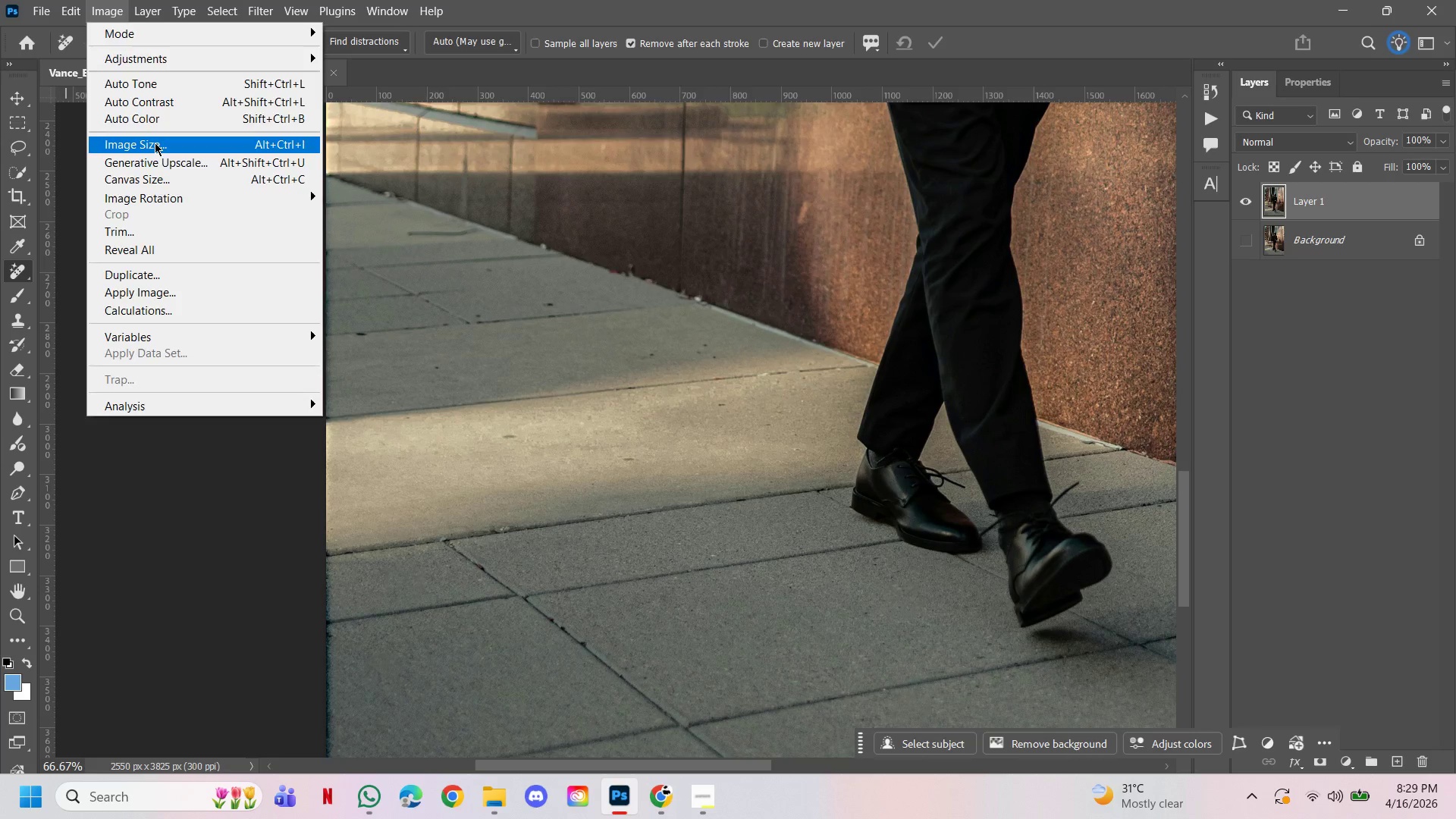 
left_click([155, 143])
 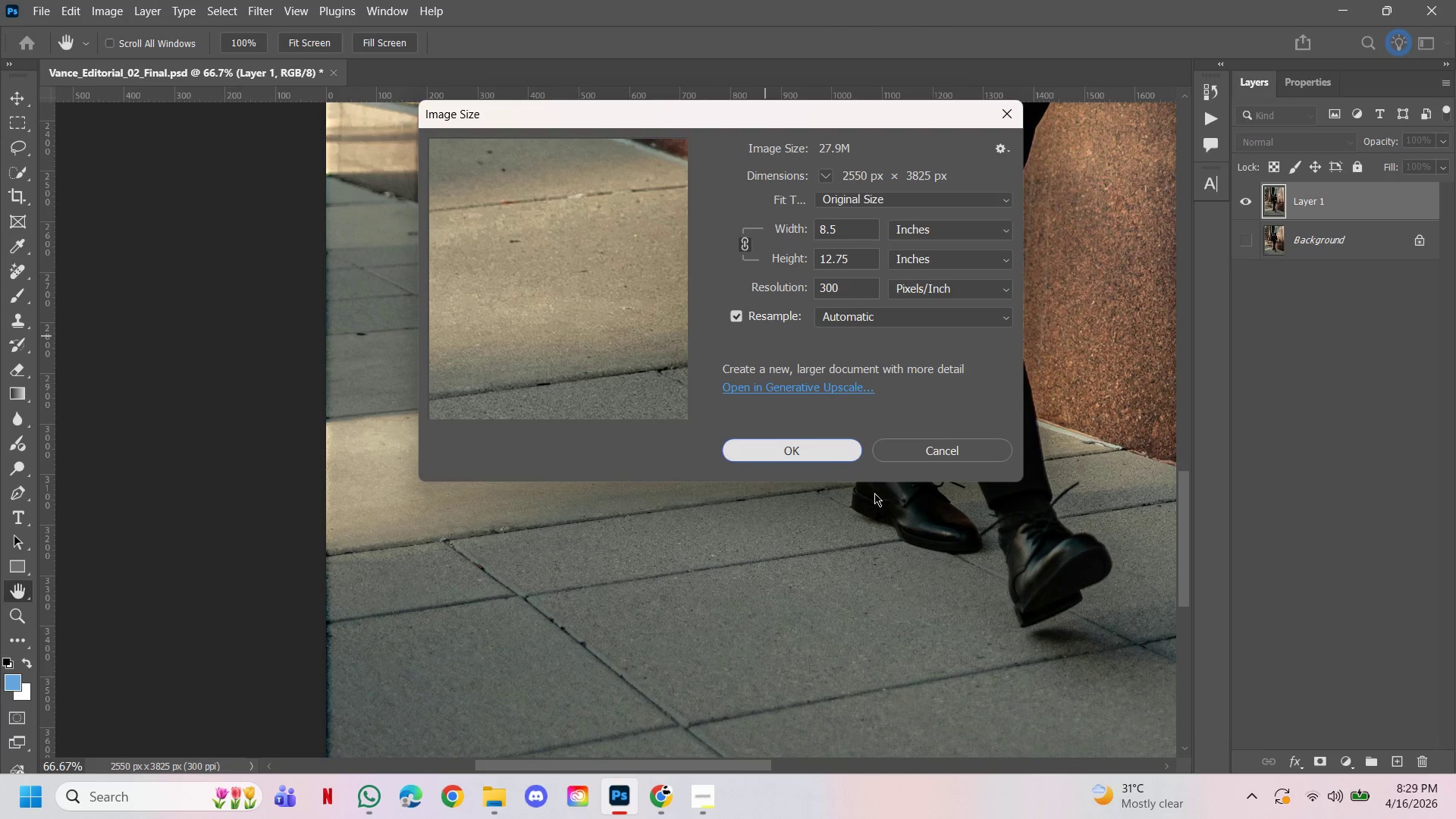 
wait(6.88)
 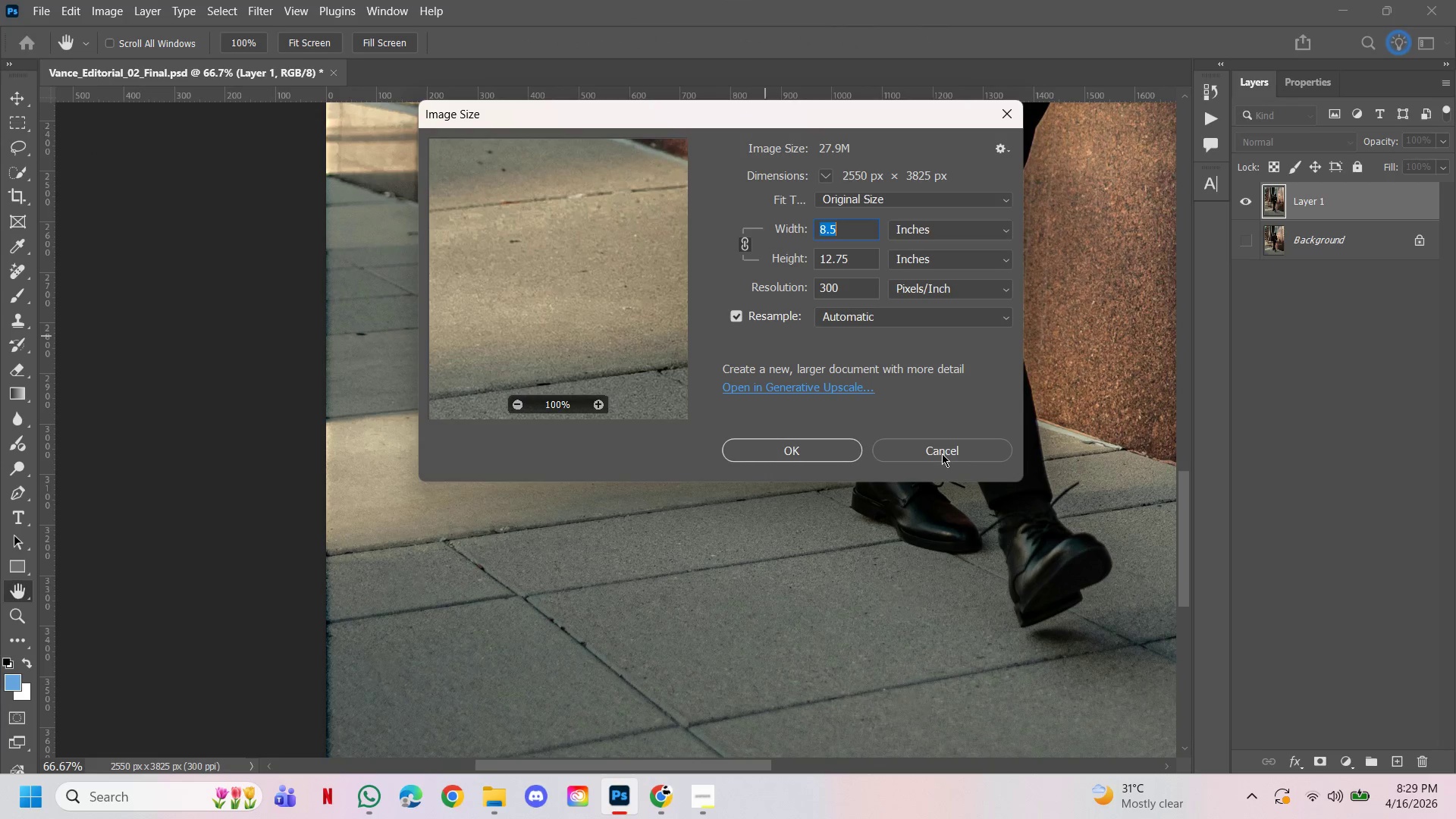 
left_click([950, 457])
 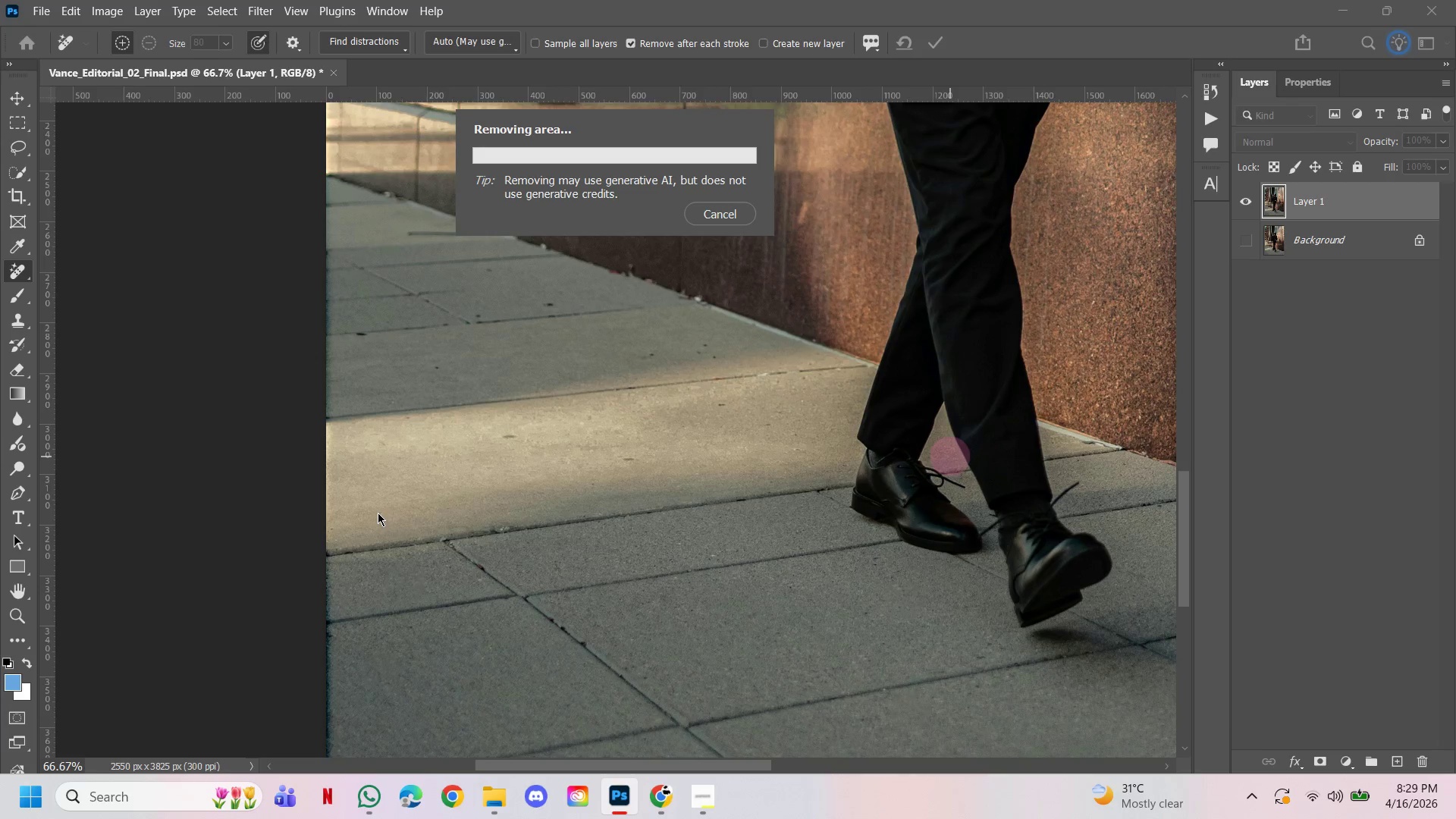 
left_click([743, 219])
 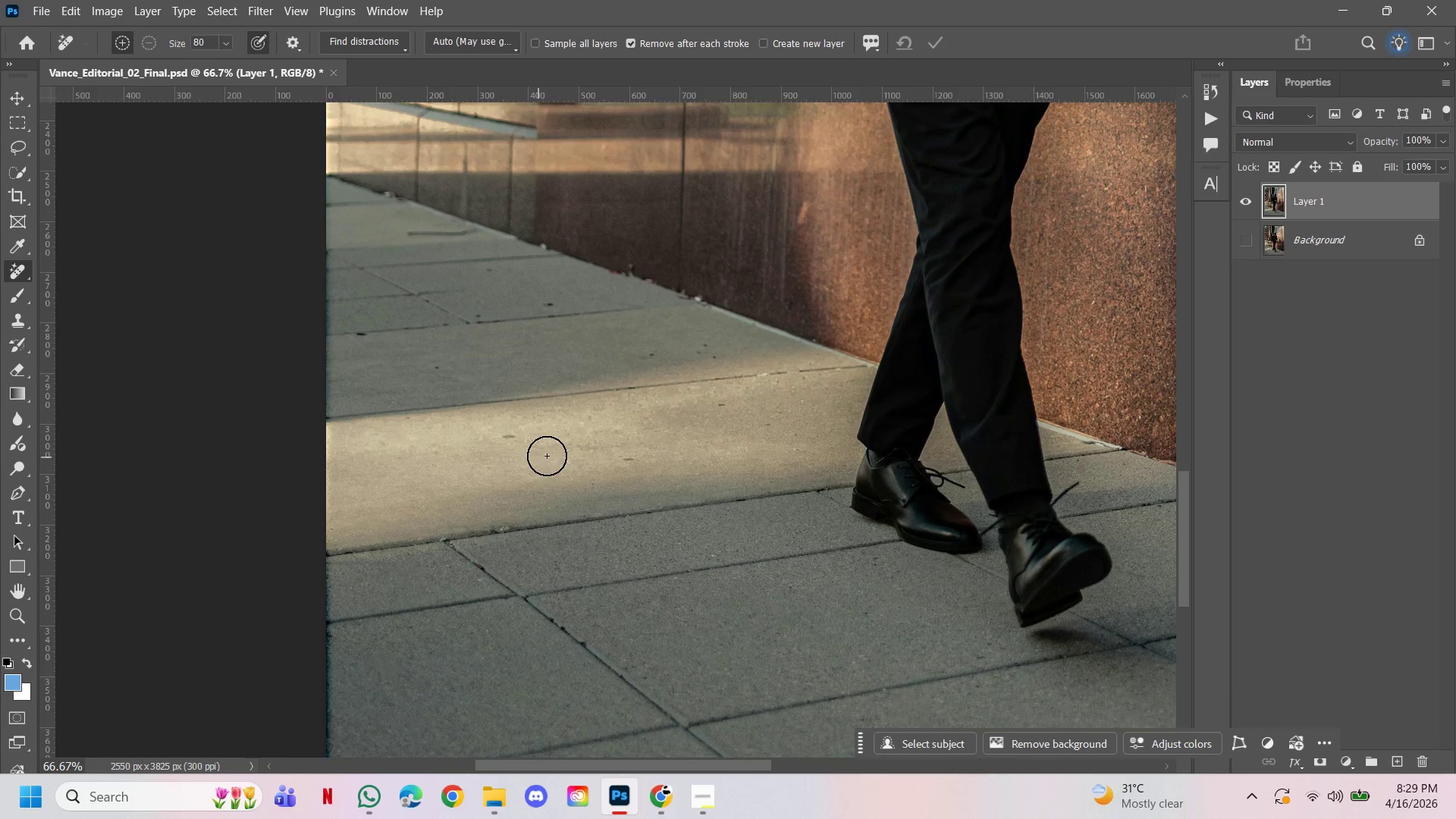 
left_click([496, 435])
 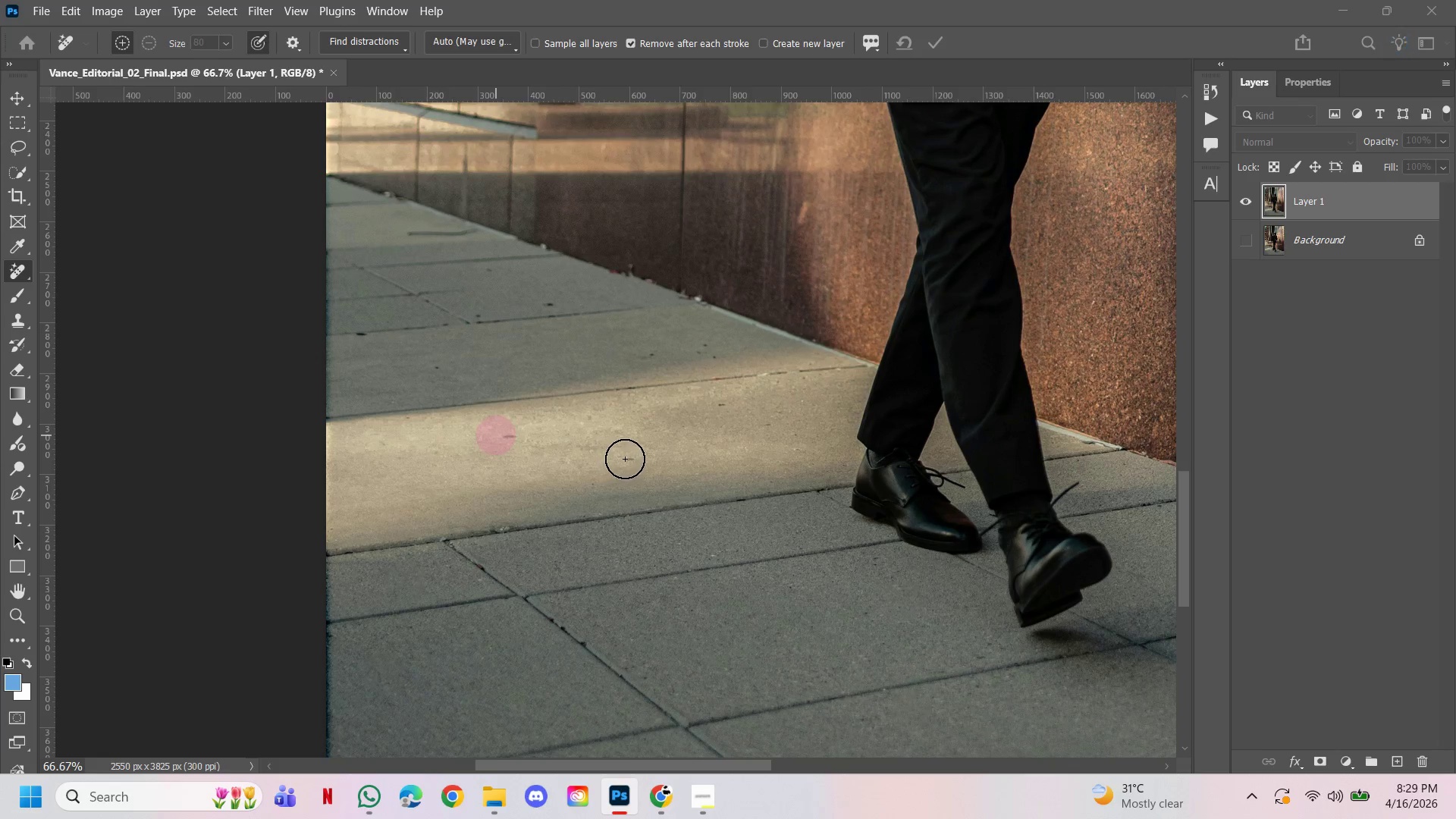 
left_click([629, 458])
 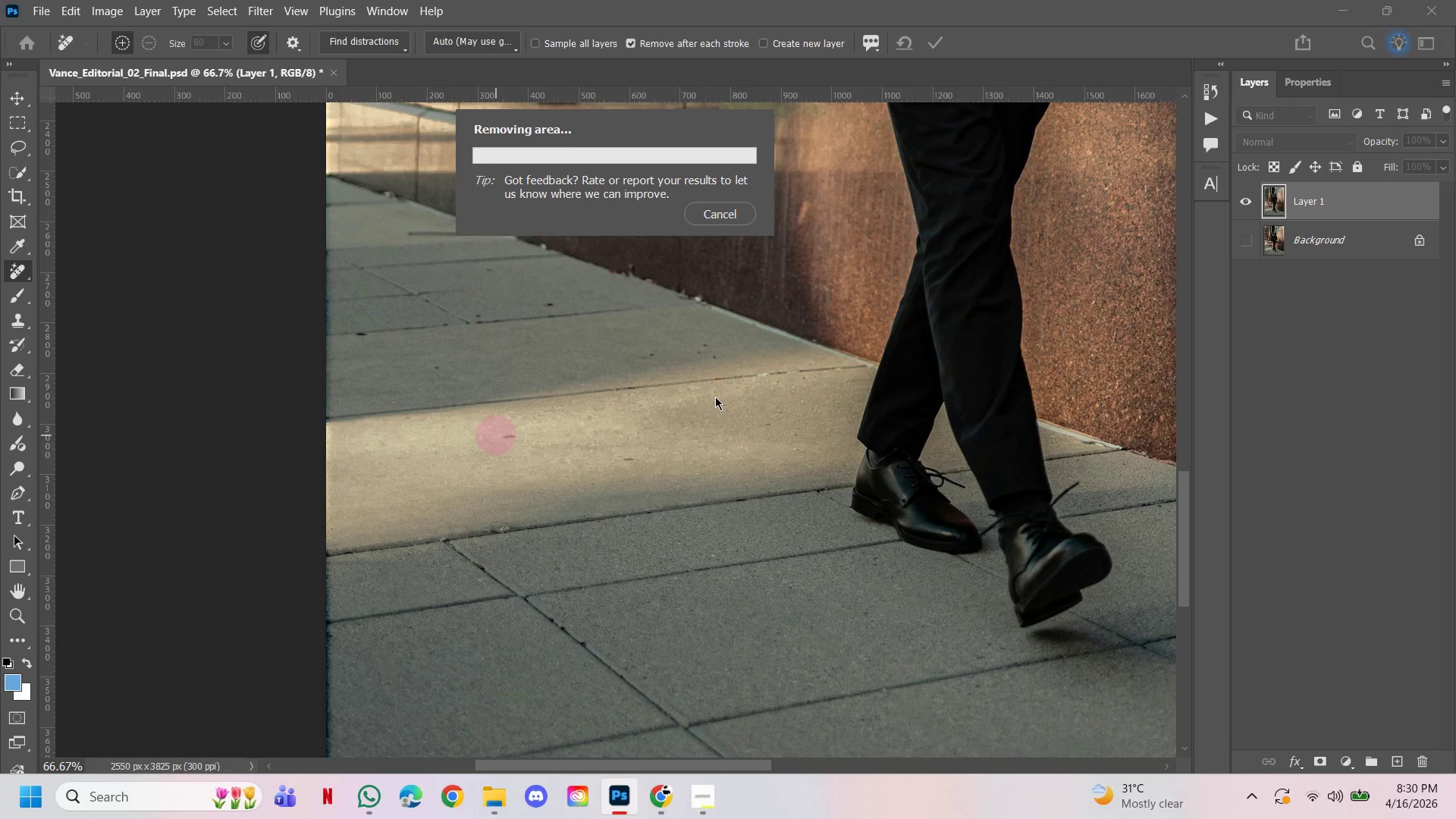 
wait(14.33)
 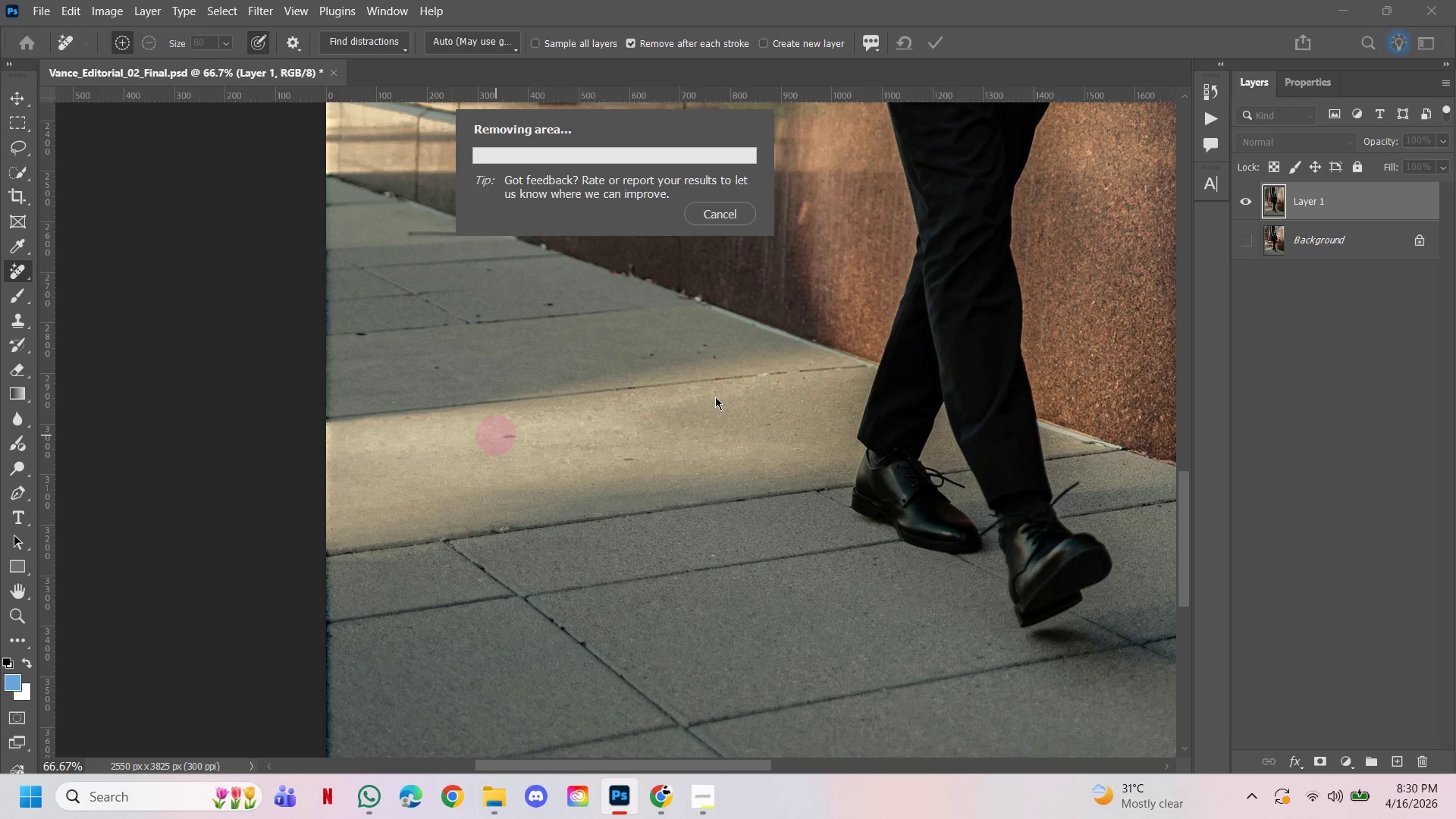 
left_click([636, 460])
 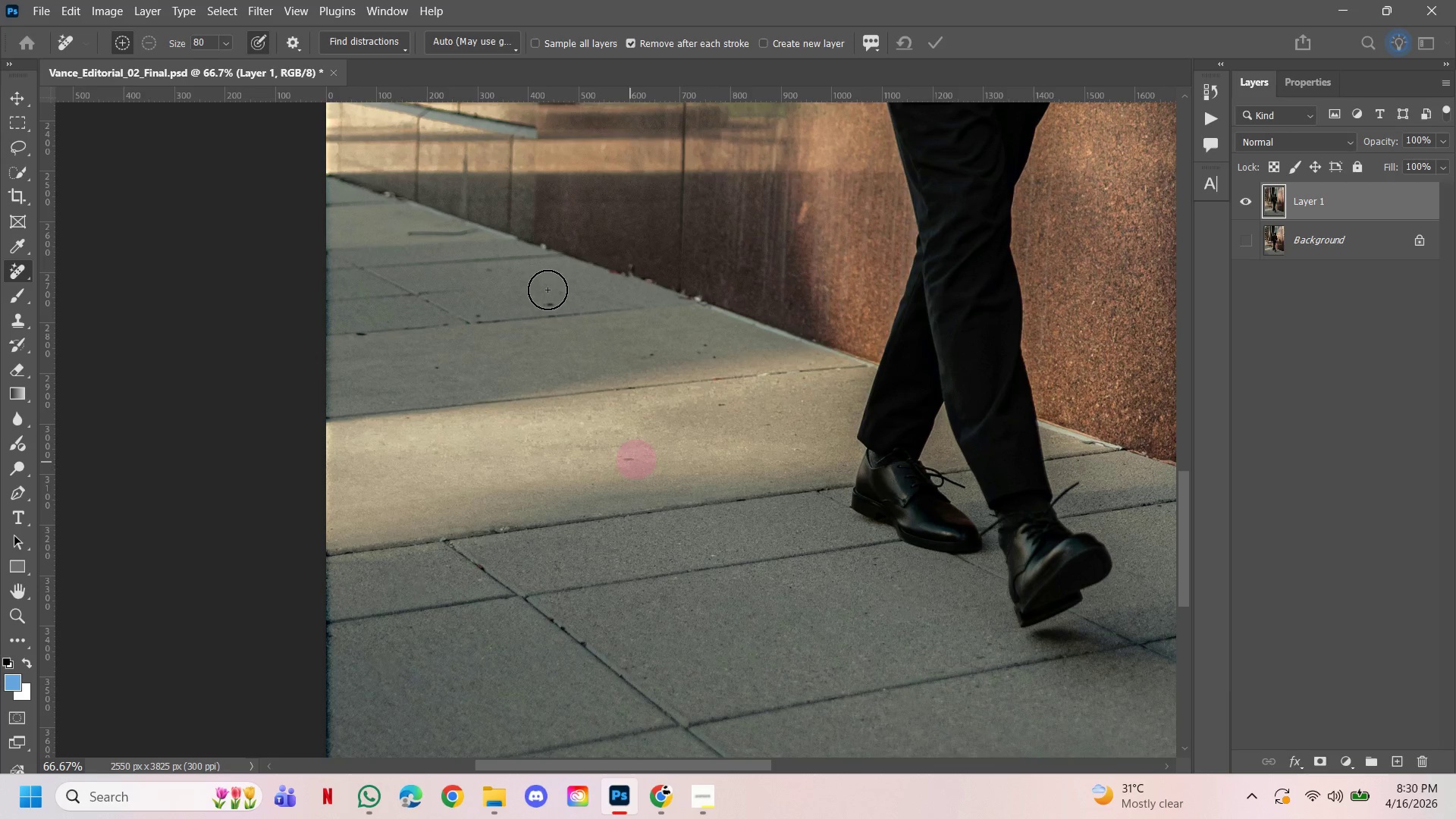 
left_click([548, 292])
 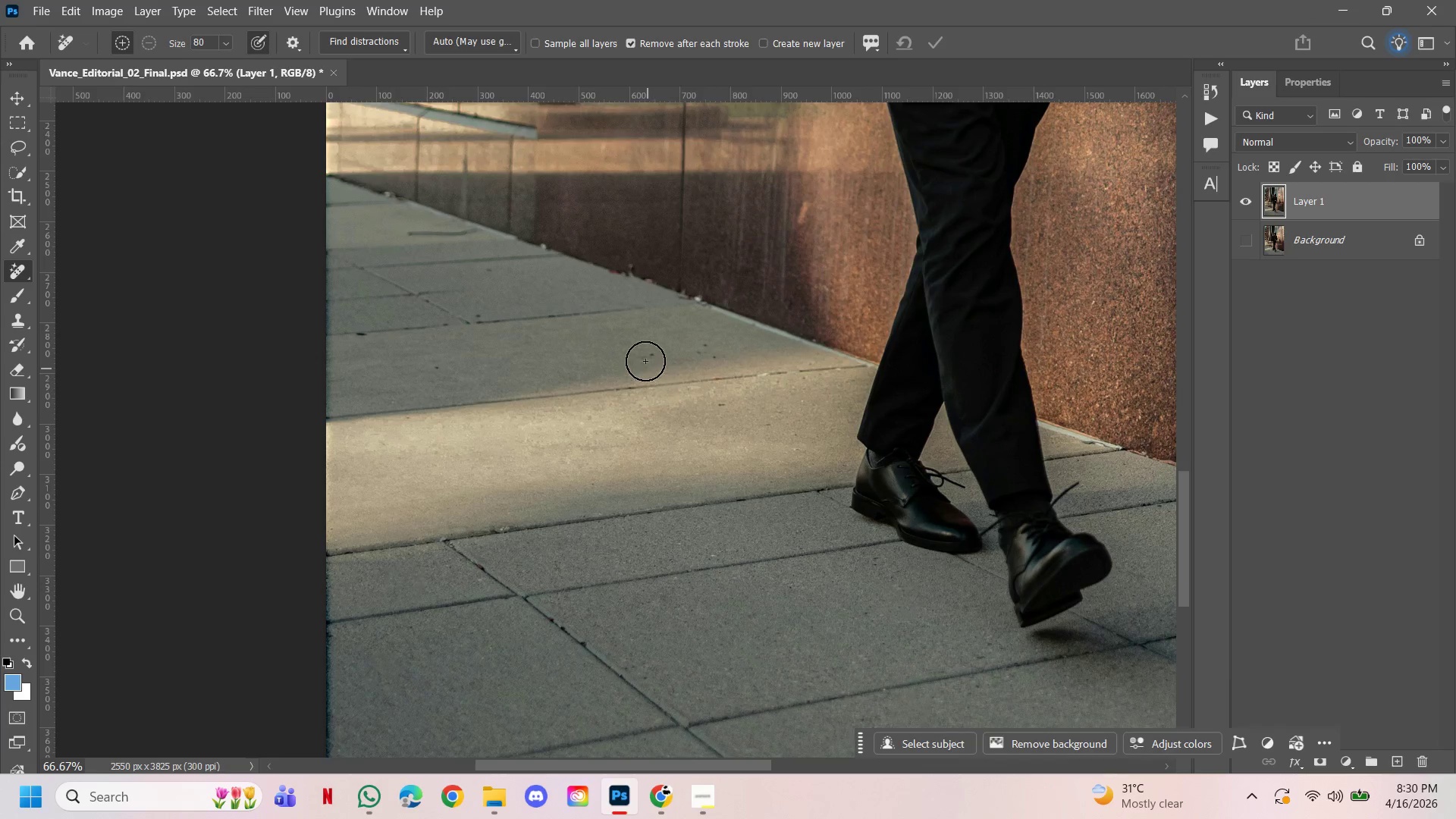 
left_click([645, 355])
 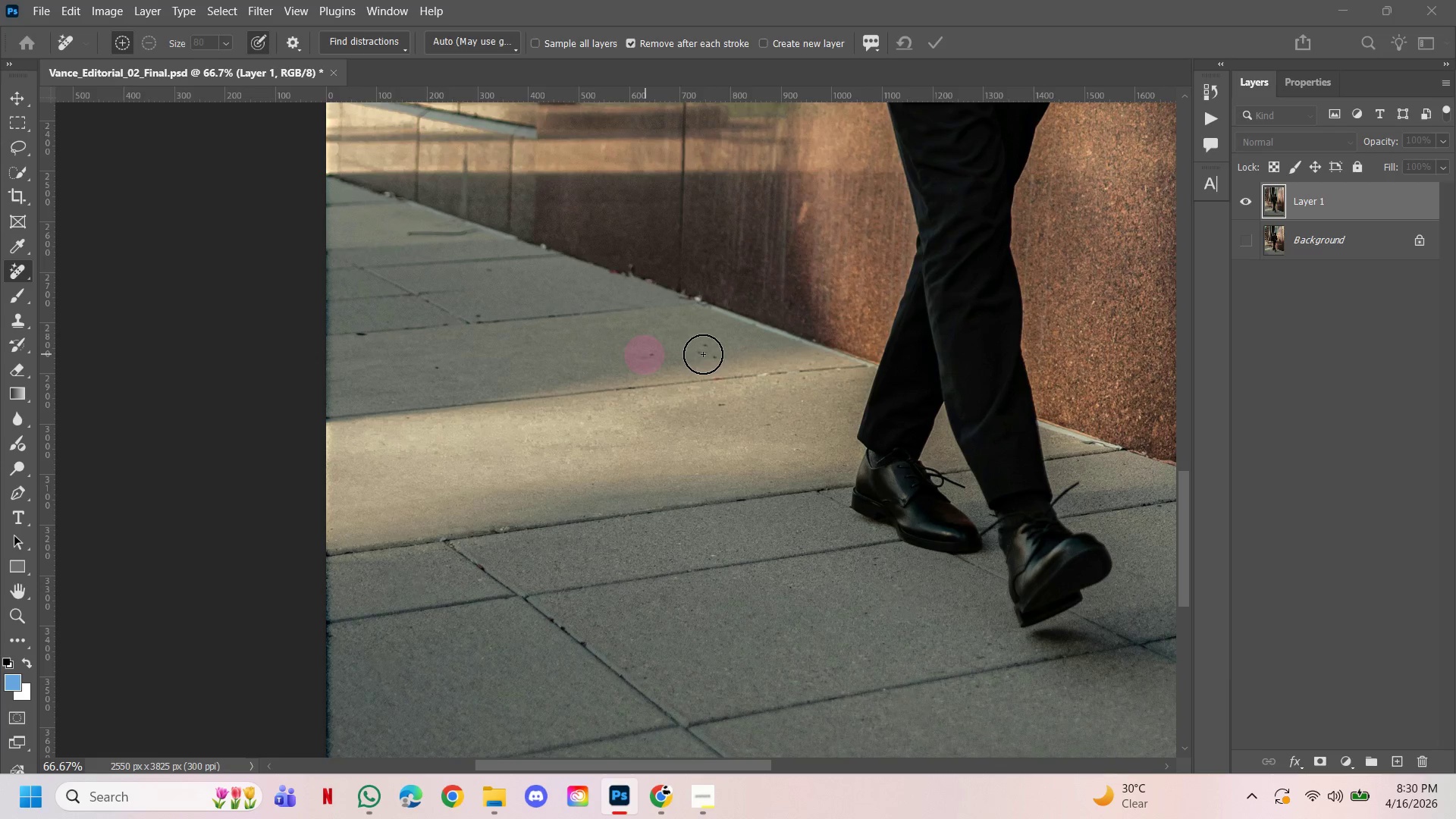 
left_click([703, 353])
 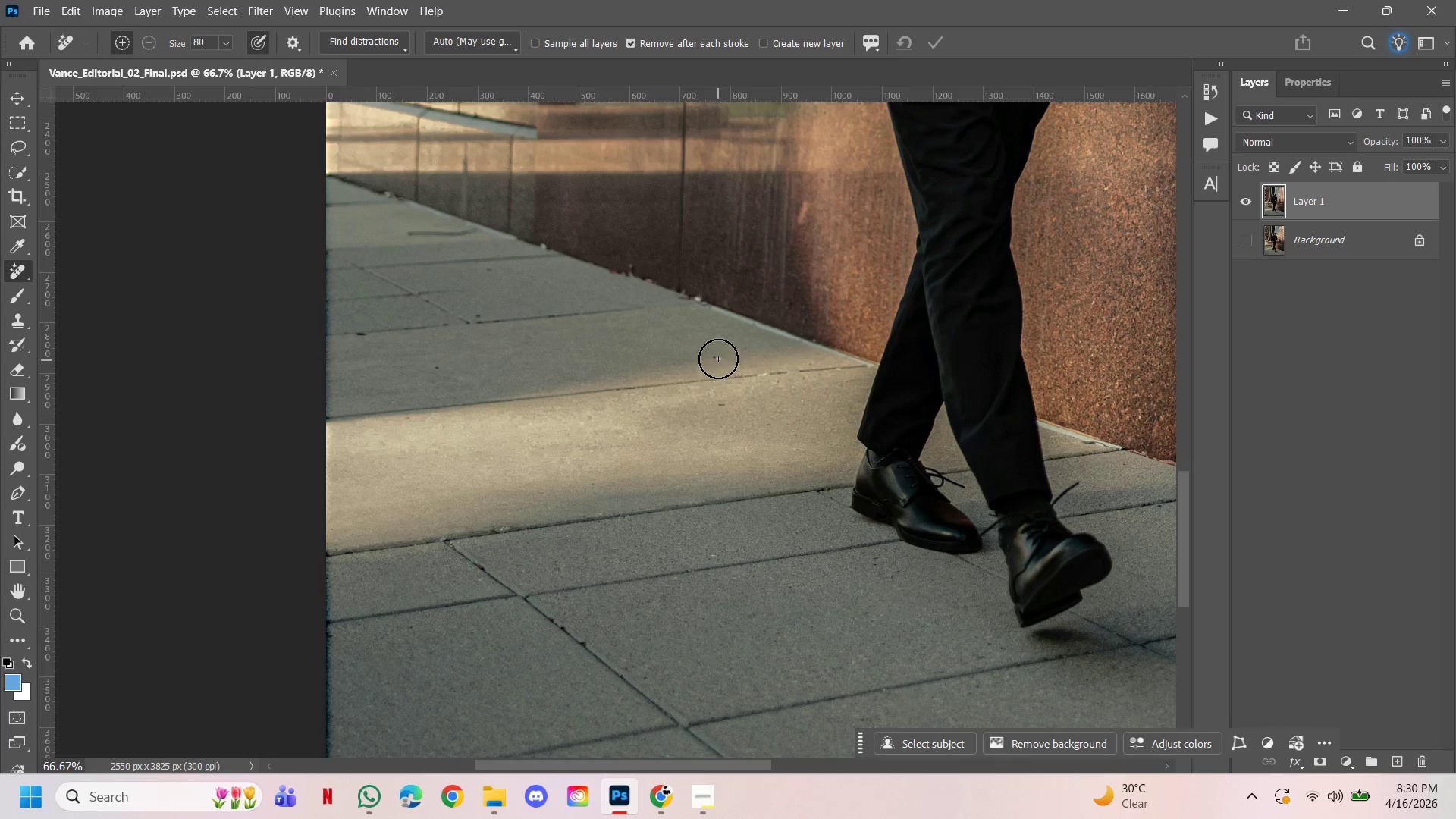 
left_click([708, 349])
 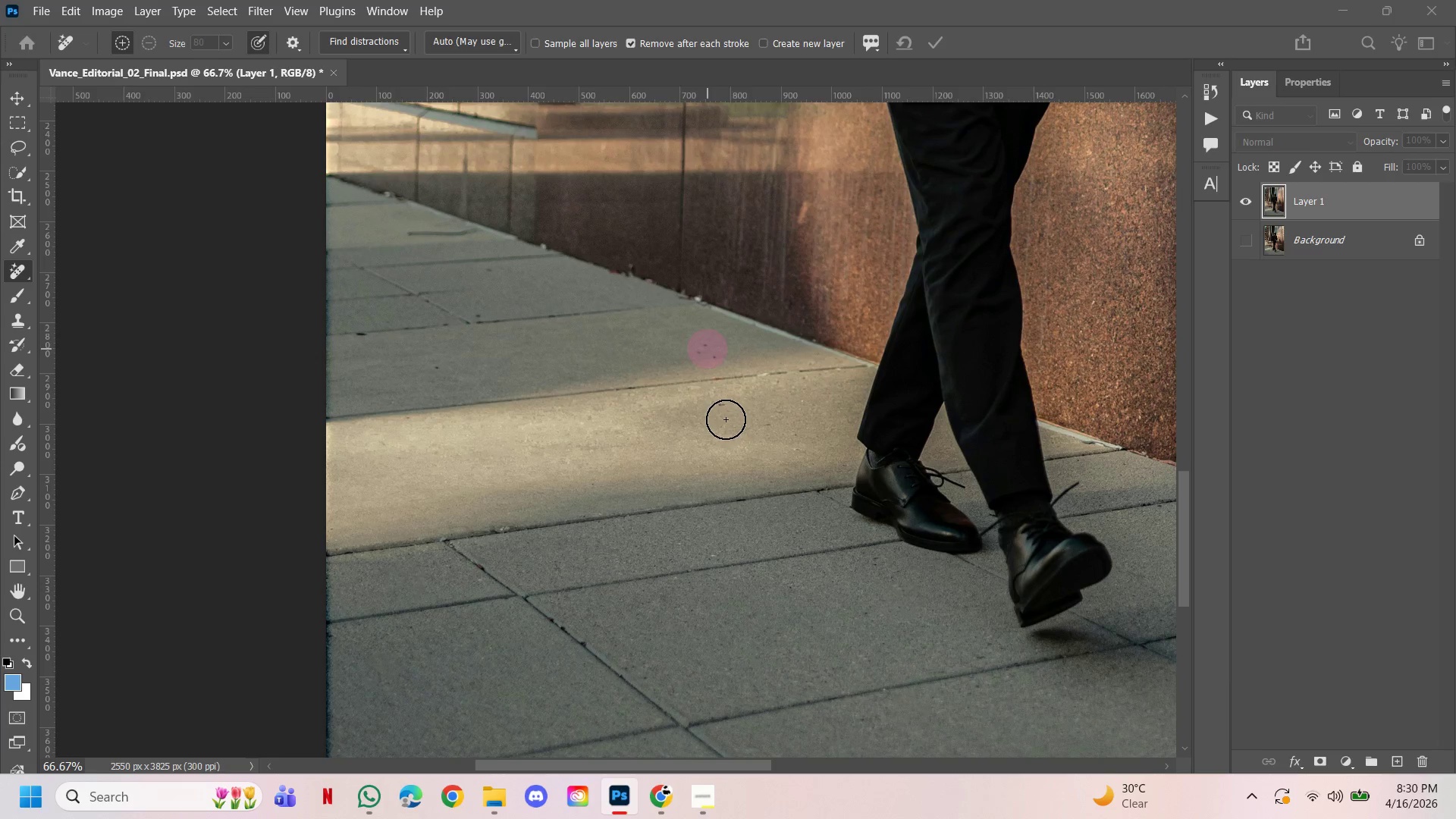 
left_click([724, 413])
 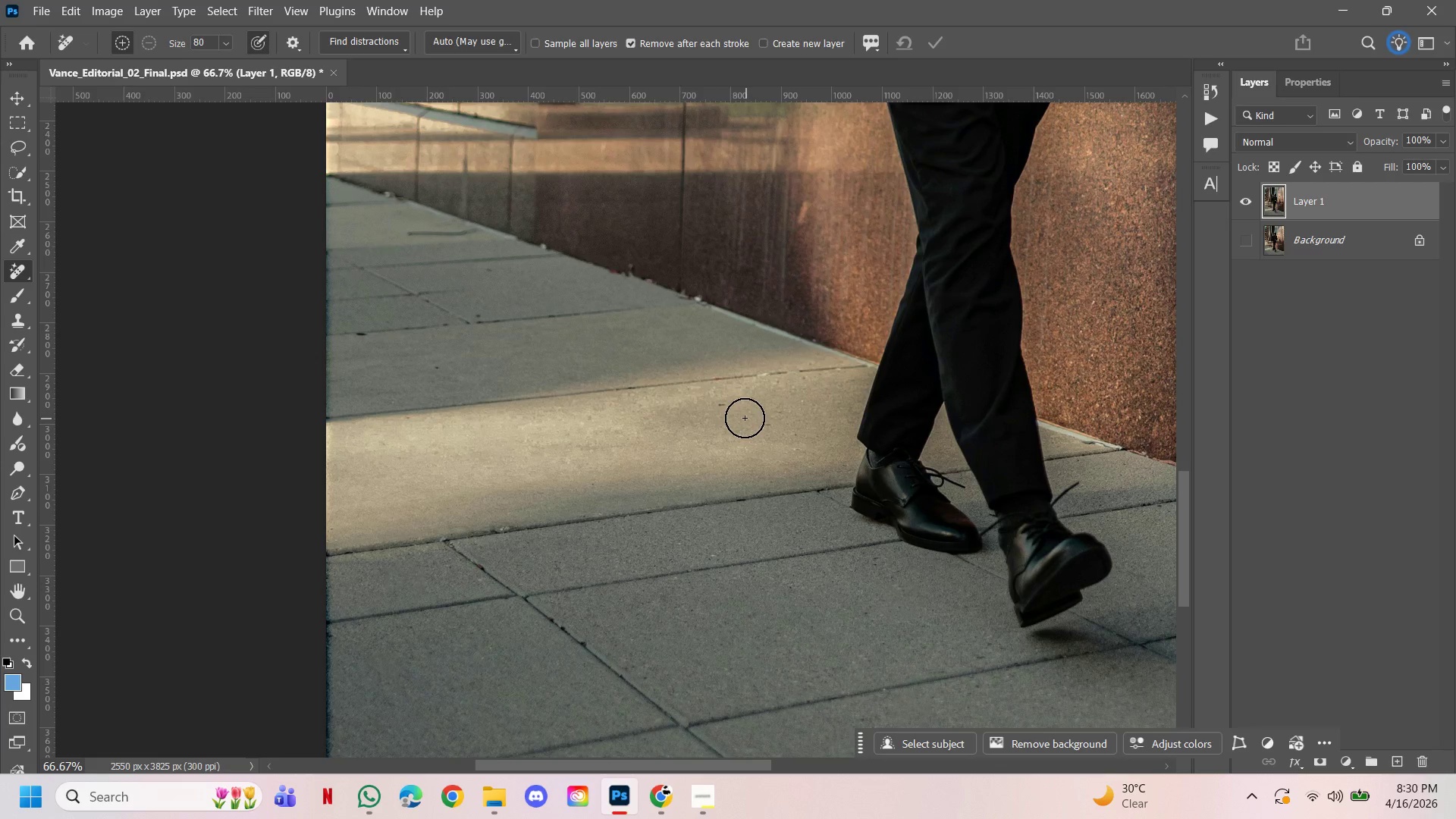 
left_click([726, 408])
 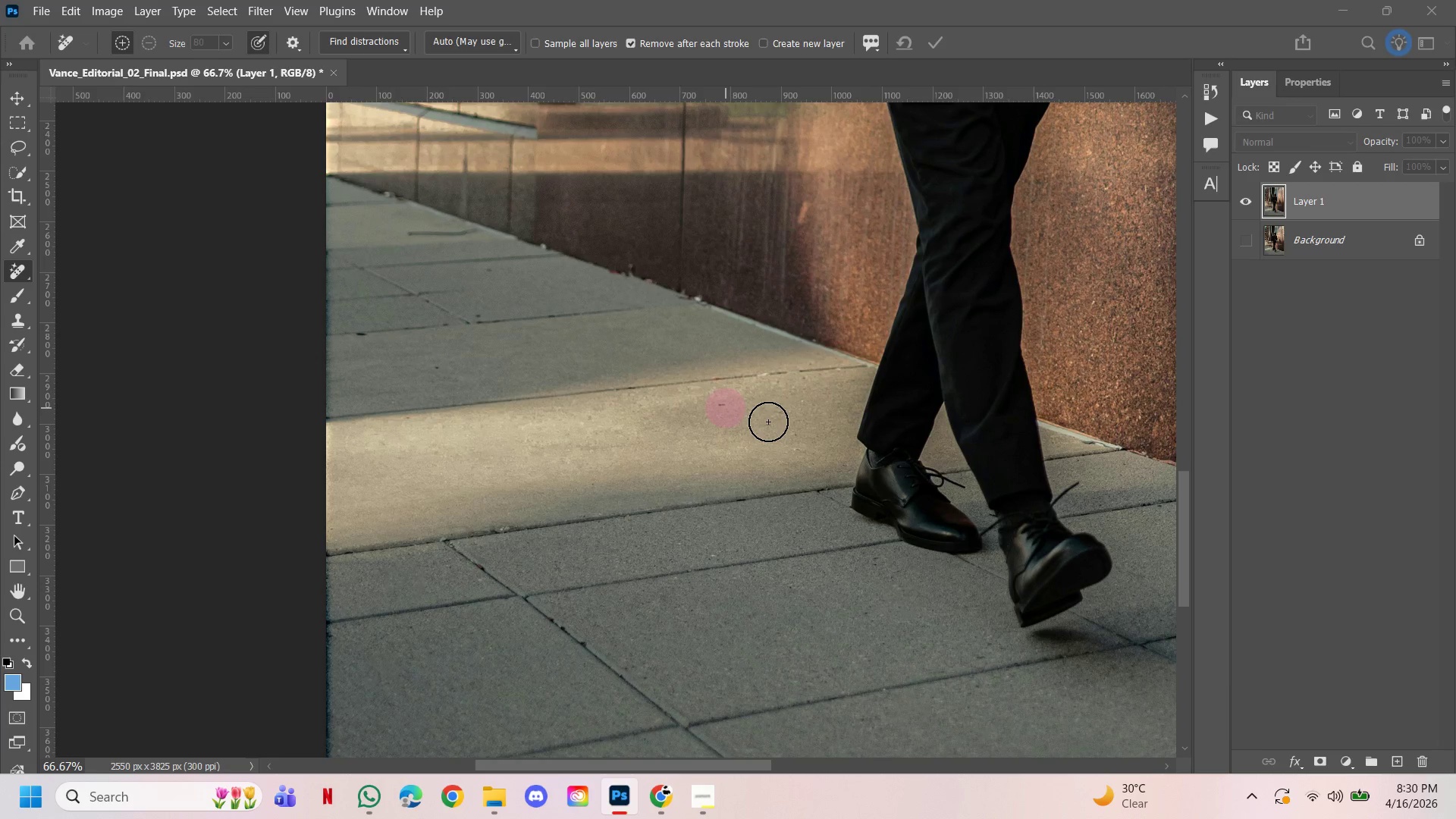 
left_click([768, 422])
 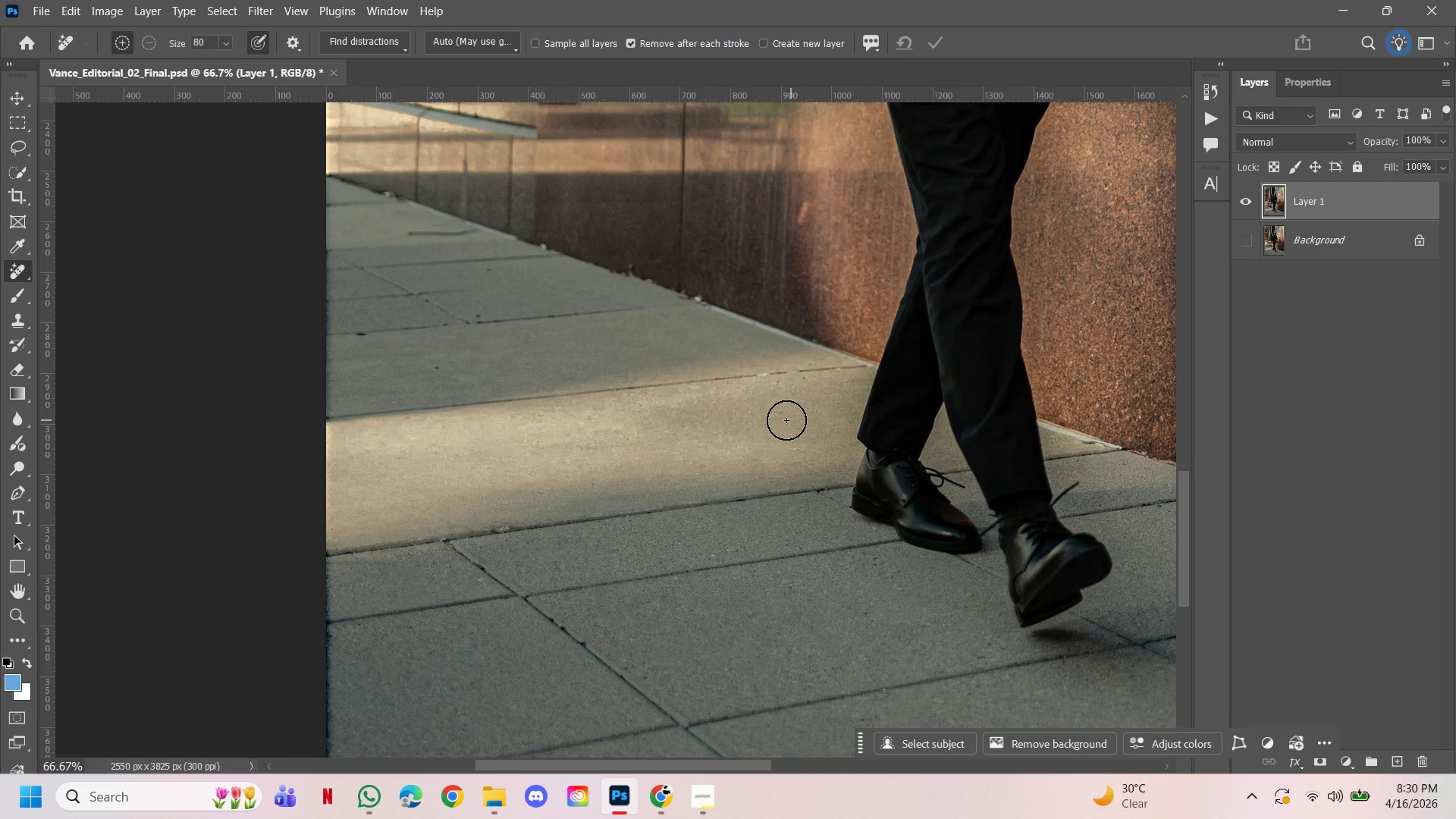 
left_click([777, 419])
 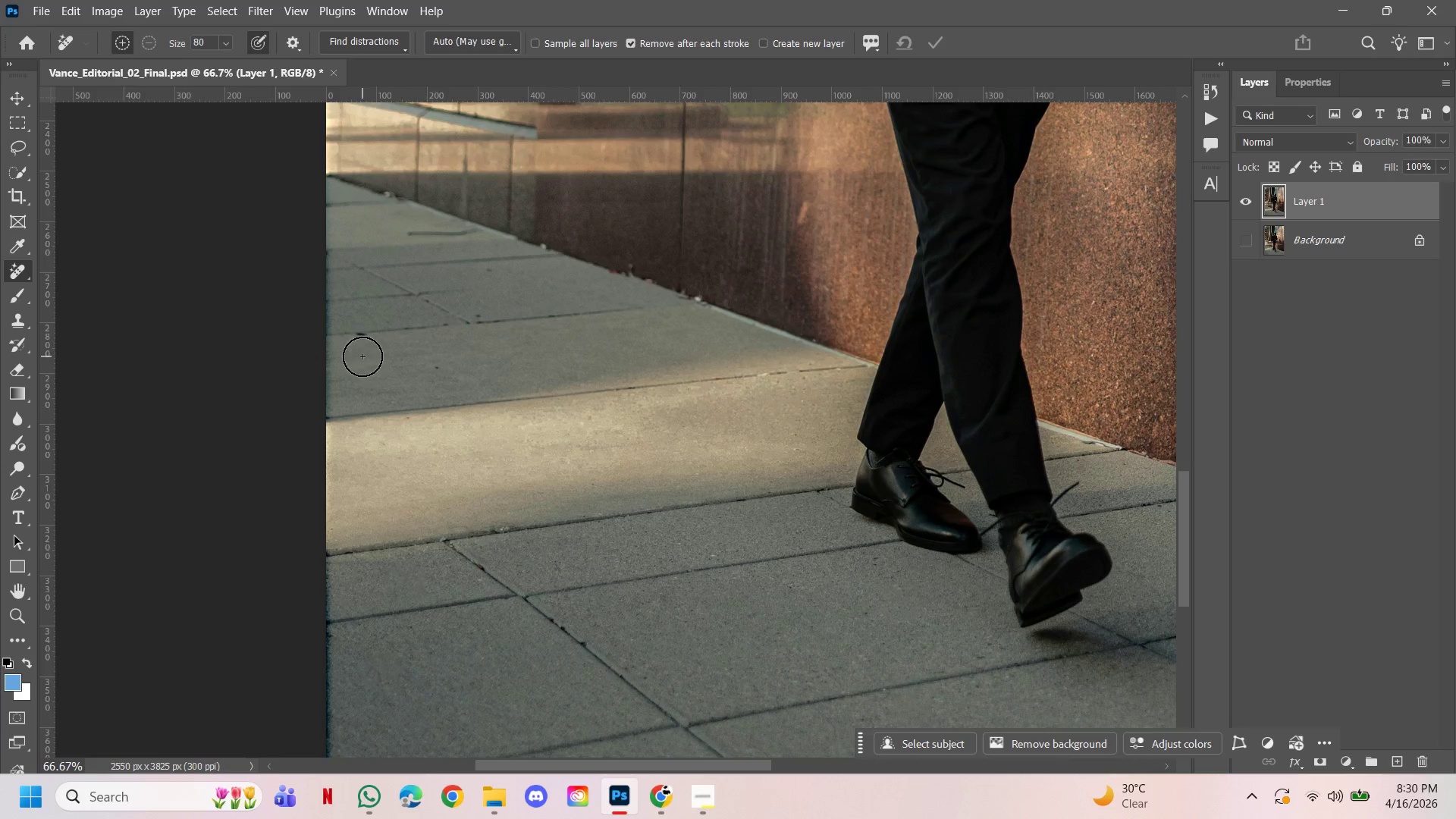 
left_click([362, 353])
 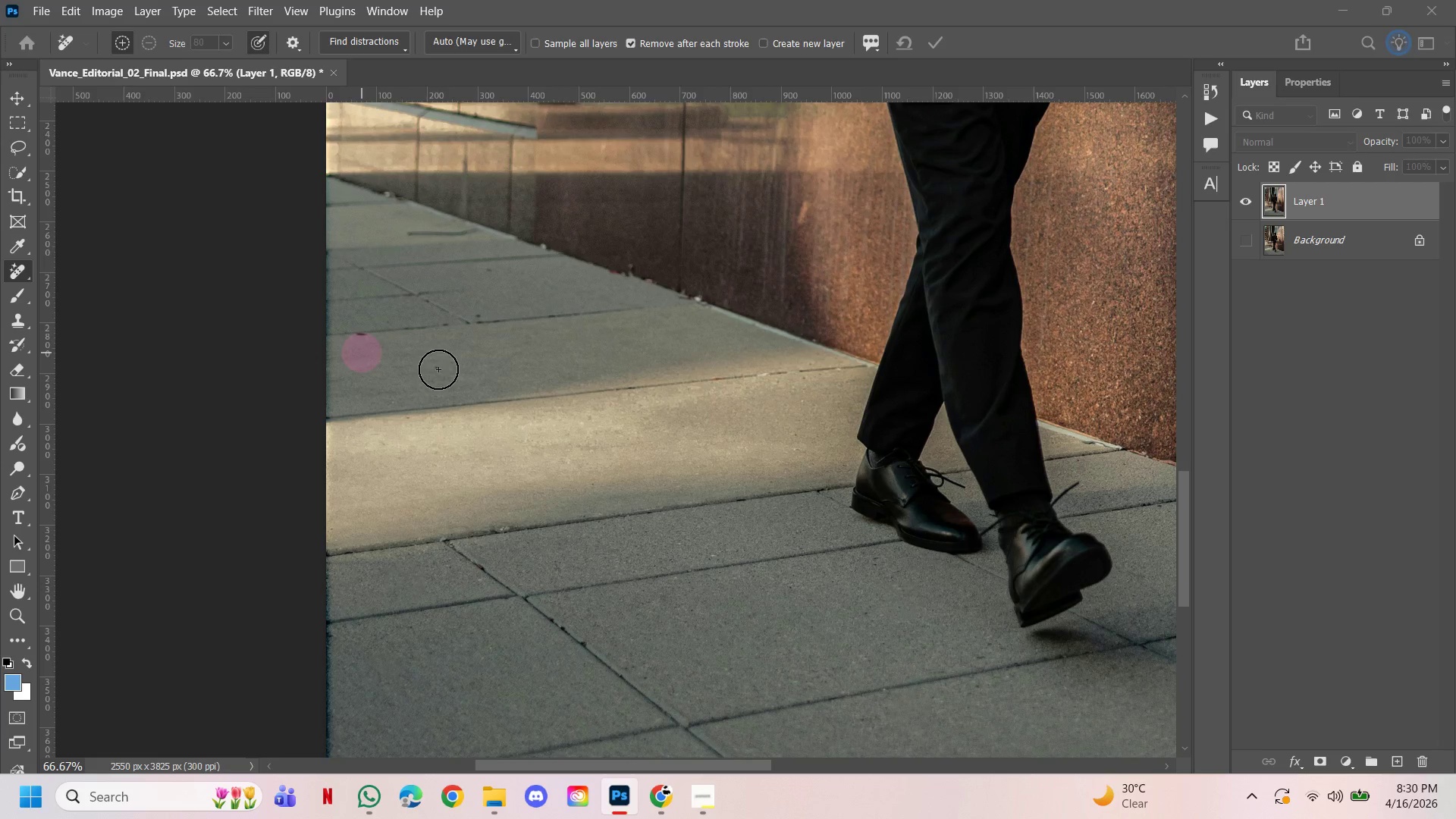 
left_click([438, 369])
 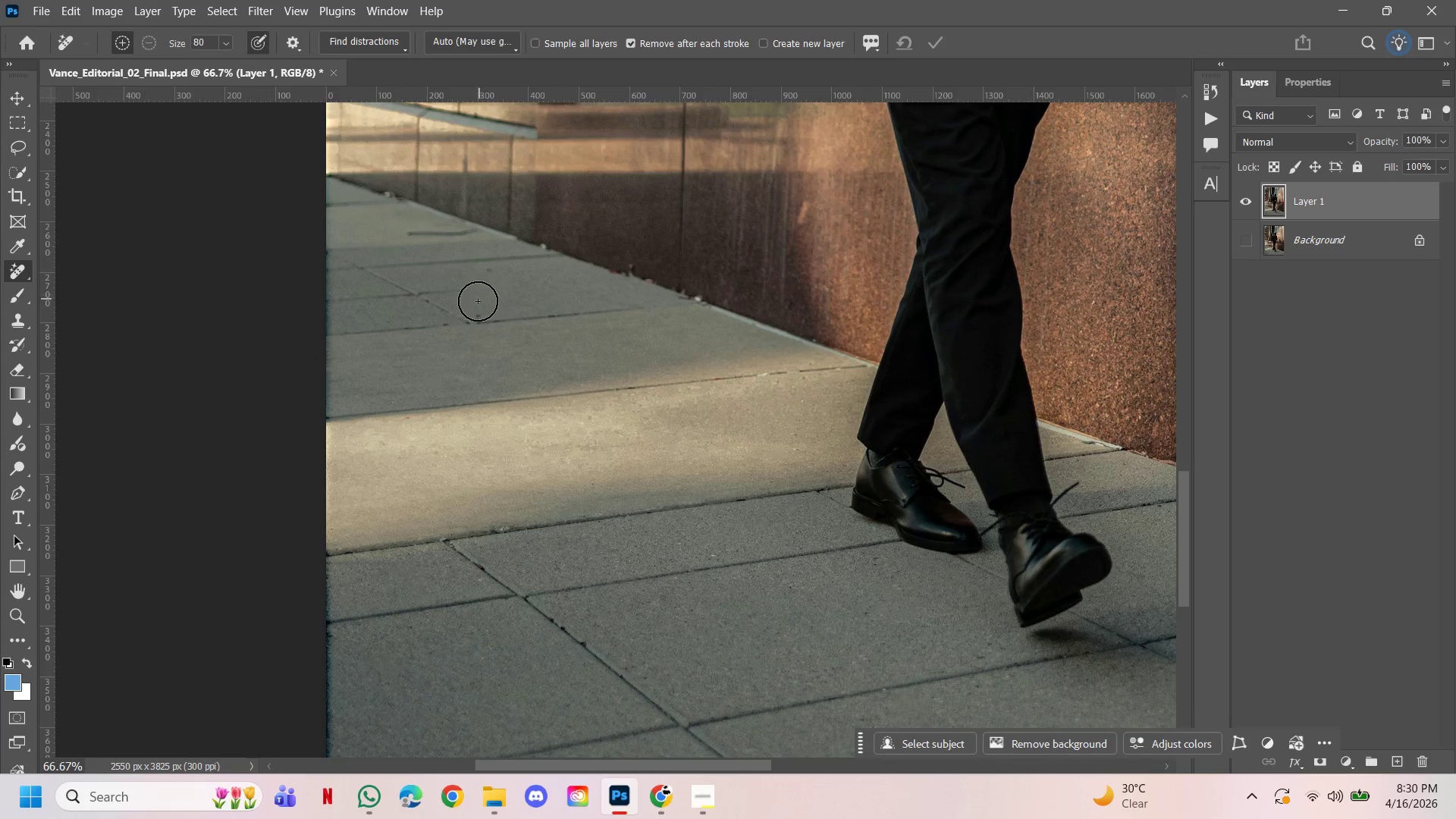 
left_click([478, 303])
 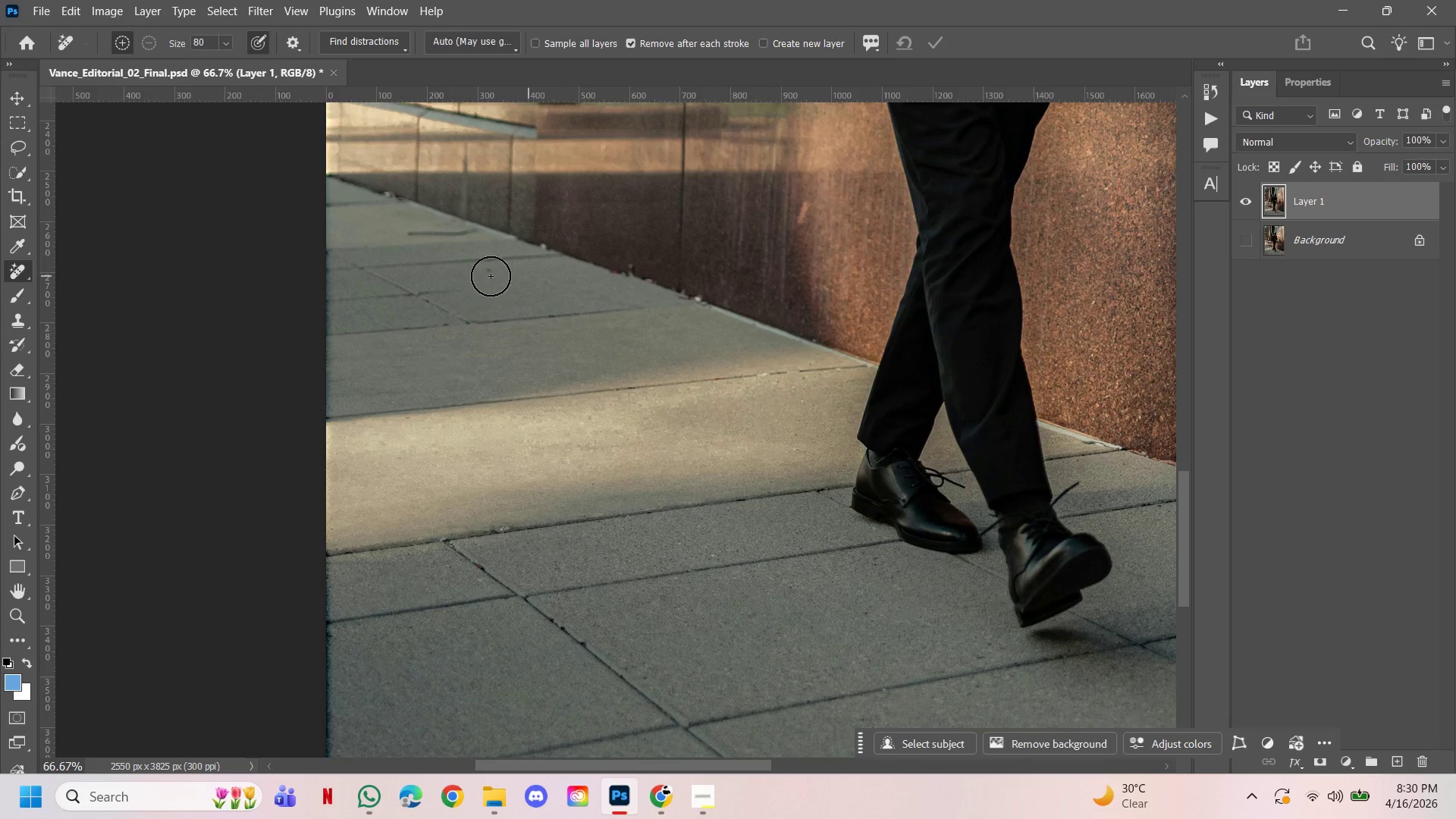 
left_click([494, 280])
 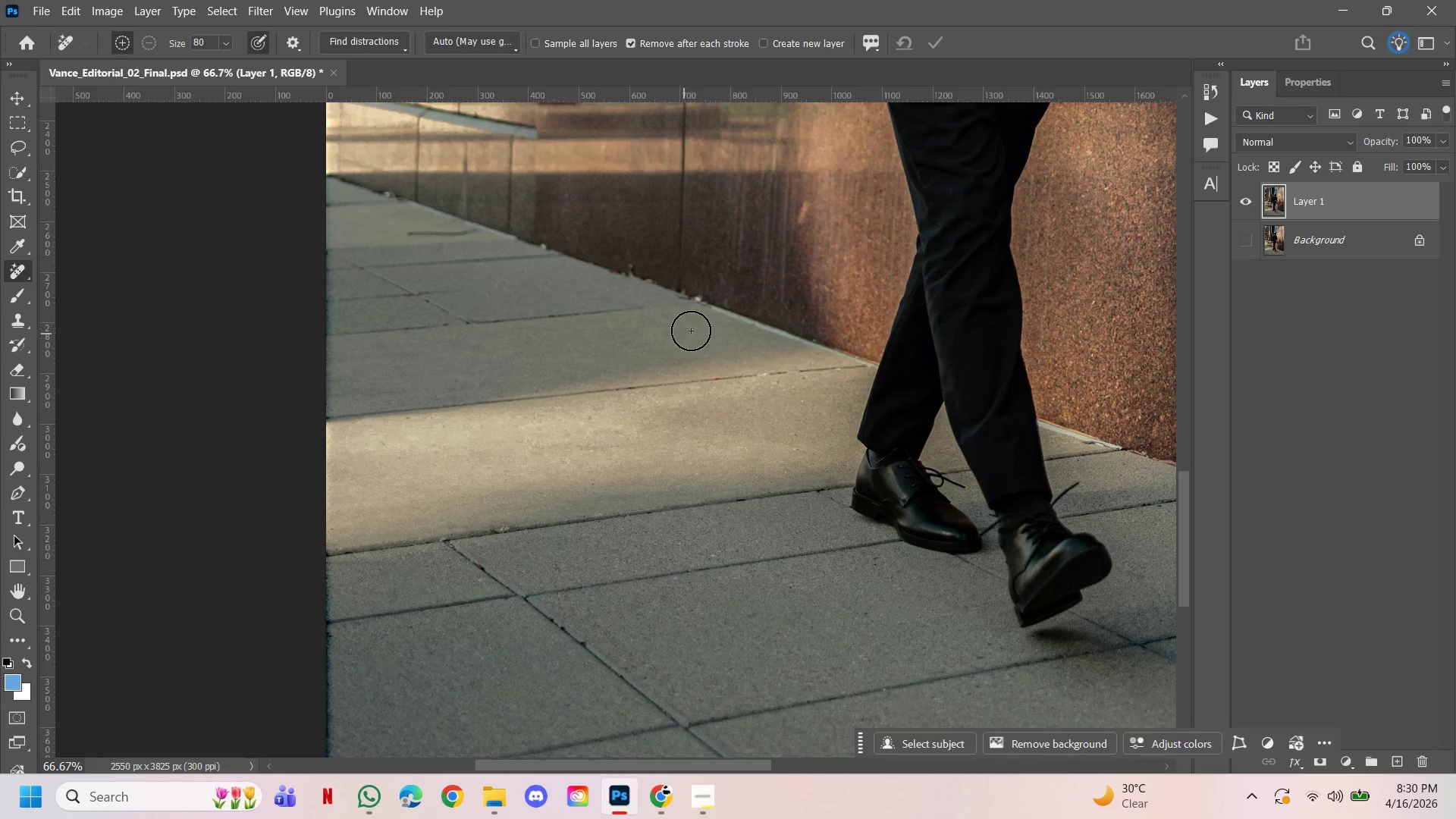 
left_click([796, 214])
 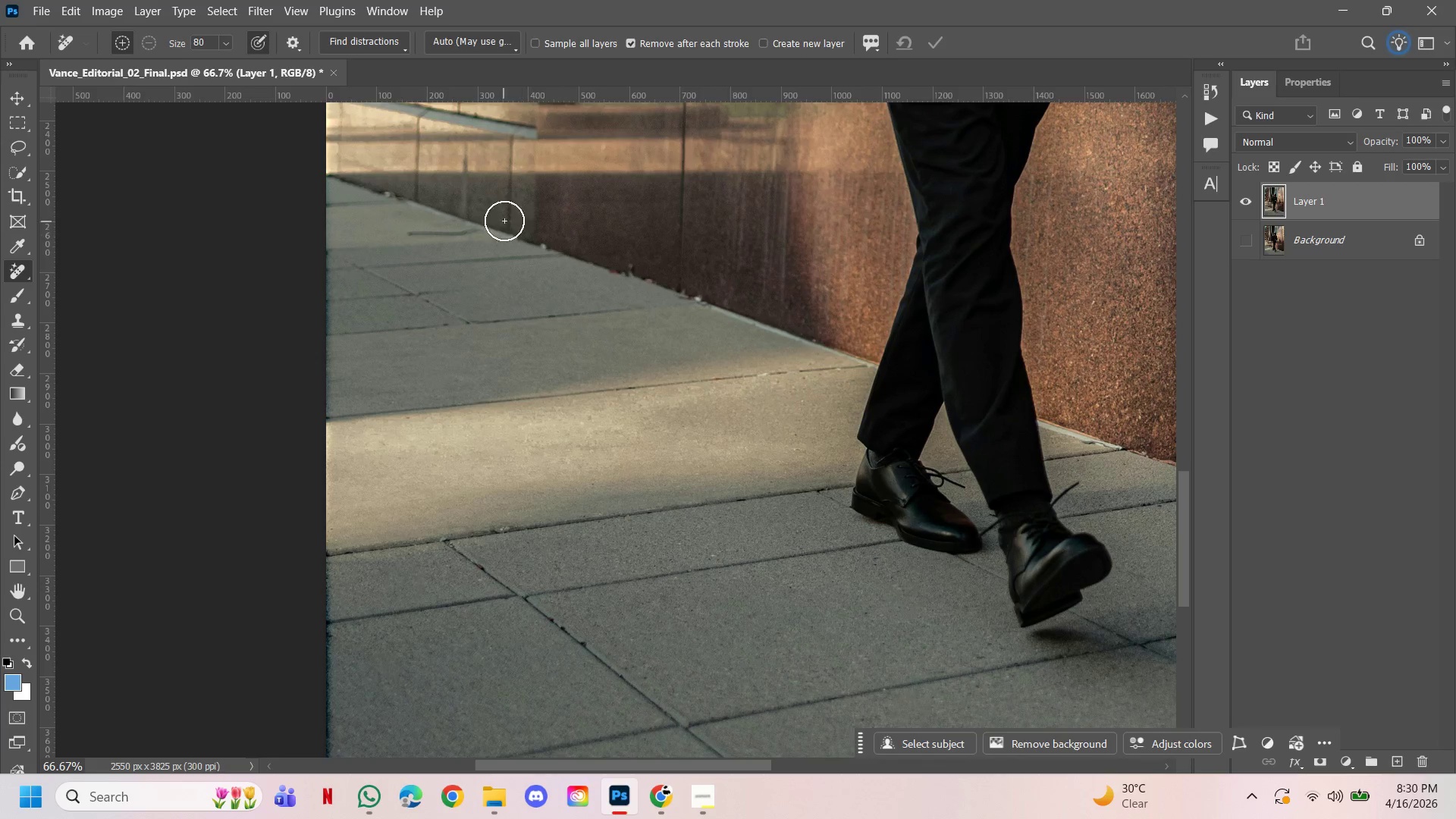 
left_click([551, 230])
 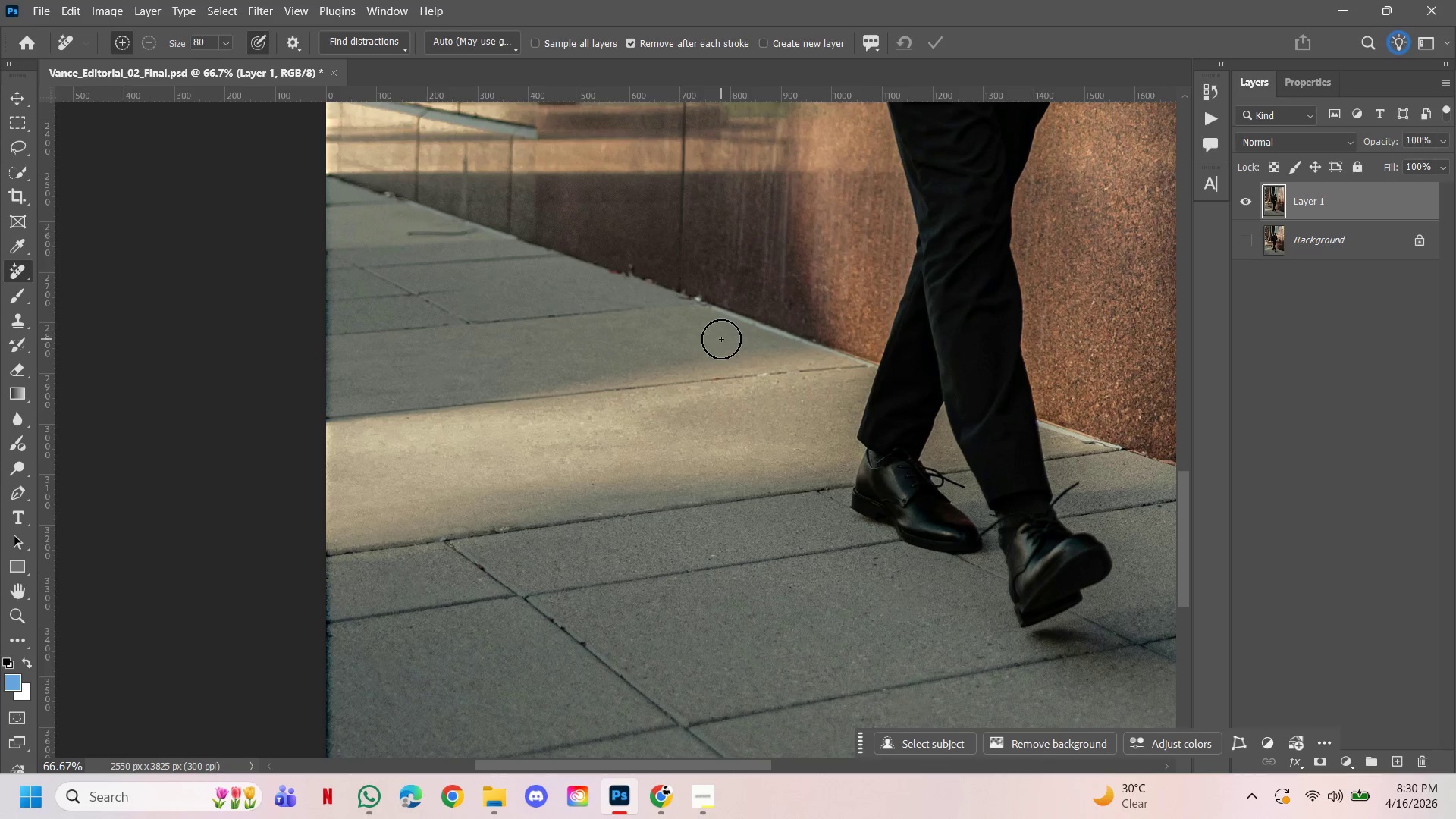 
left_click([637, 256])
 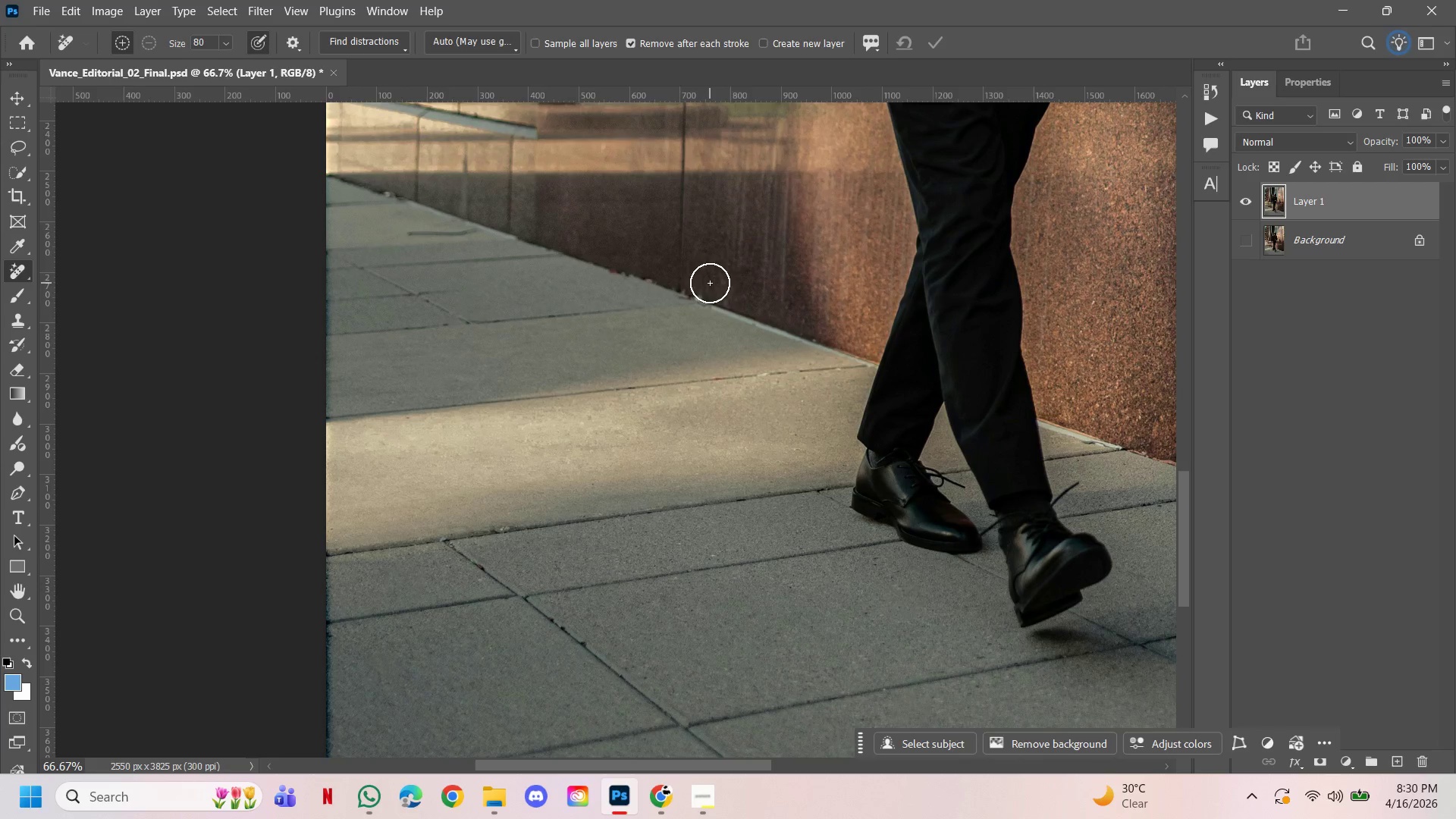 
left_click([708, 284])
 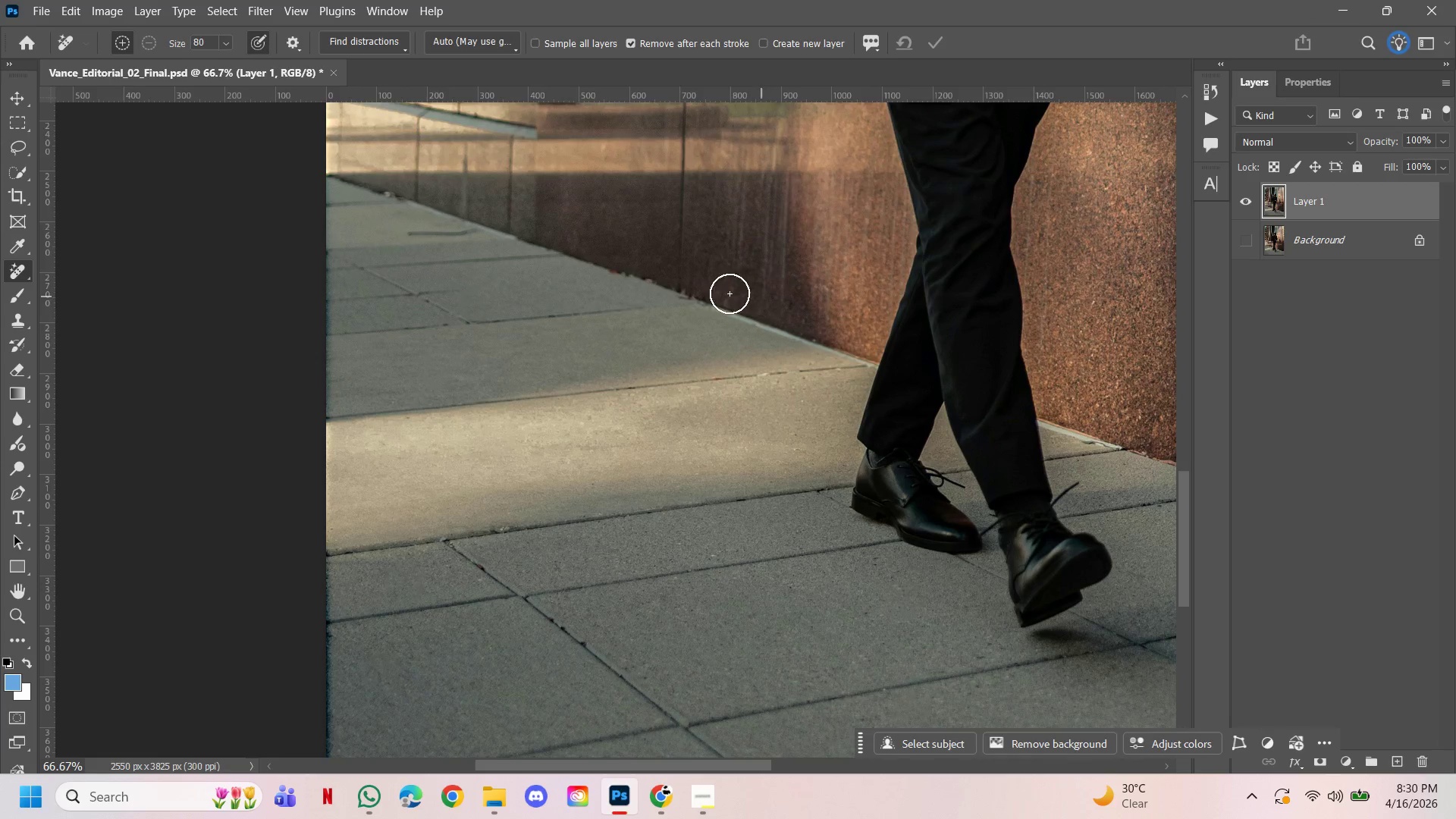 
left_click([700, 284])
 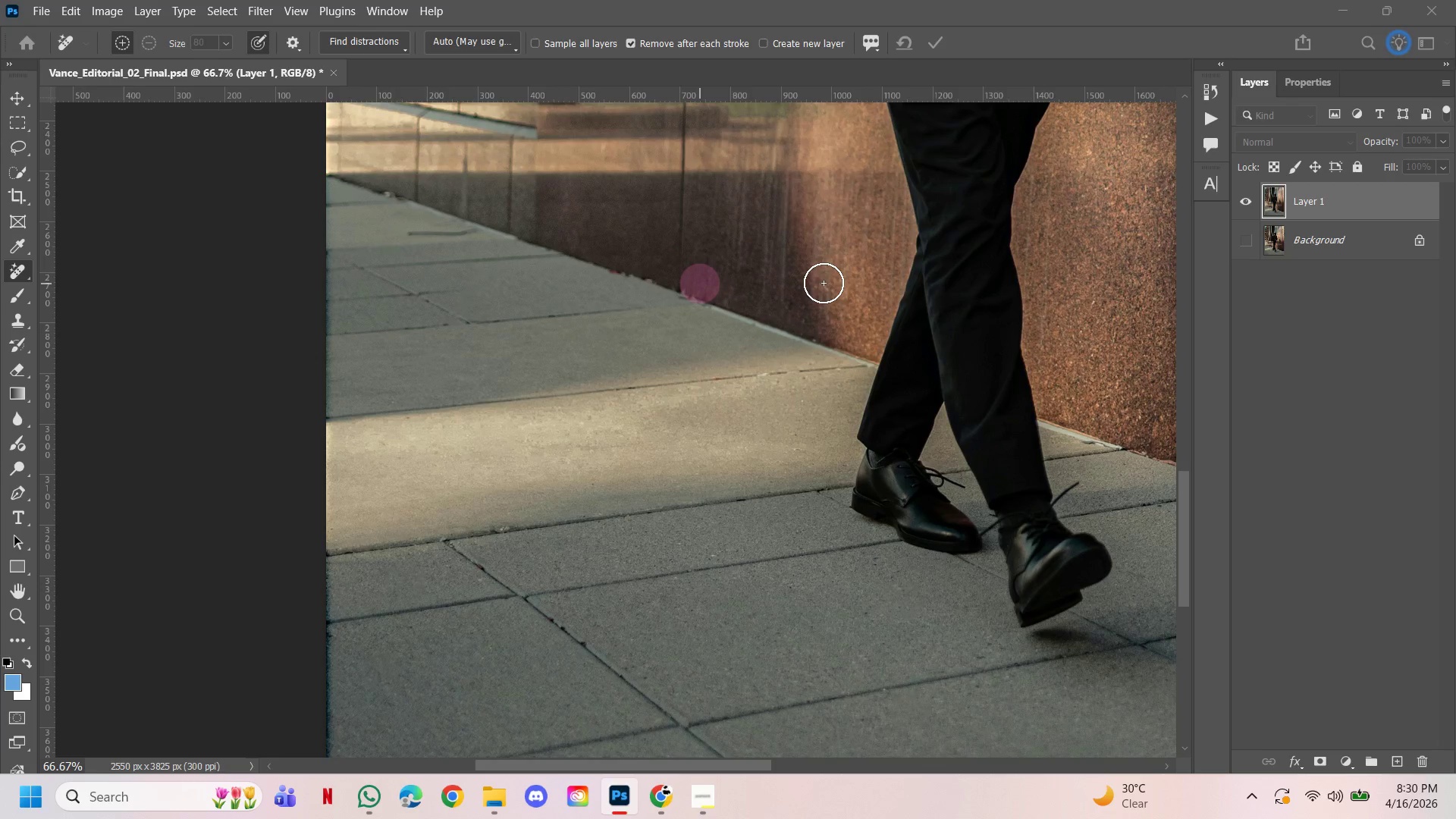 
scroll: coordinate [824, 283], scroll_direction: down, amount: 2.0
 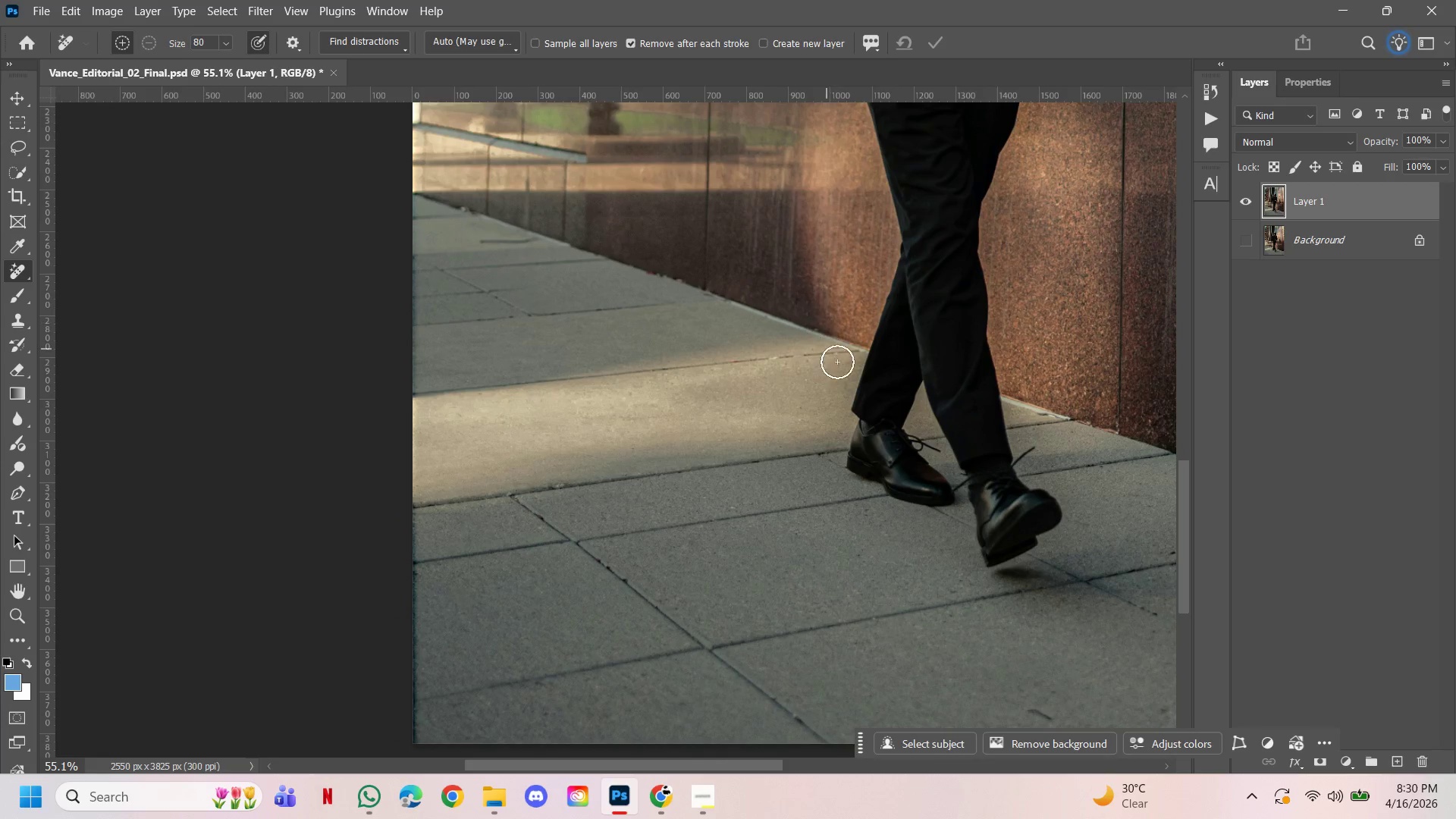 
hold_key(key=Space, duration=1.77)
 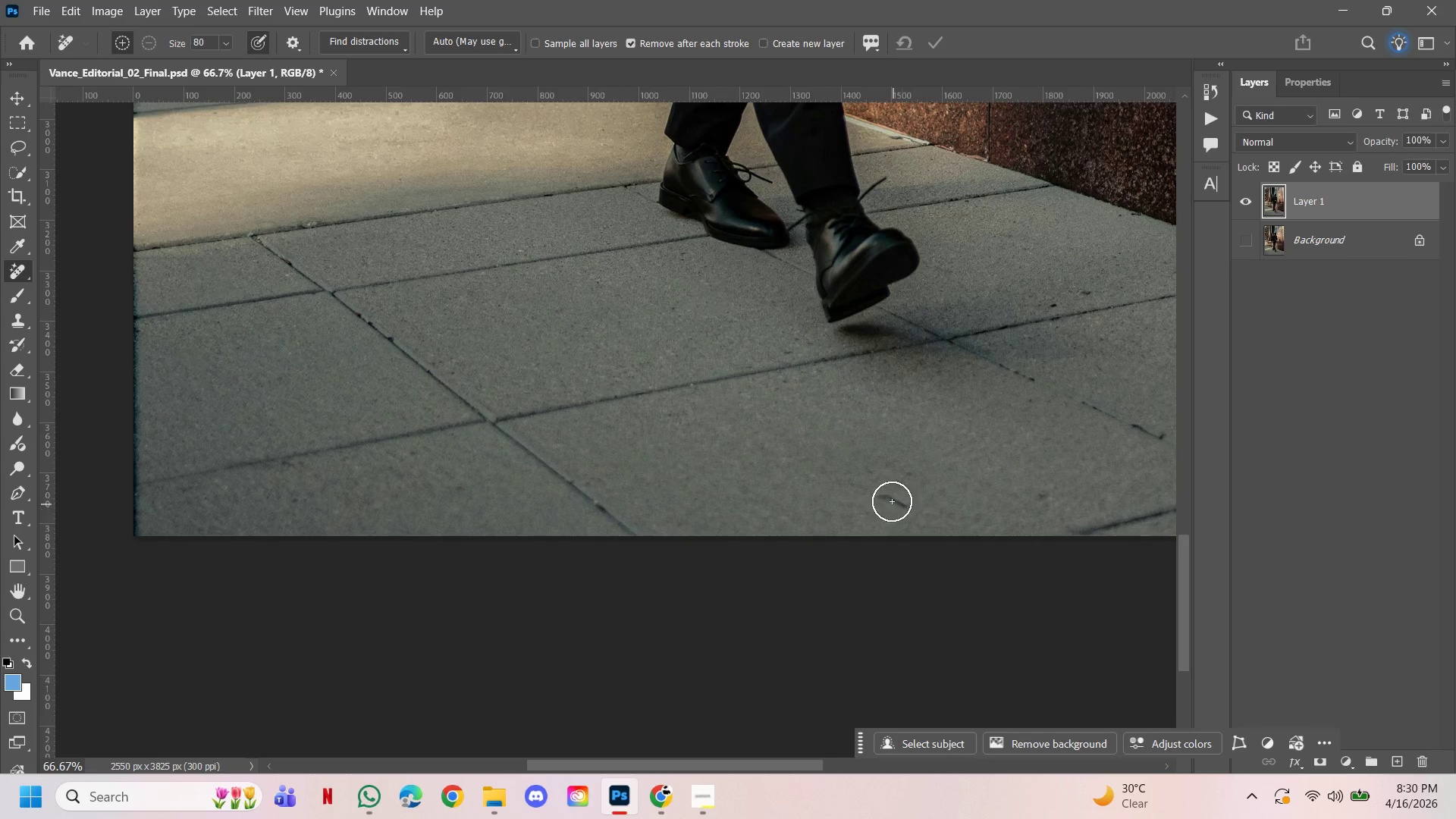 
left_click_drag(start_coordinate=[934, 484], to_coordinate=[807, 275])
 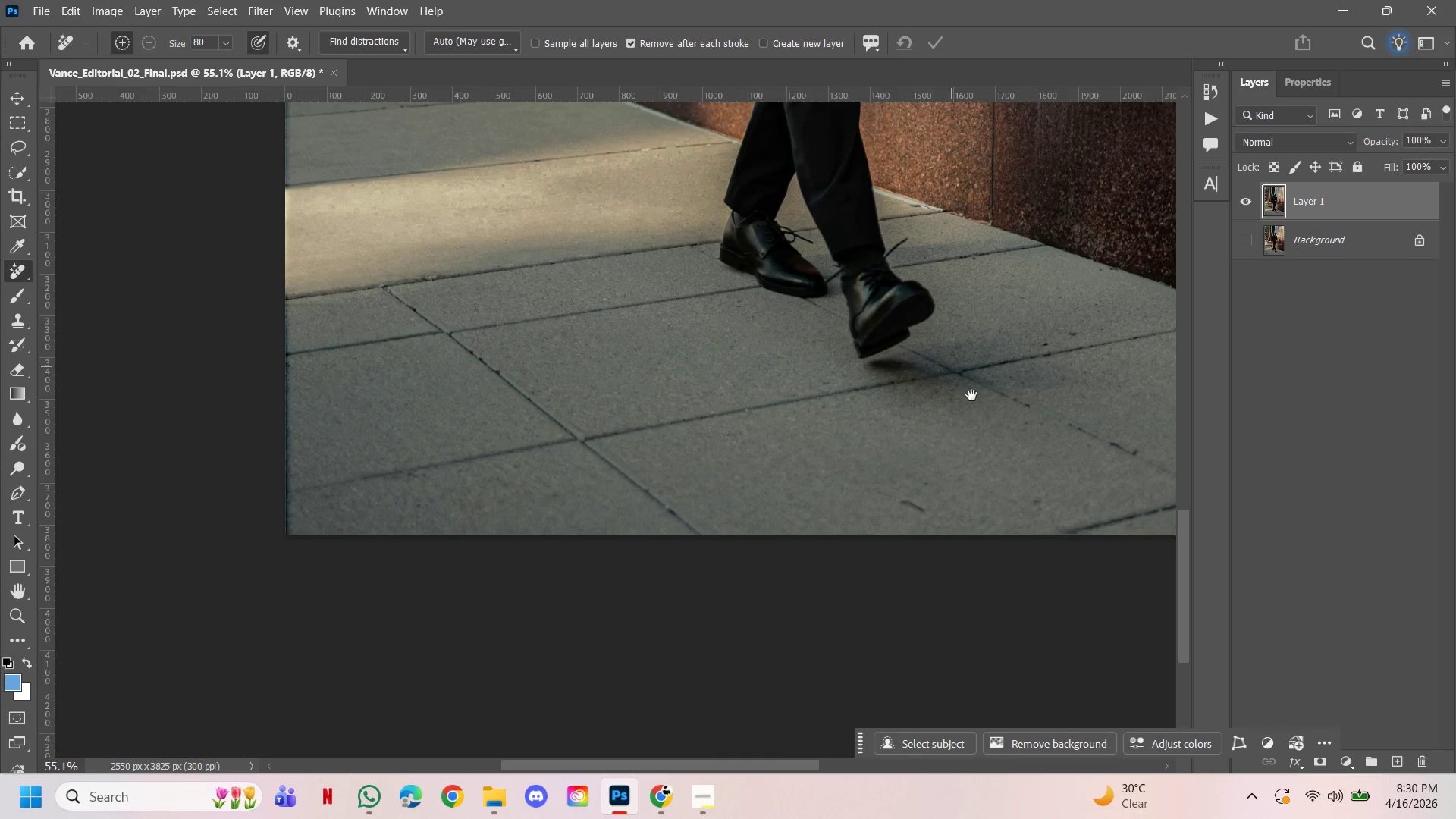 
hold_key(key=ControlLeft, duration=0.5)
left_click([1008, 533])
 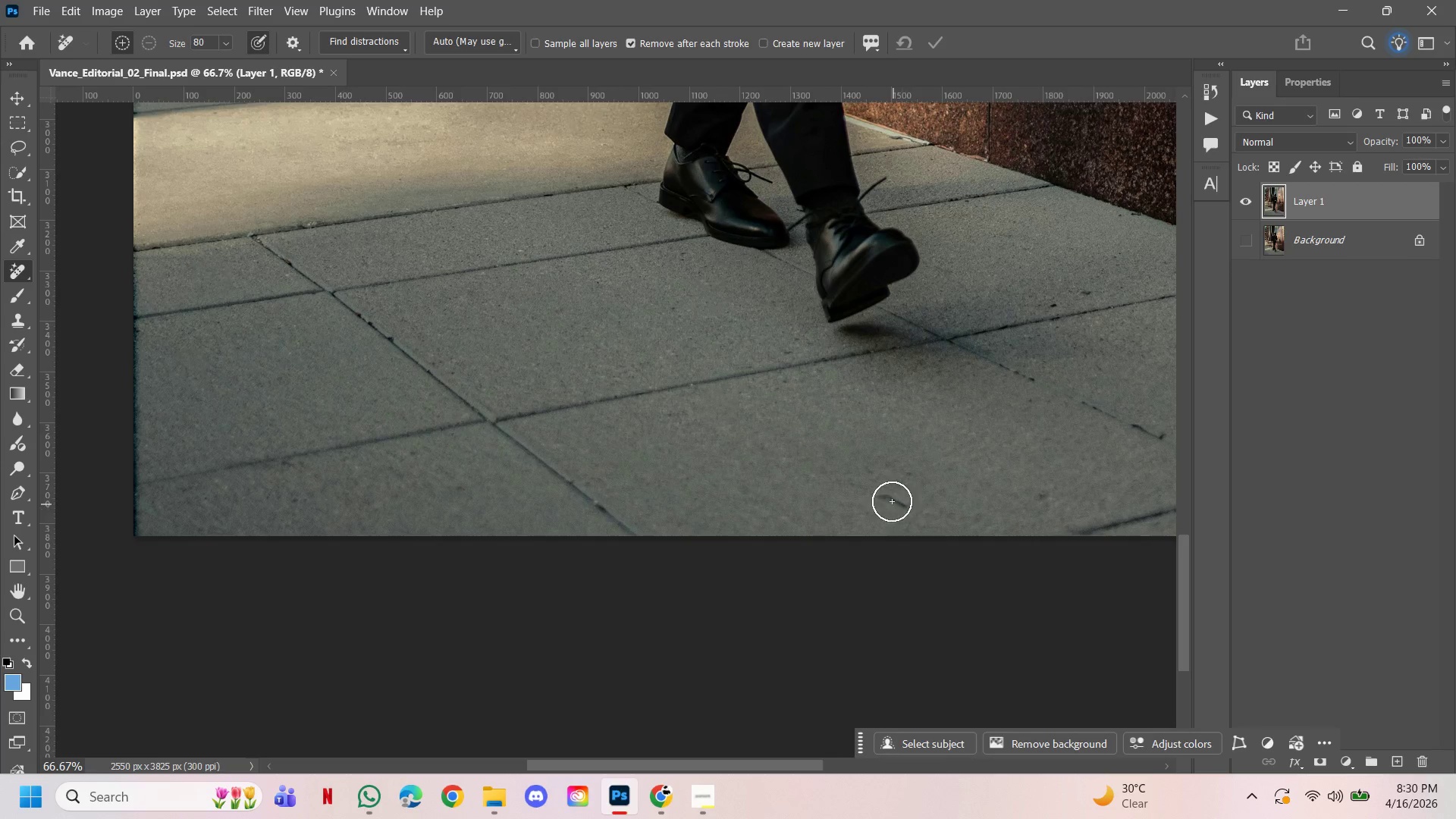 
left_click([890, 500])
 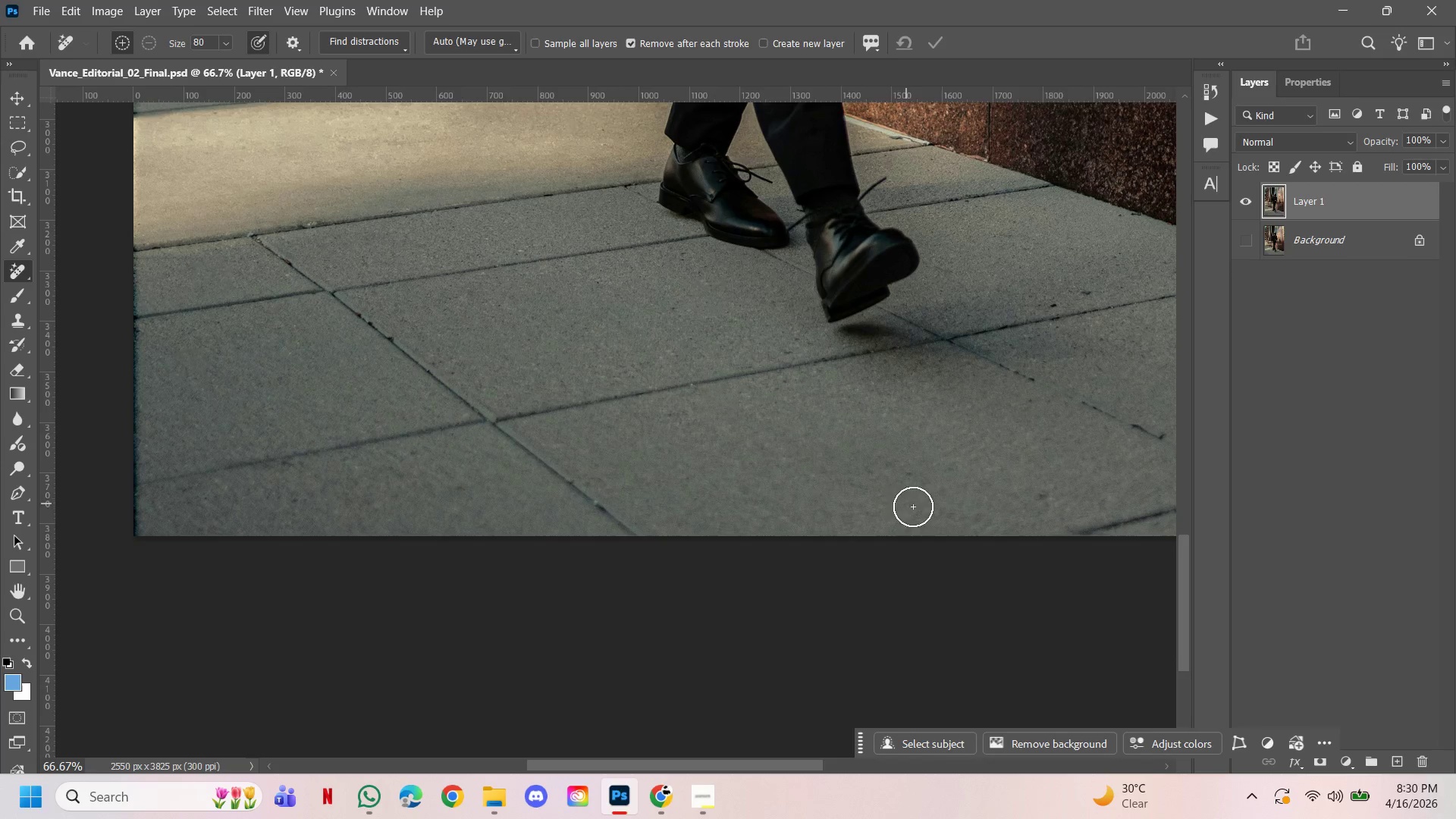 
hold_key(key=Space, duration=1.06)
 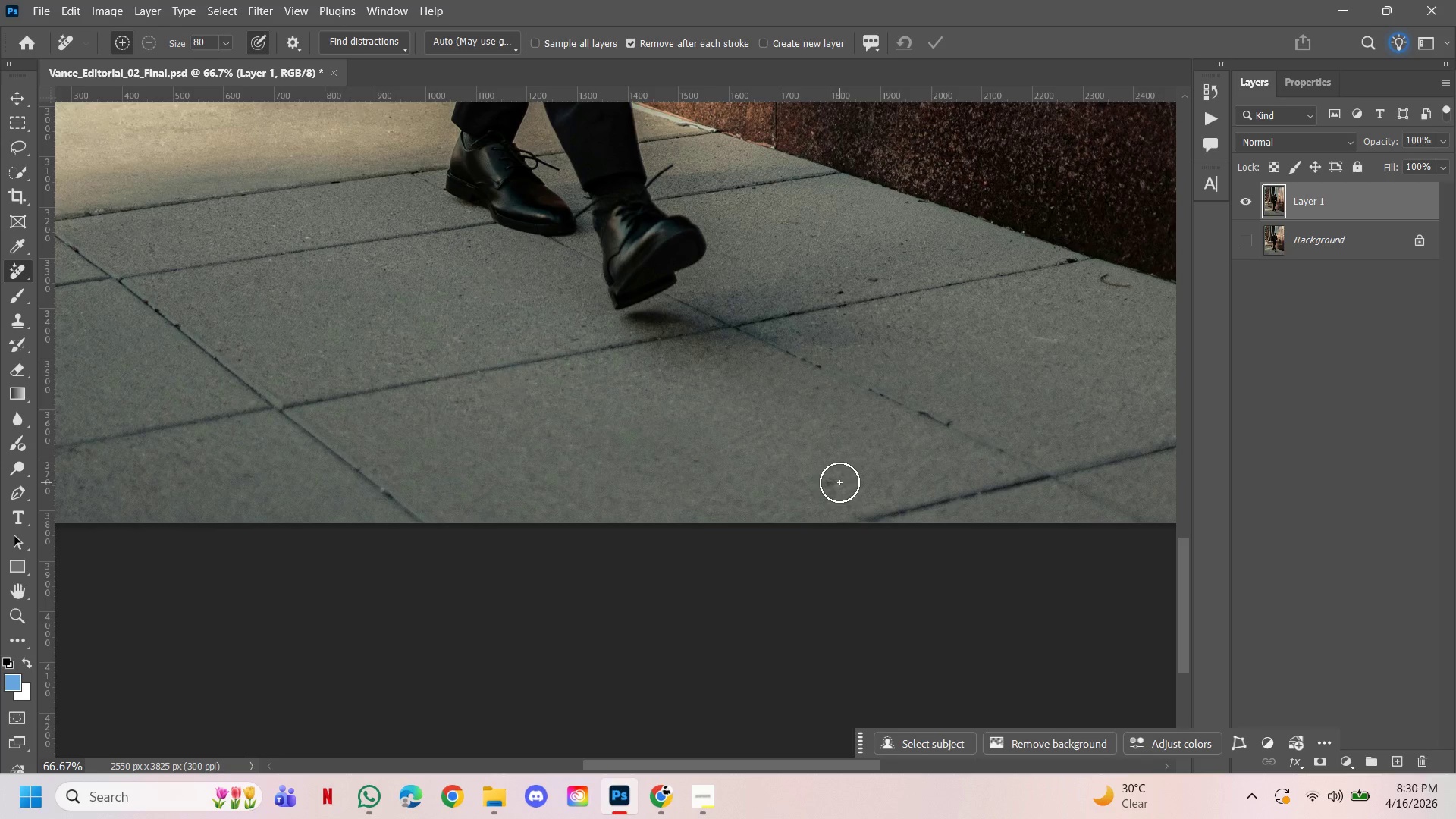 
left_click_drag(start_coordinate=[1059, 508], to_coordinate=[846, 495])
 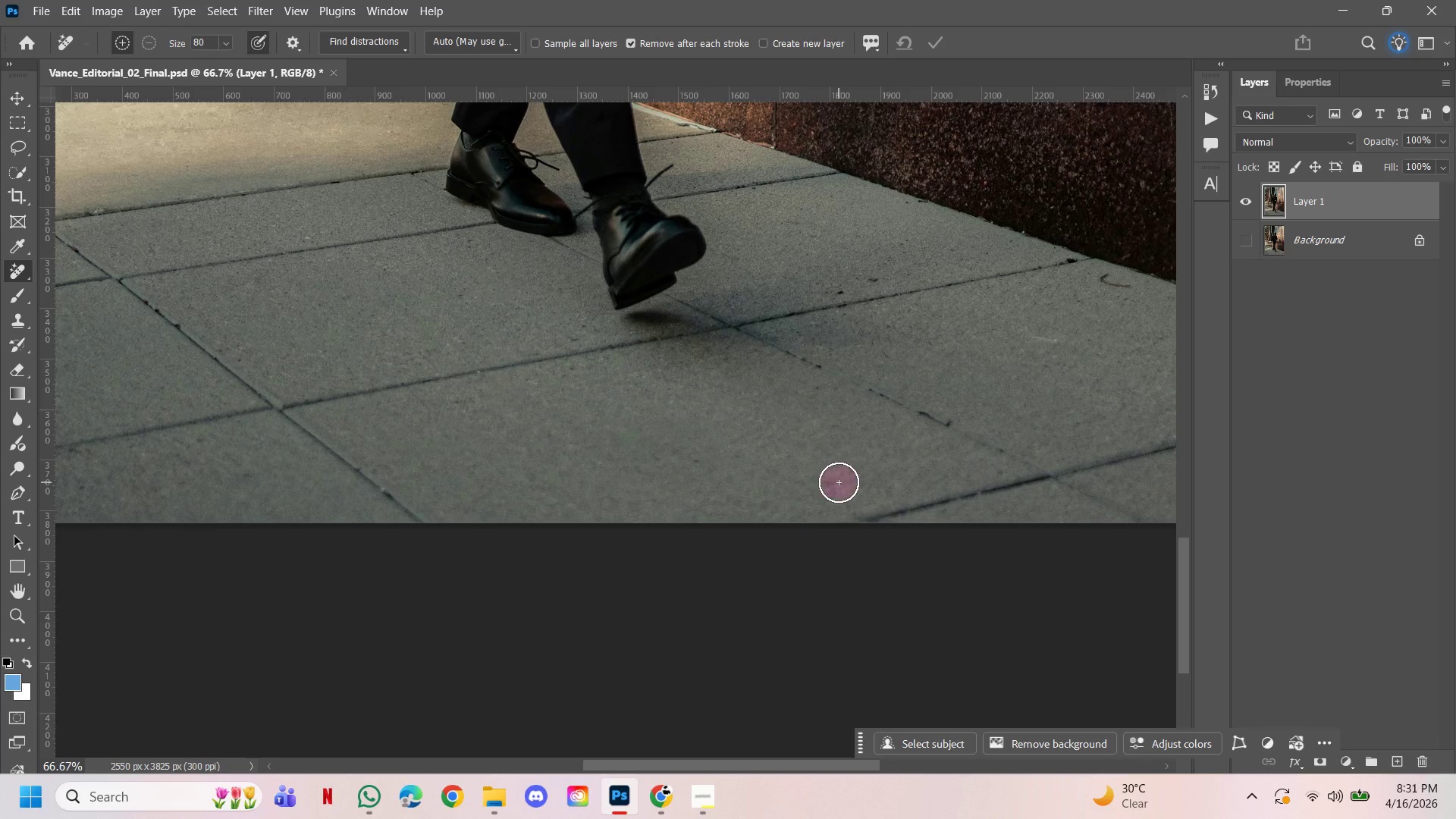 
hold_key(key=Space, duration=2.83)
 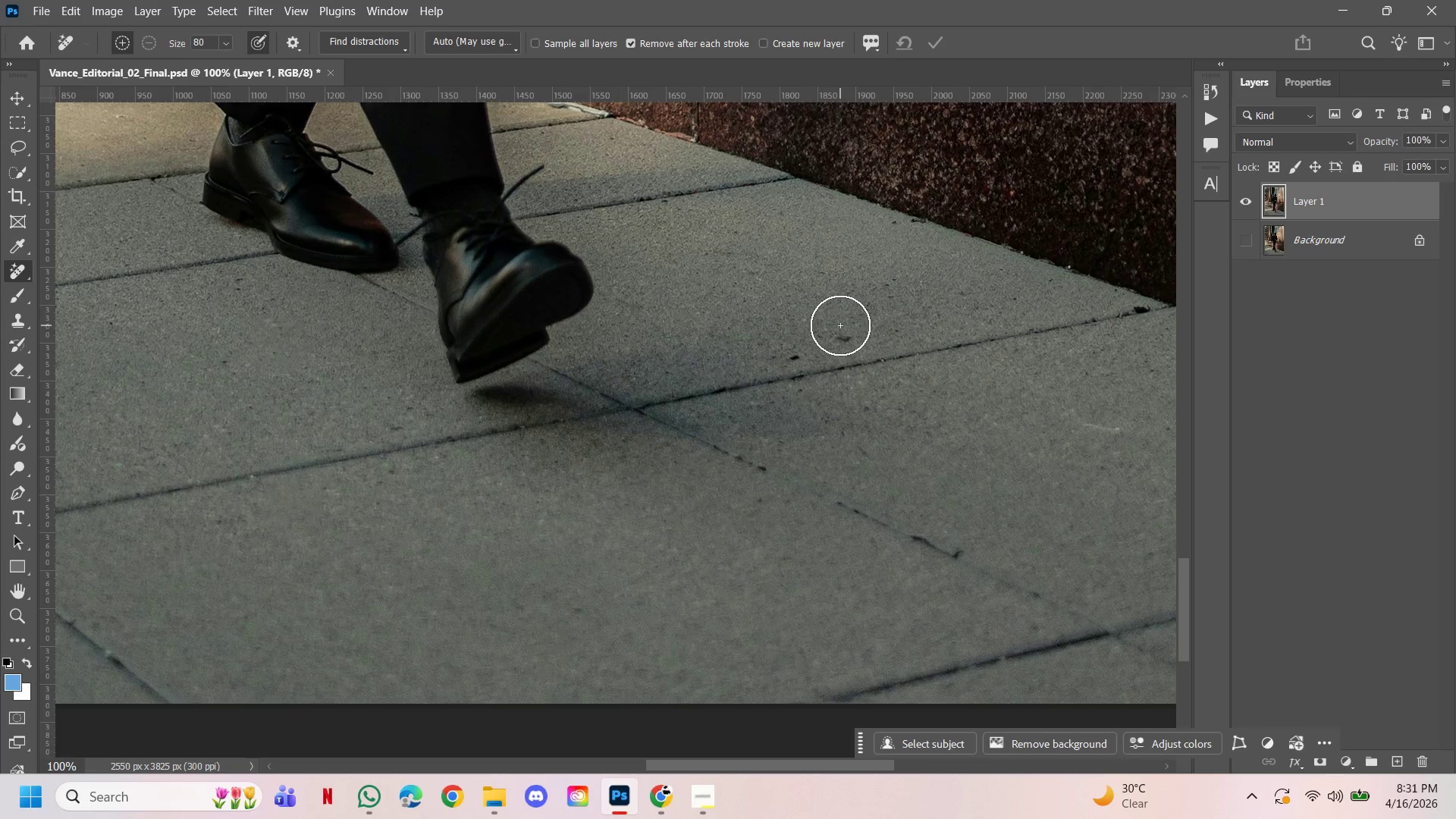 
left_click_drag(start_coordinate=[1016, 371], to_coordinate=[927, 471])
 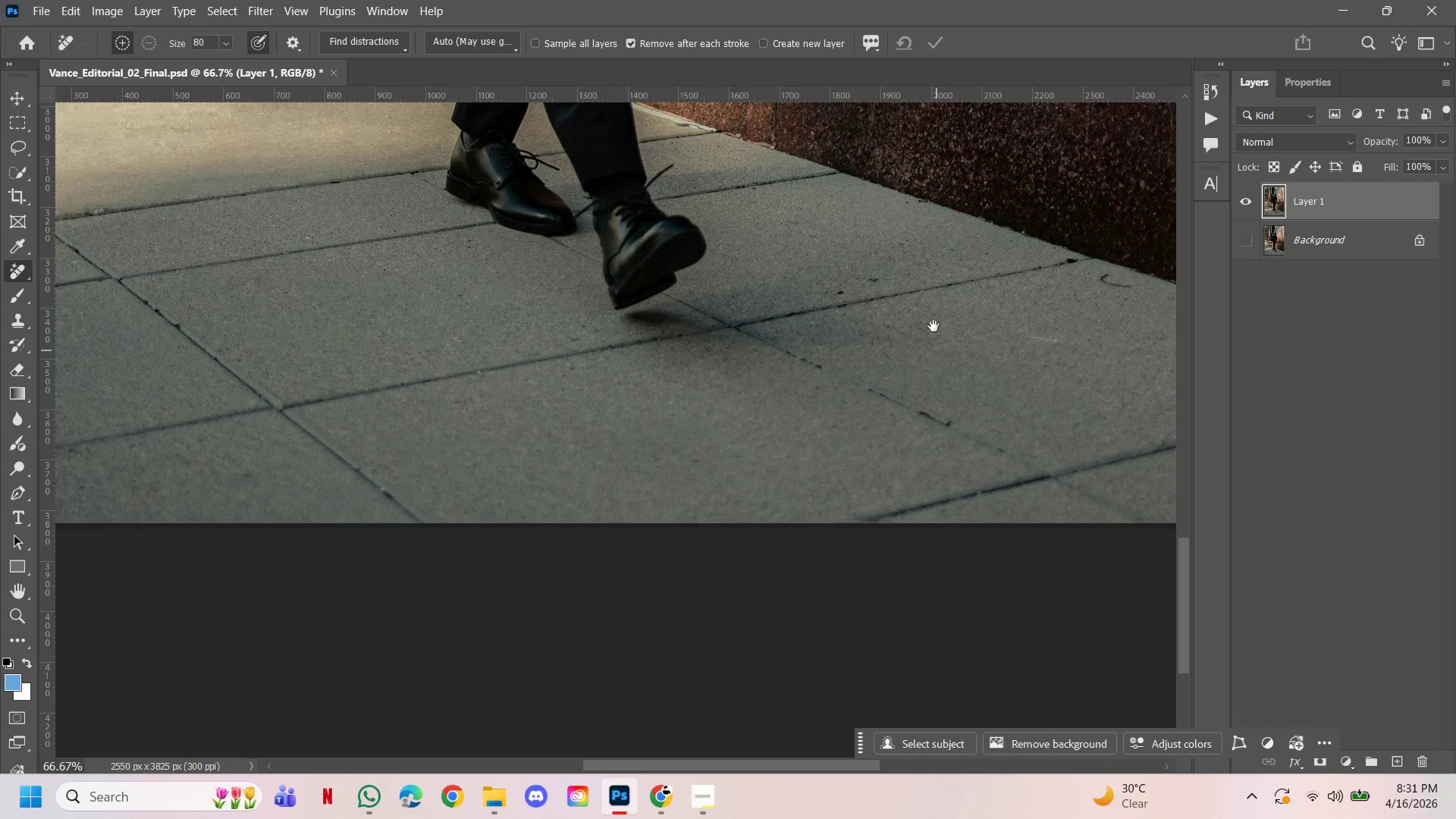 
hold_key(key=ControlLeft, duration=0.5)
left_click([896, 259])
 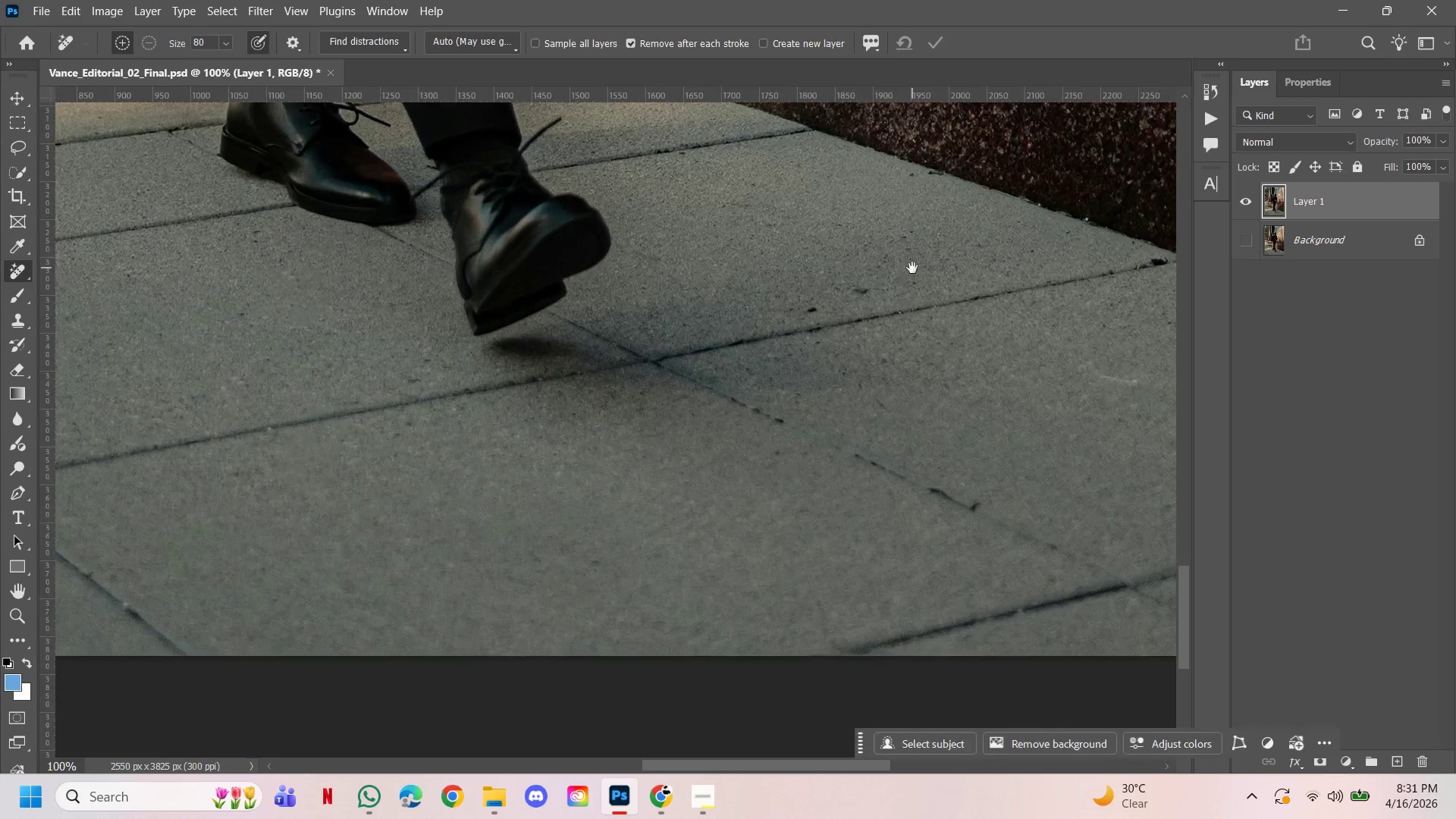 
left_click_drag(start_coordinate=[912, 271], to_coordinate=[895, 318])
 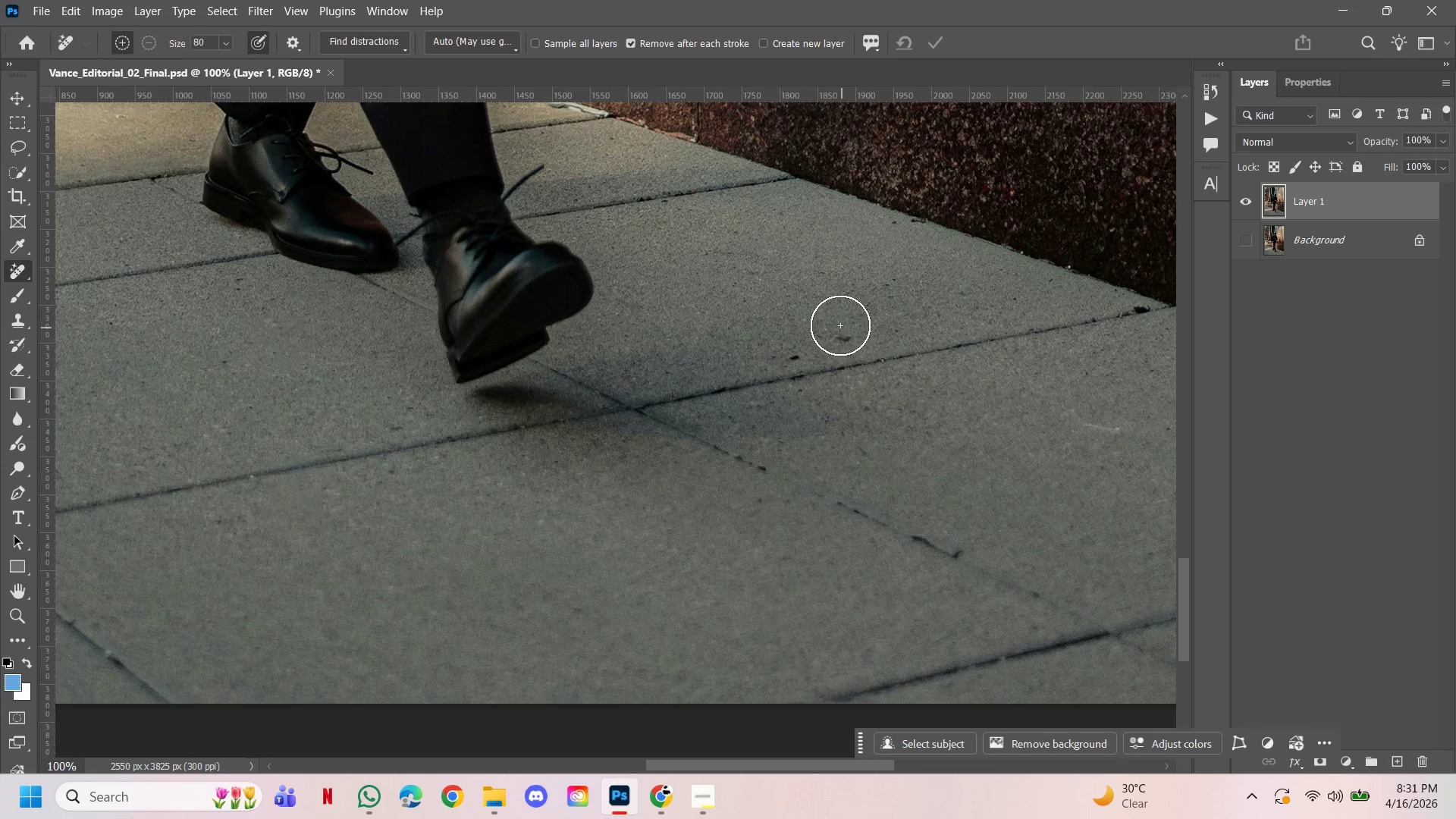 
left_click([840, 325])
 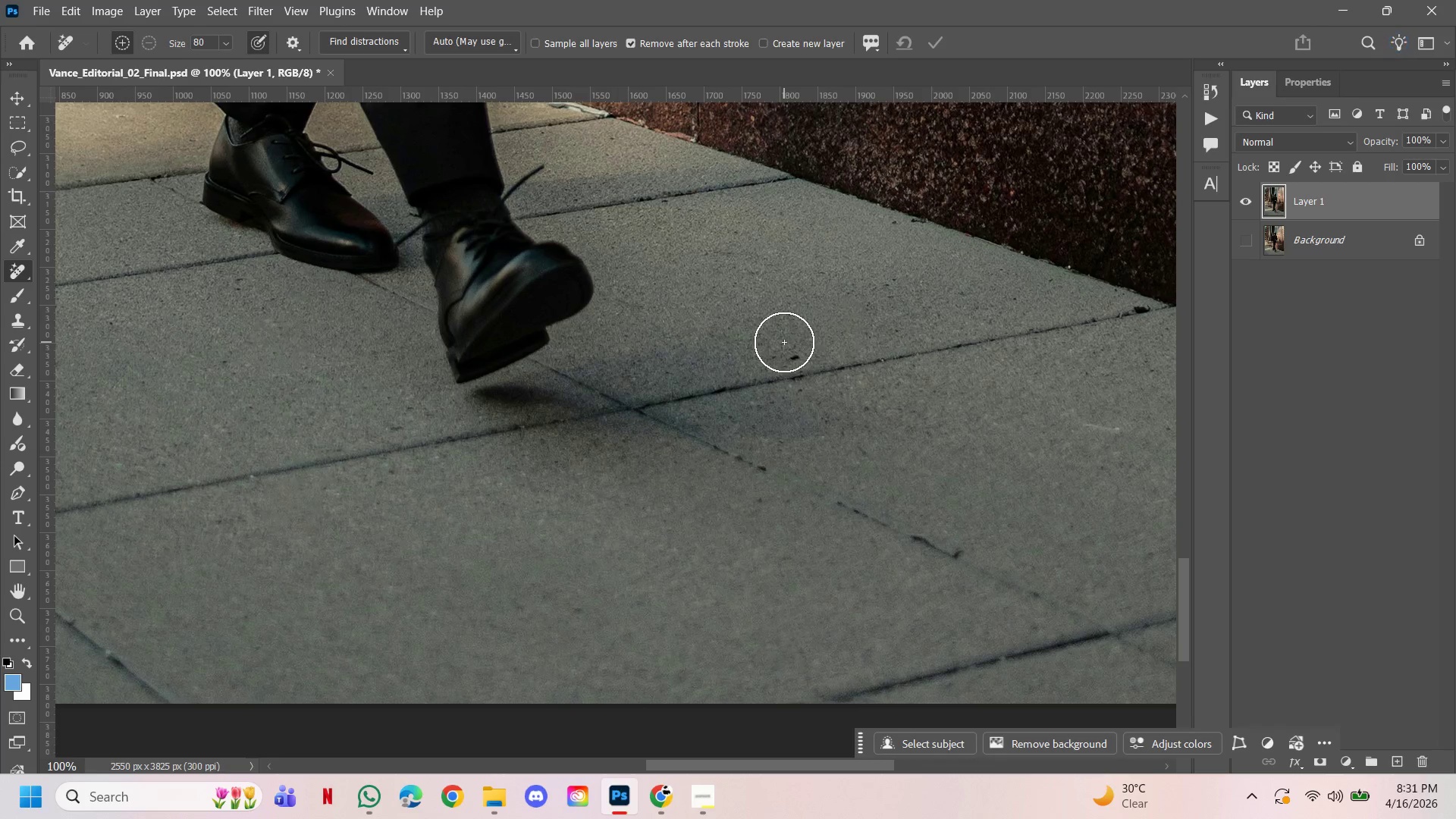 
left_click([784, 342])
 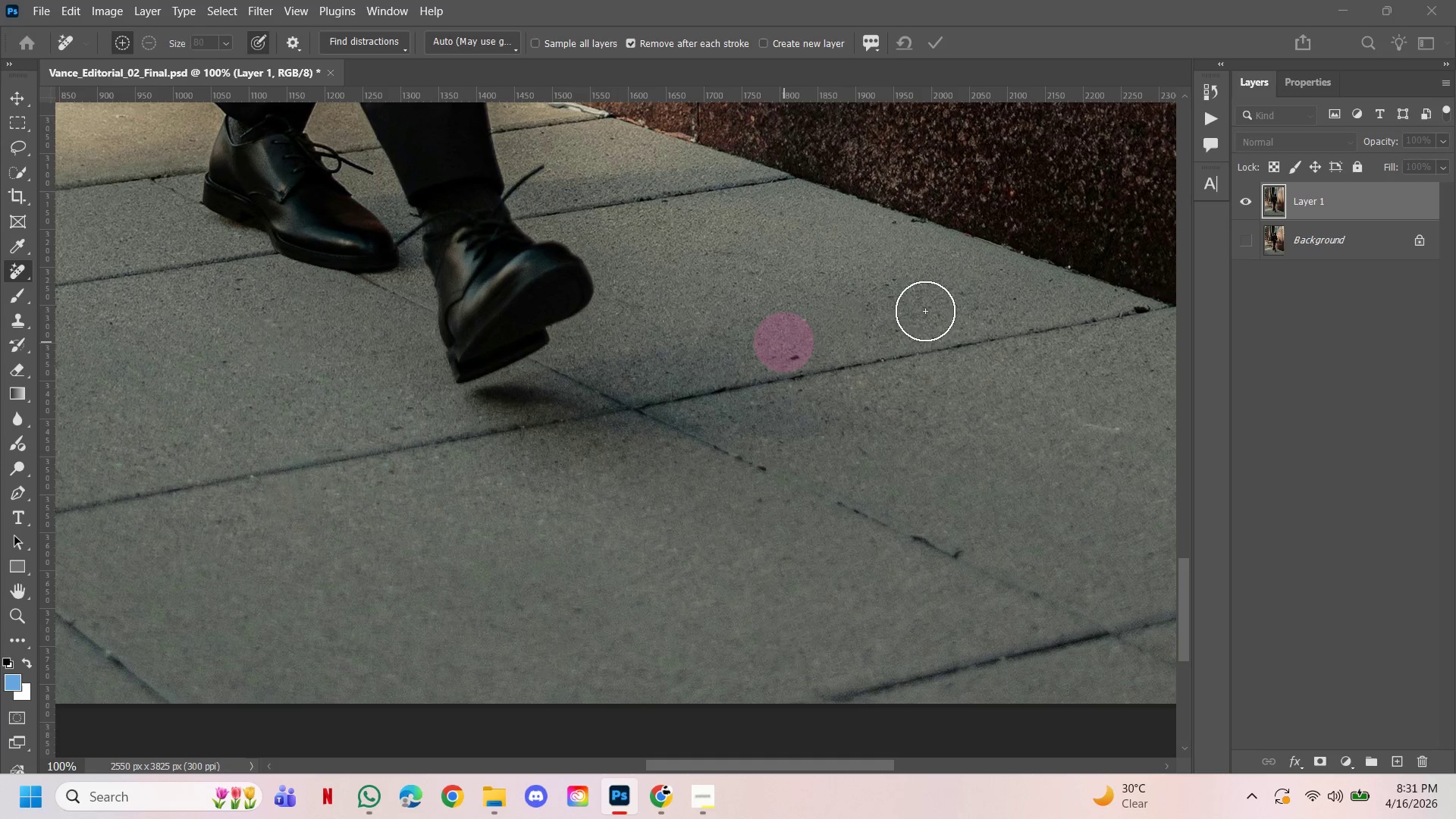 
hold_key(key=Space, duration=1.5)
 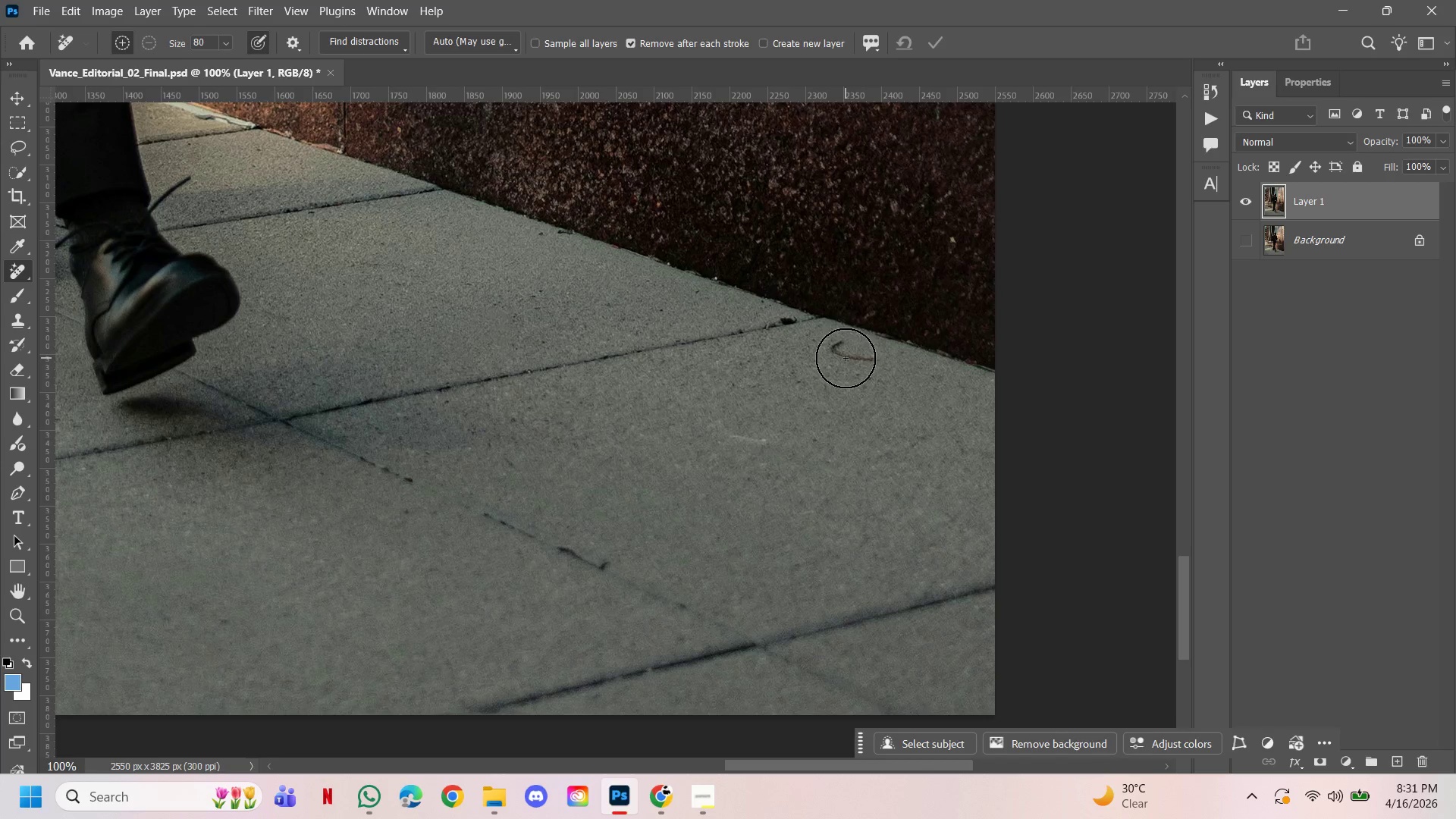 
left_click_drag(start_coordinate=[1118, 356], to_coordinate=[764, 367])
 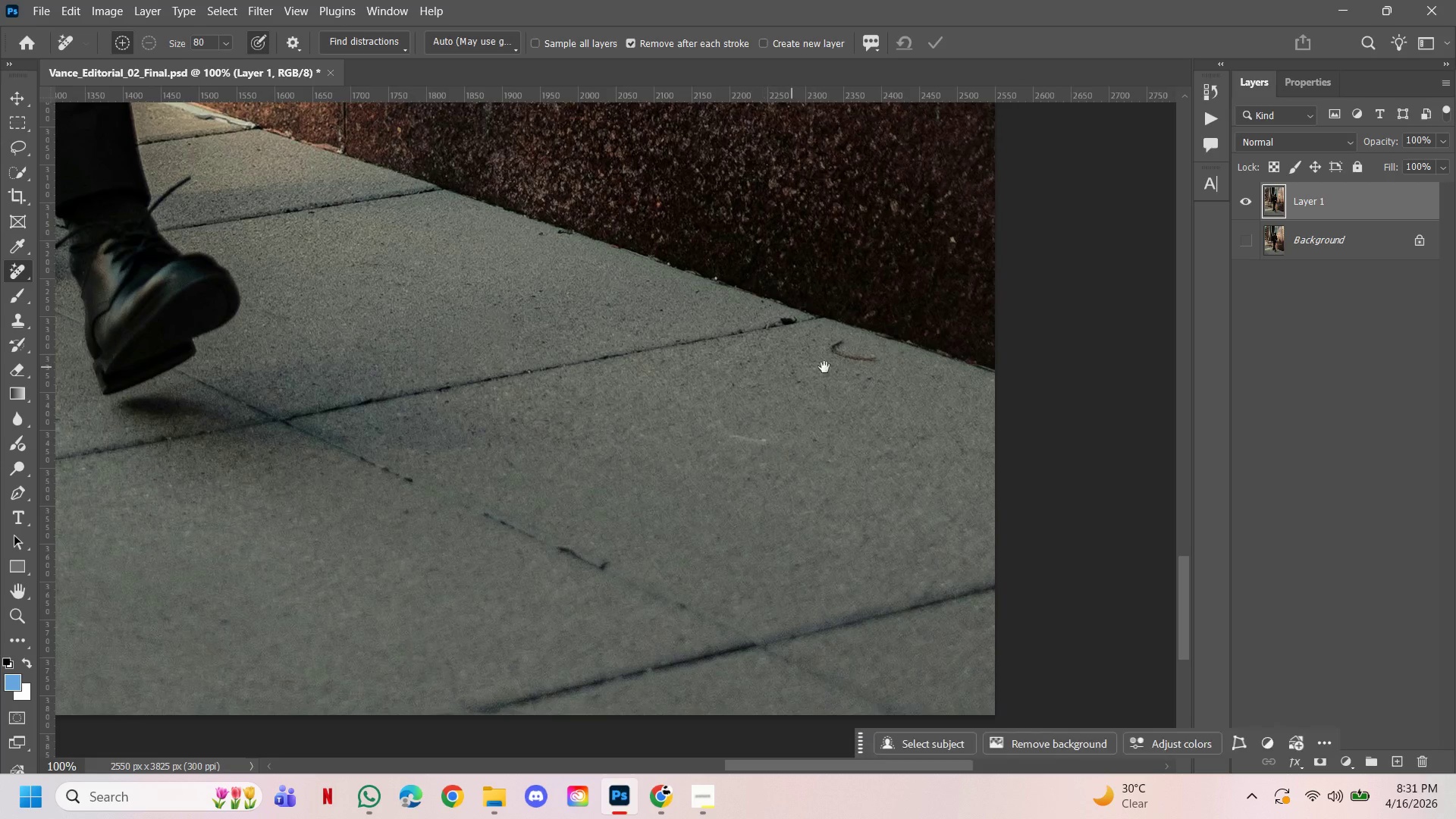 
key(Space)
 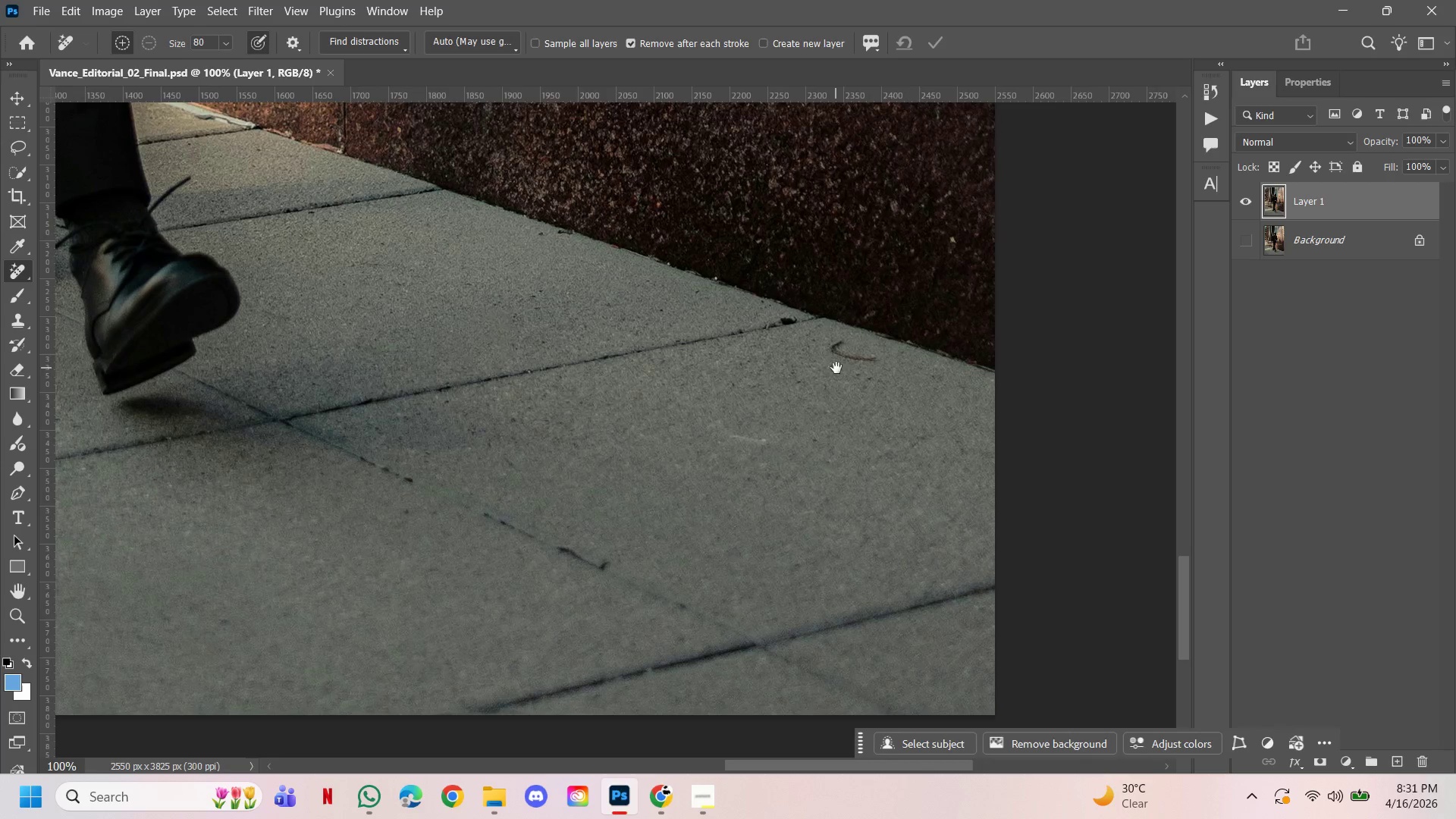 
key(Space)
 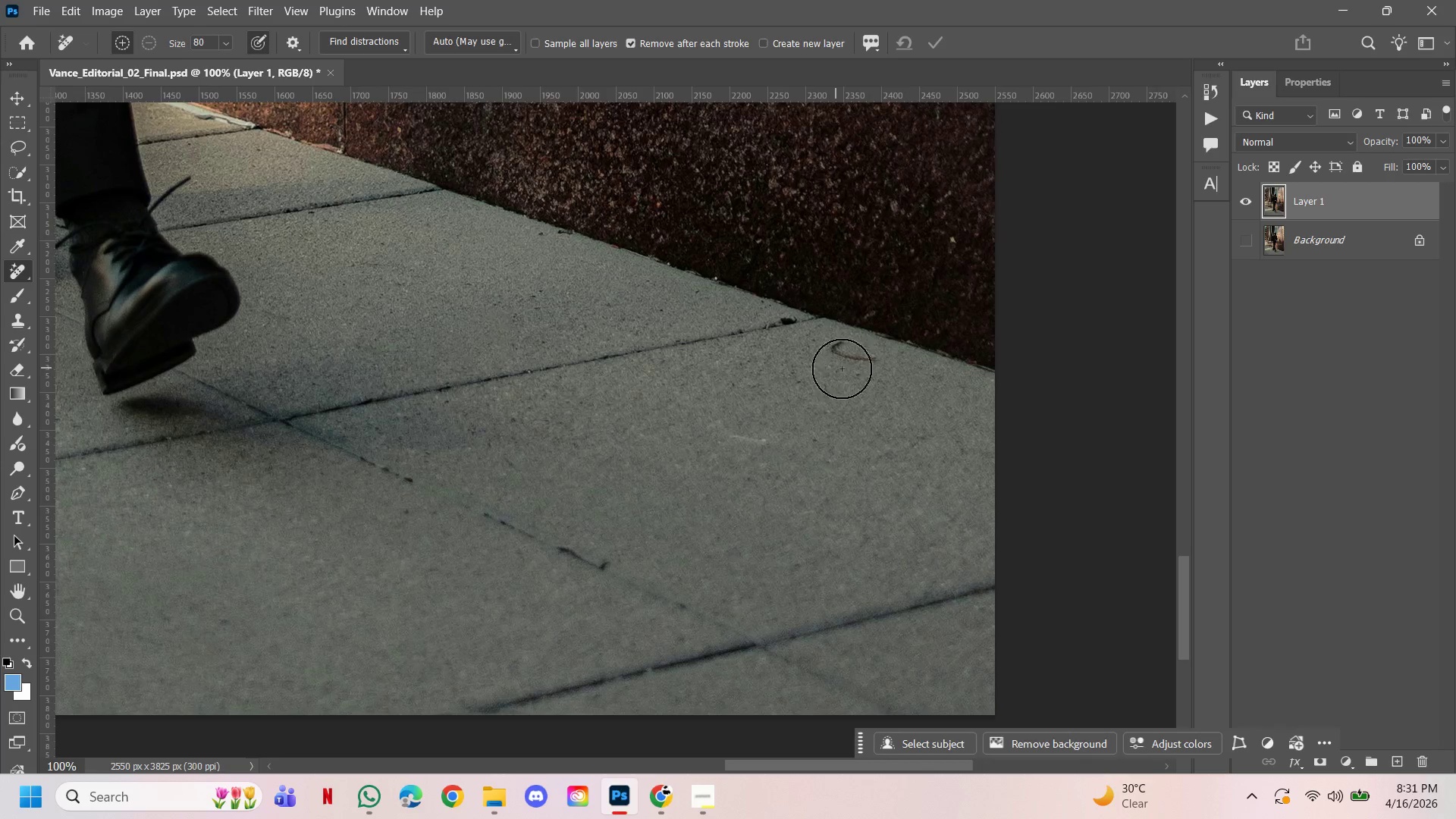 
key(Space)
 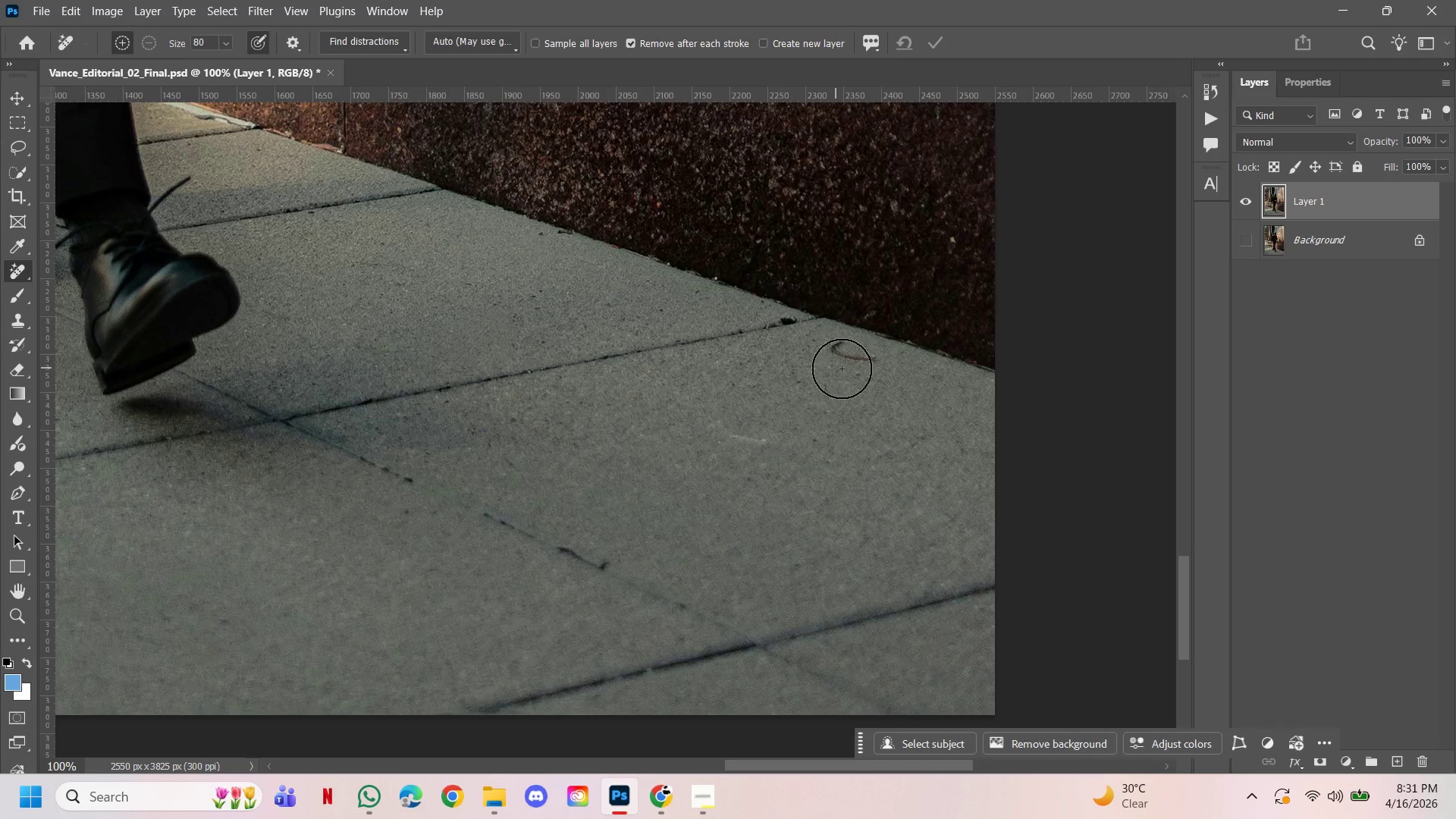 
key(Space)
 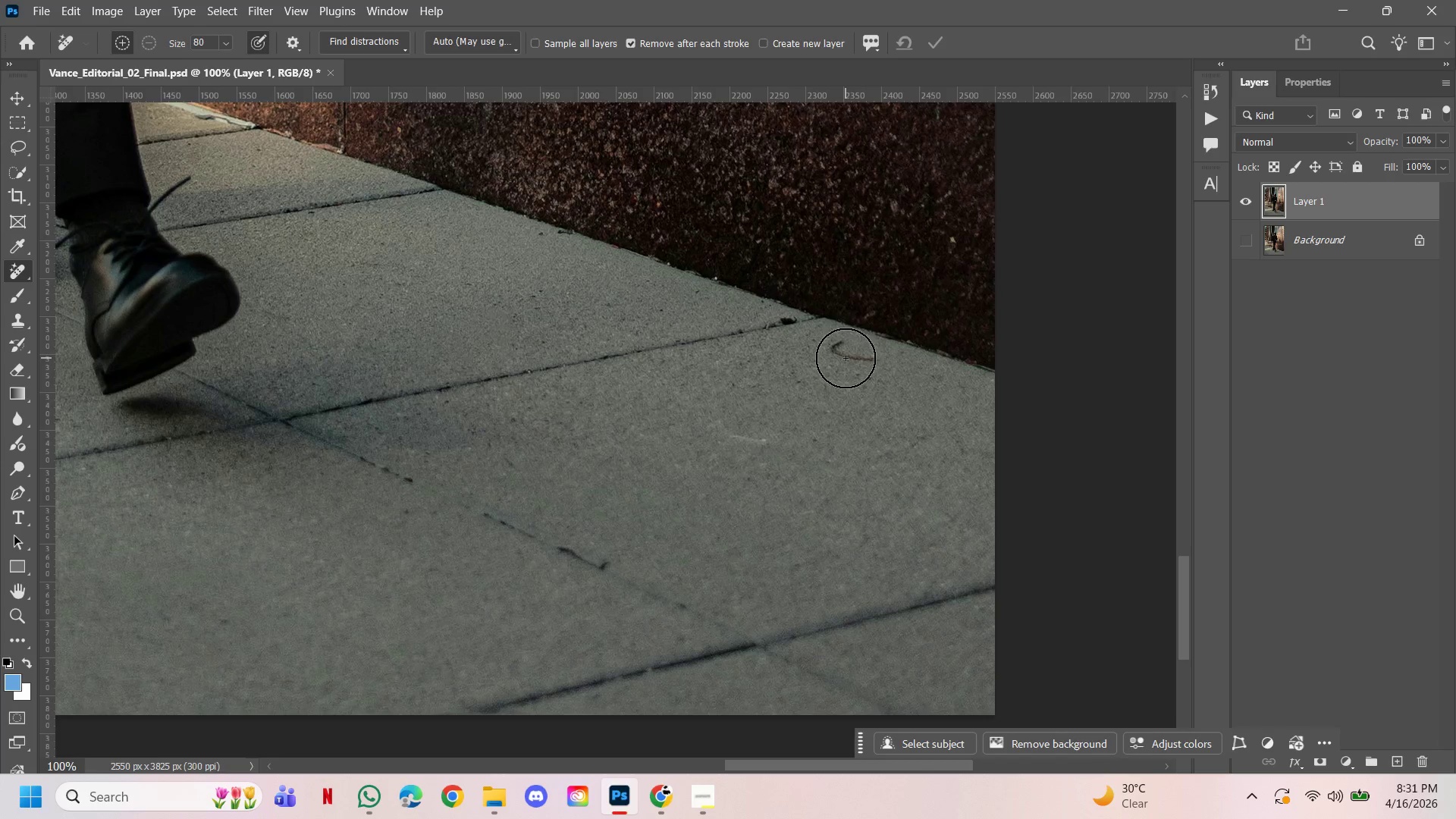 
left_click([846, 358])
 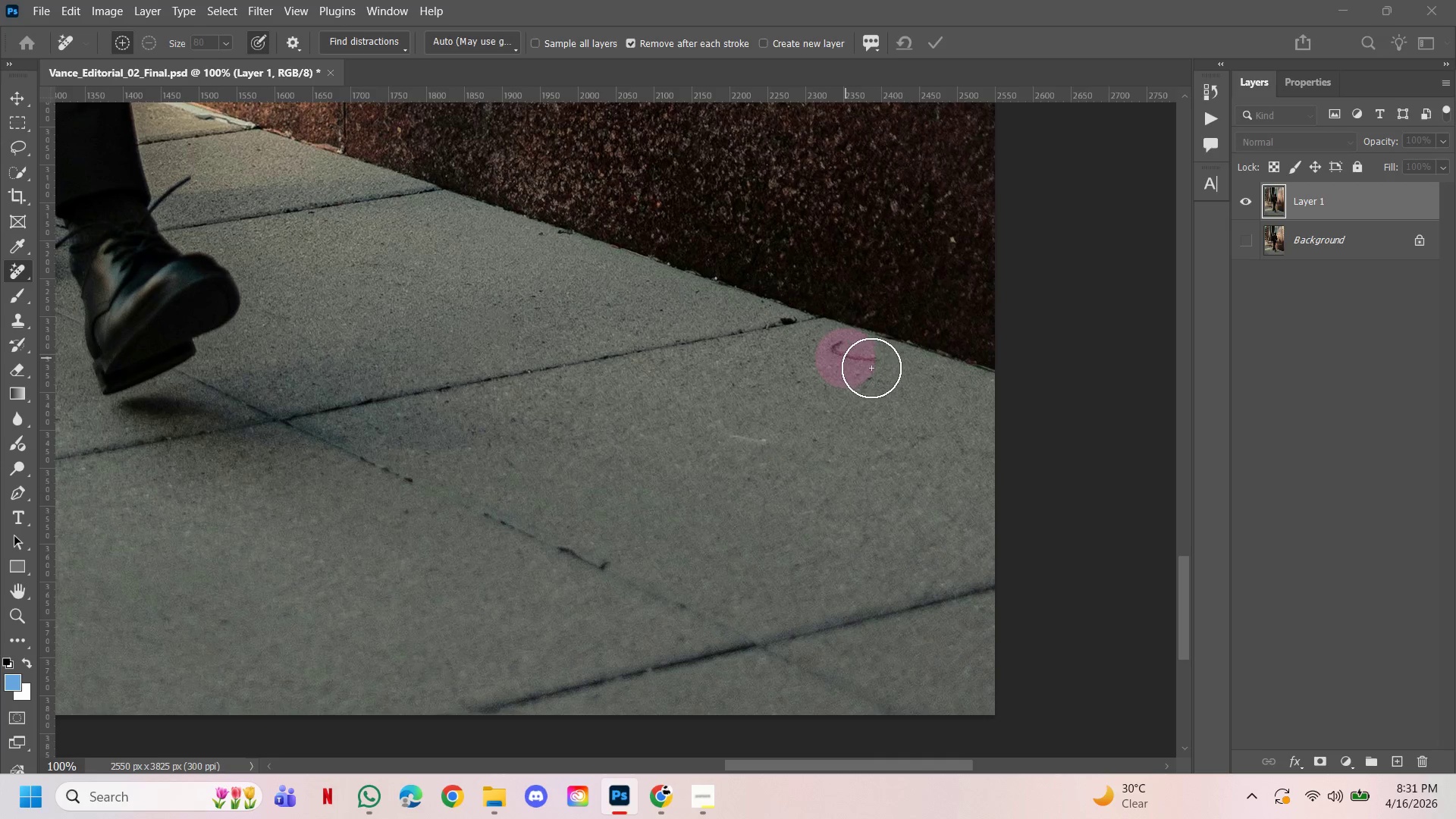 
left_click([871, 368])
 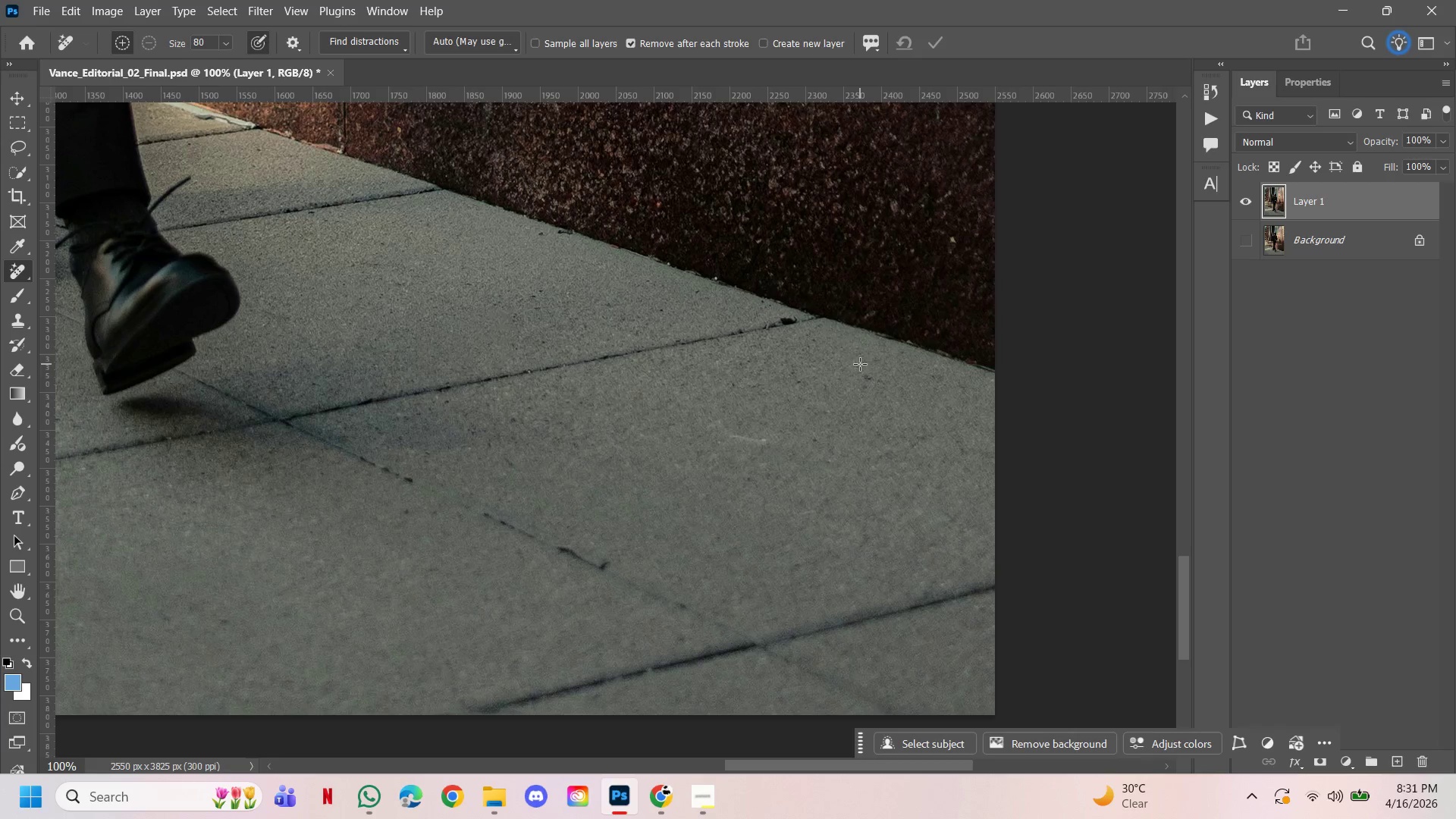 
left_click_drag(start_coordinate=[879, 372], to_coordinate=[877, 380])
 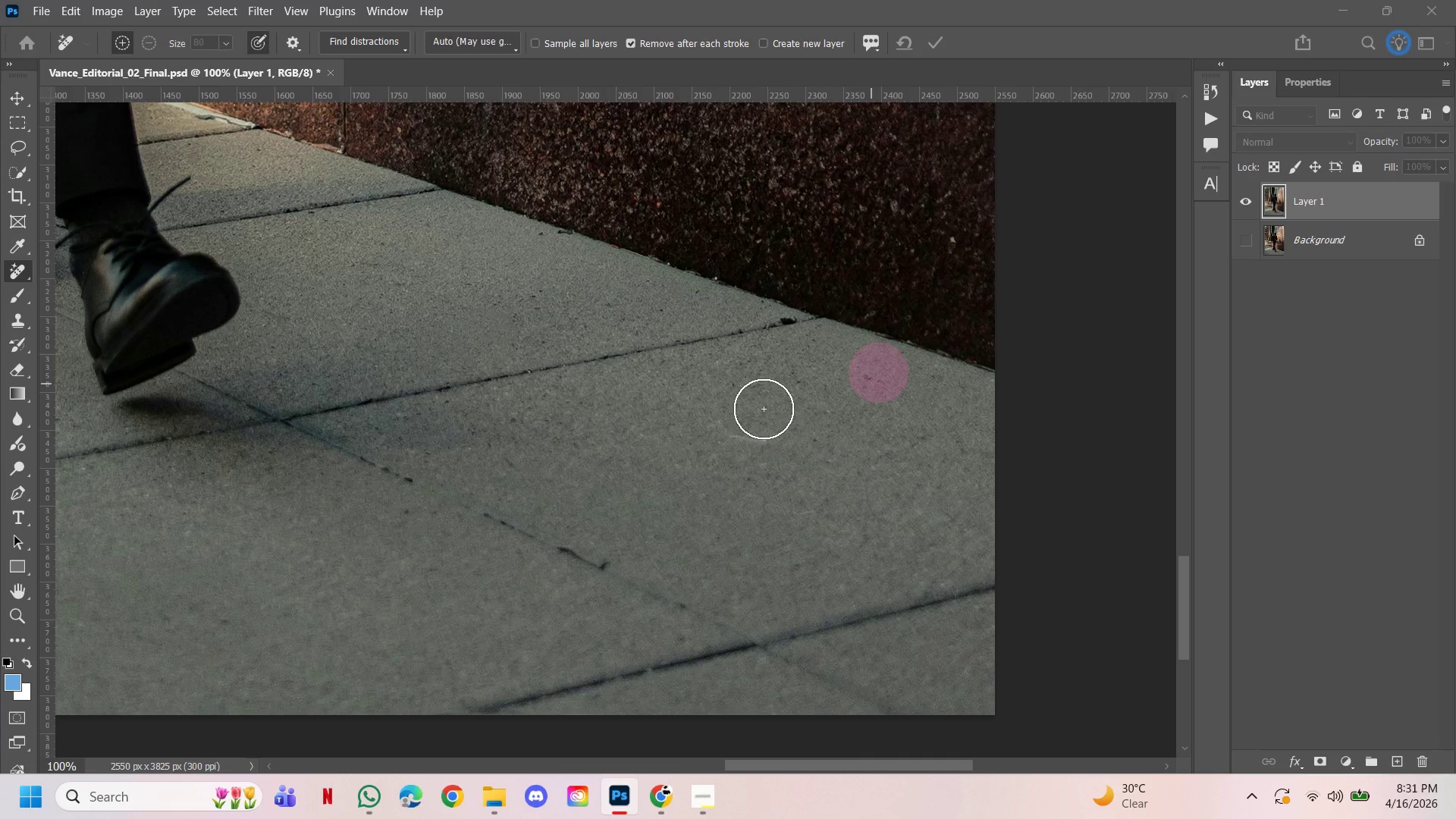 
hold_key(key=ControlLeft, duration=2.3)
 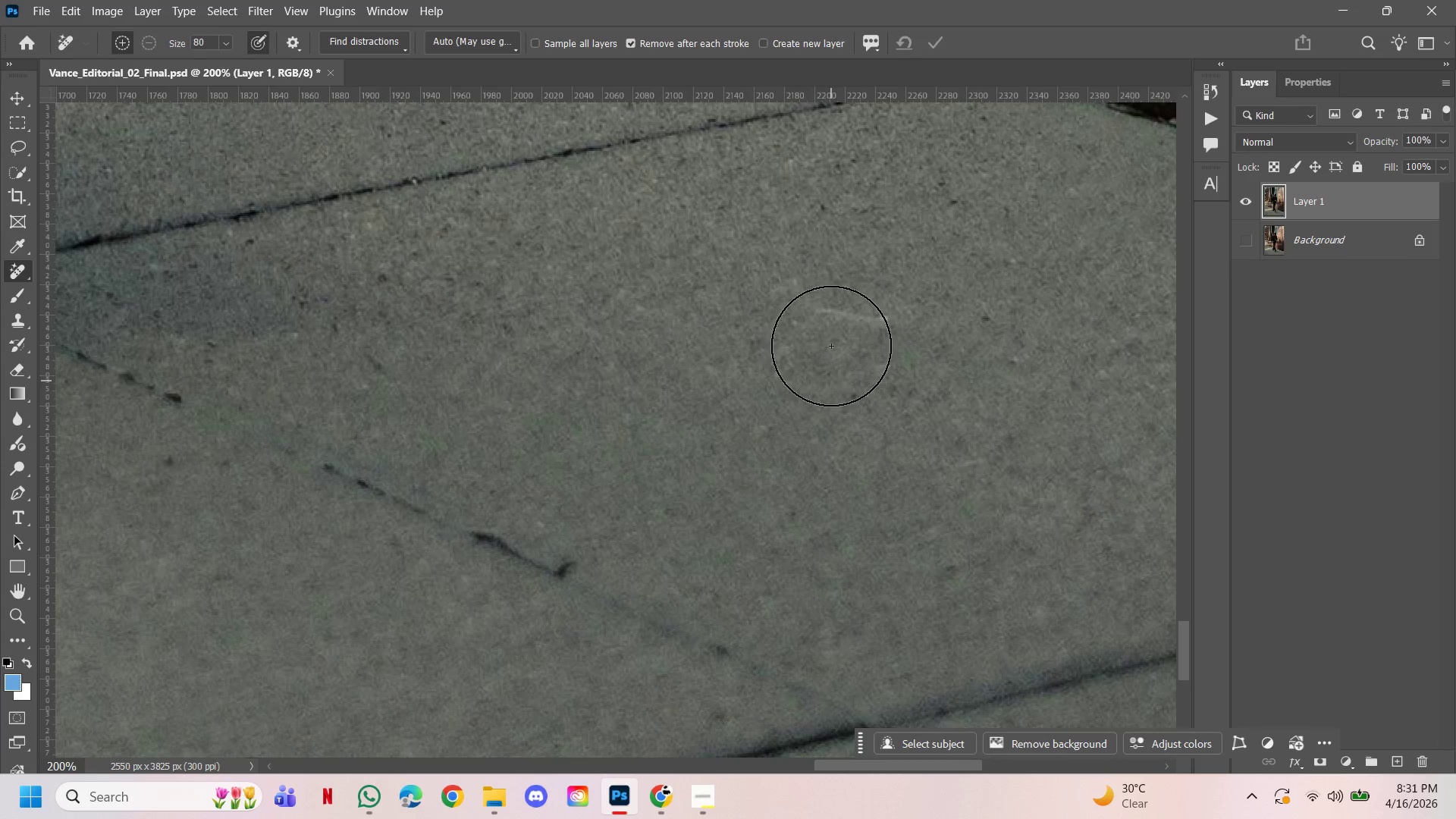 
hold_key(key=AltLeft, duration=1.27)
 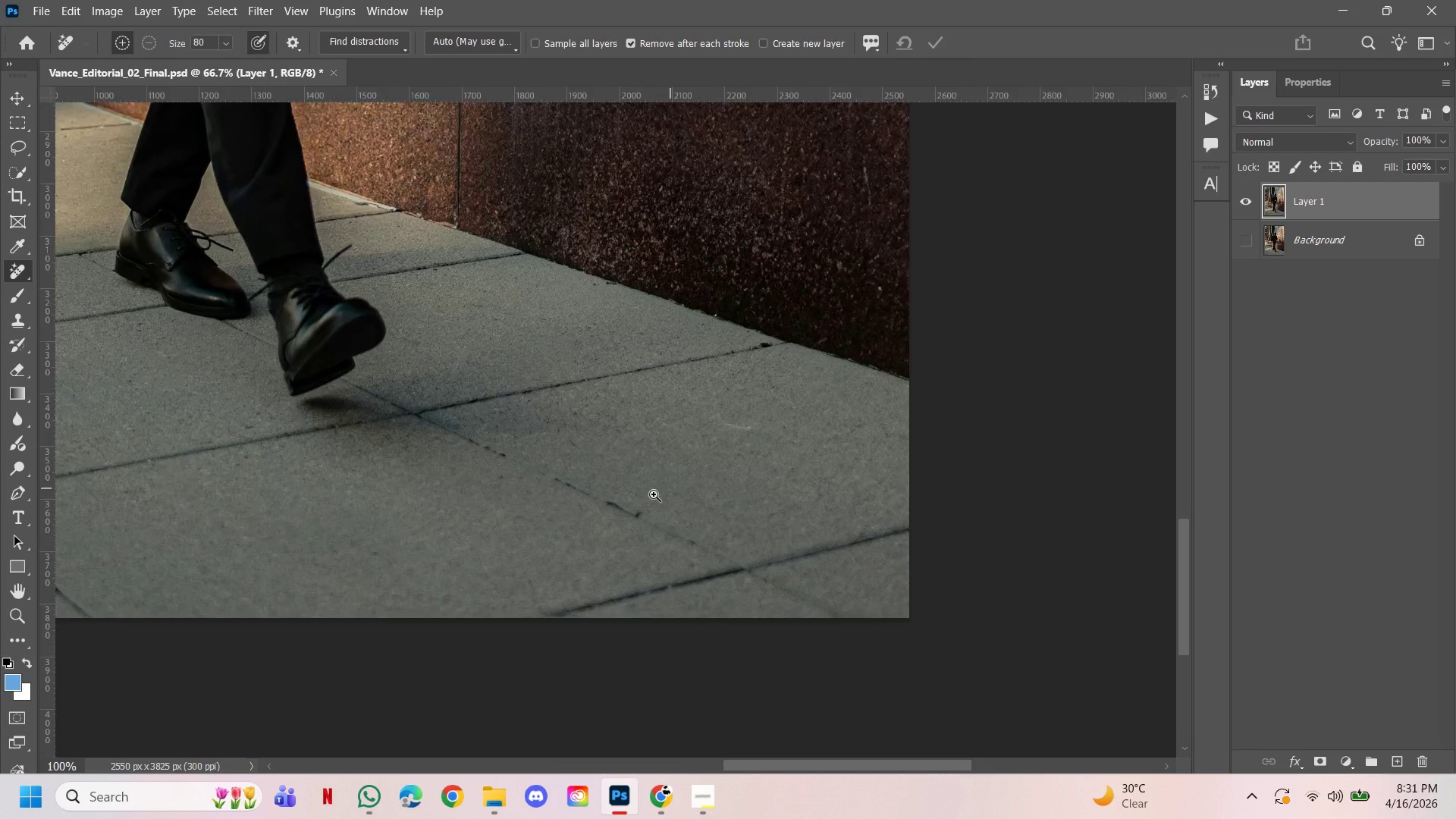 
hold_key(key=Space, duration=1.53)
 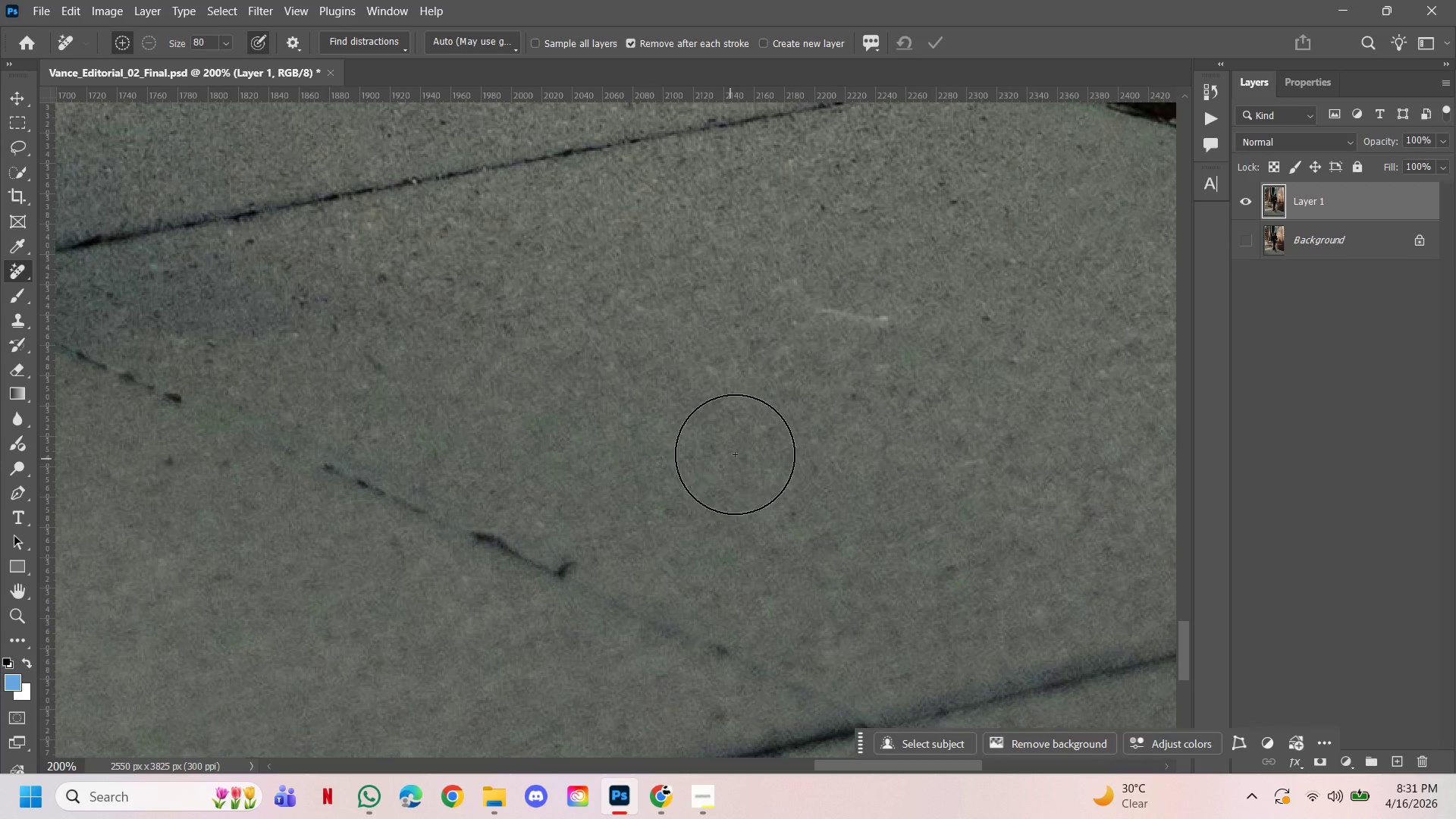 
left_click([714, 407])
 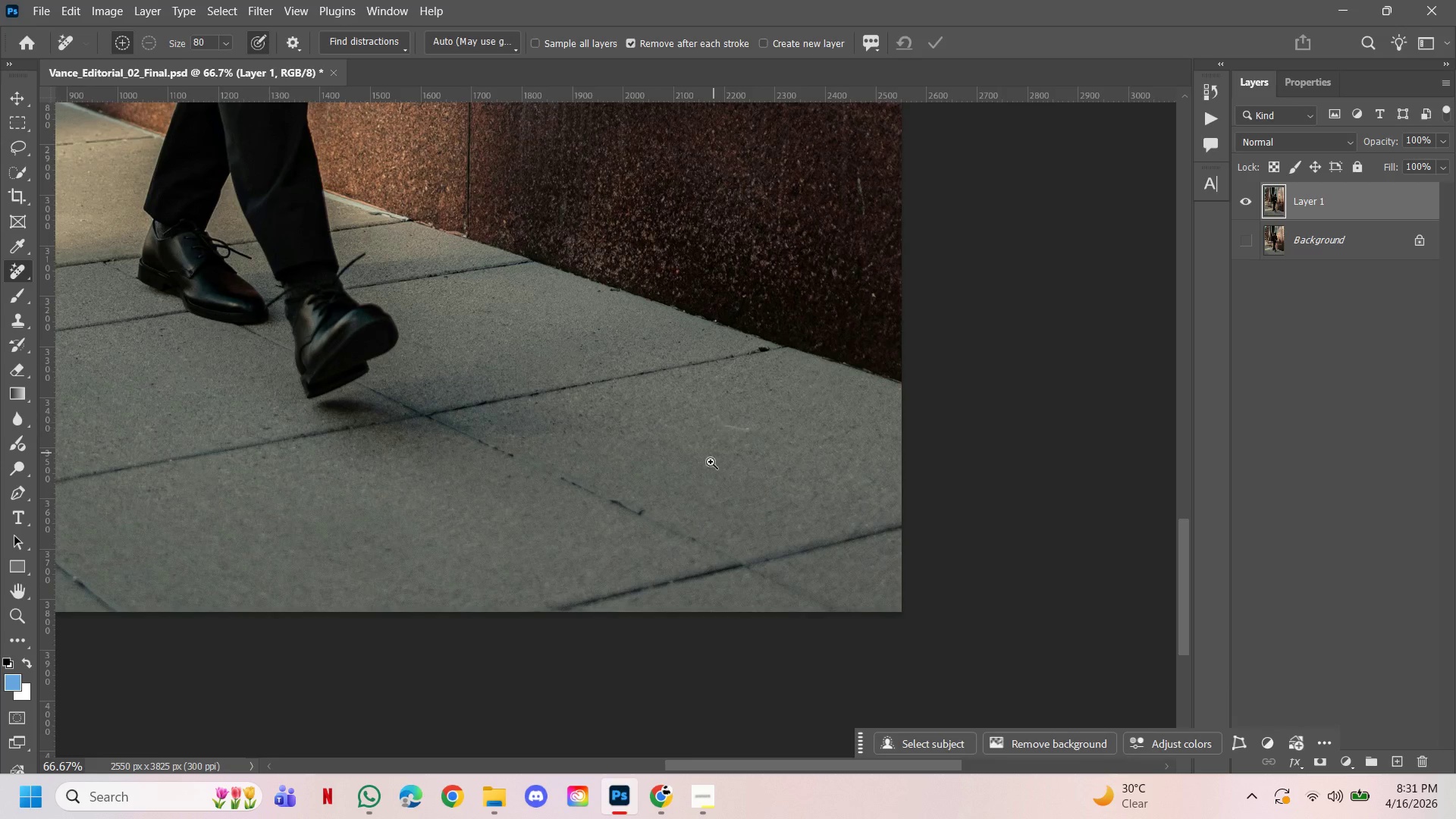 
left_click_drag(start_coordinate=[705, 473], to_coordinate=[699, 478])
 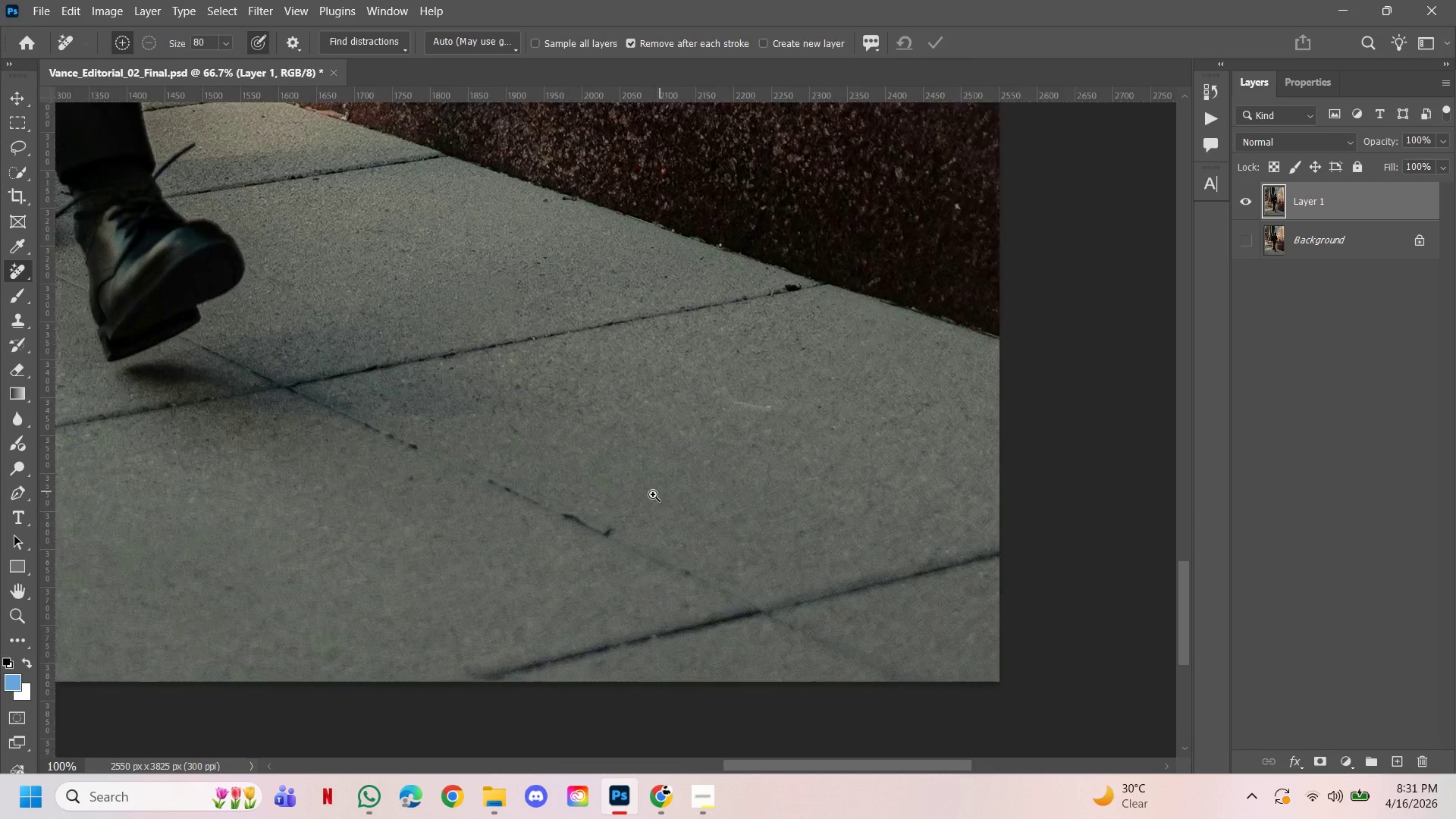 
hold_key(key=Space, duration=0.44)
 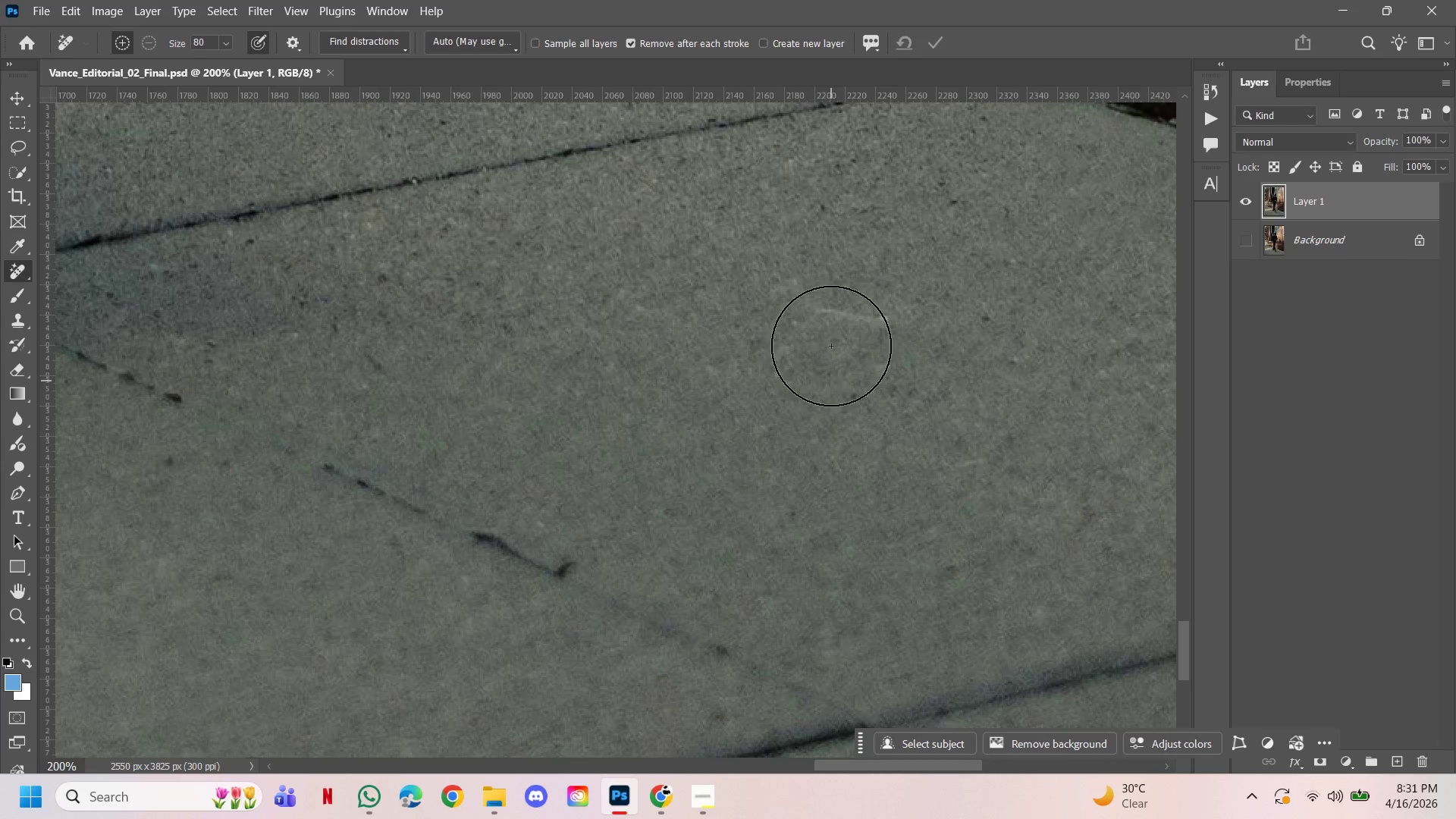 
left_click([817, 315])
 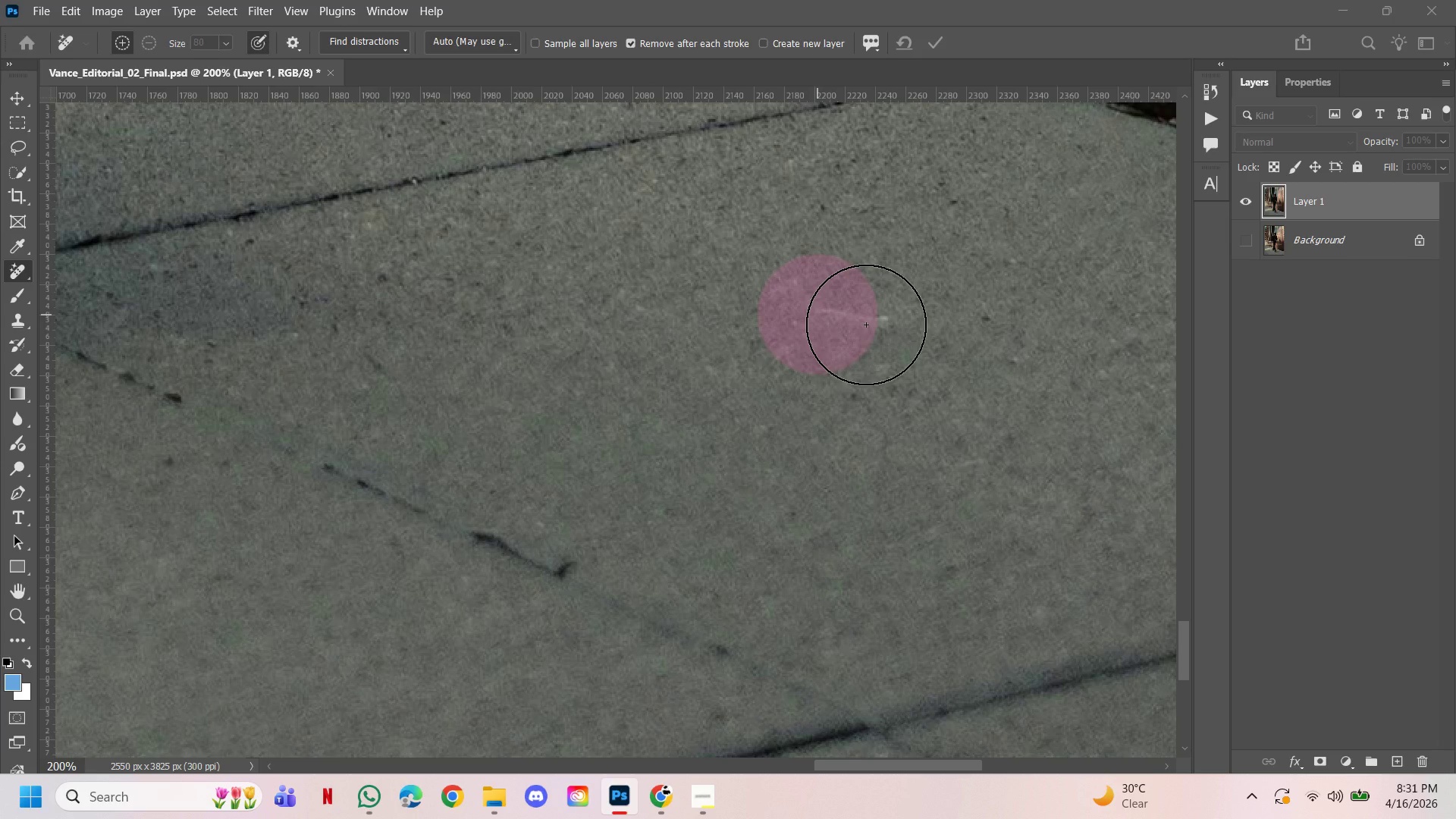 
left_click([866, 325])
 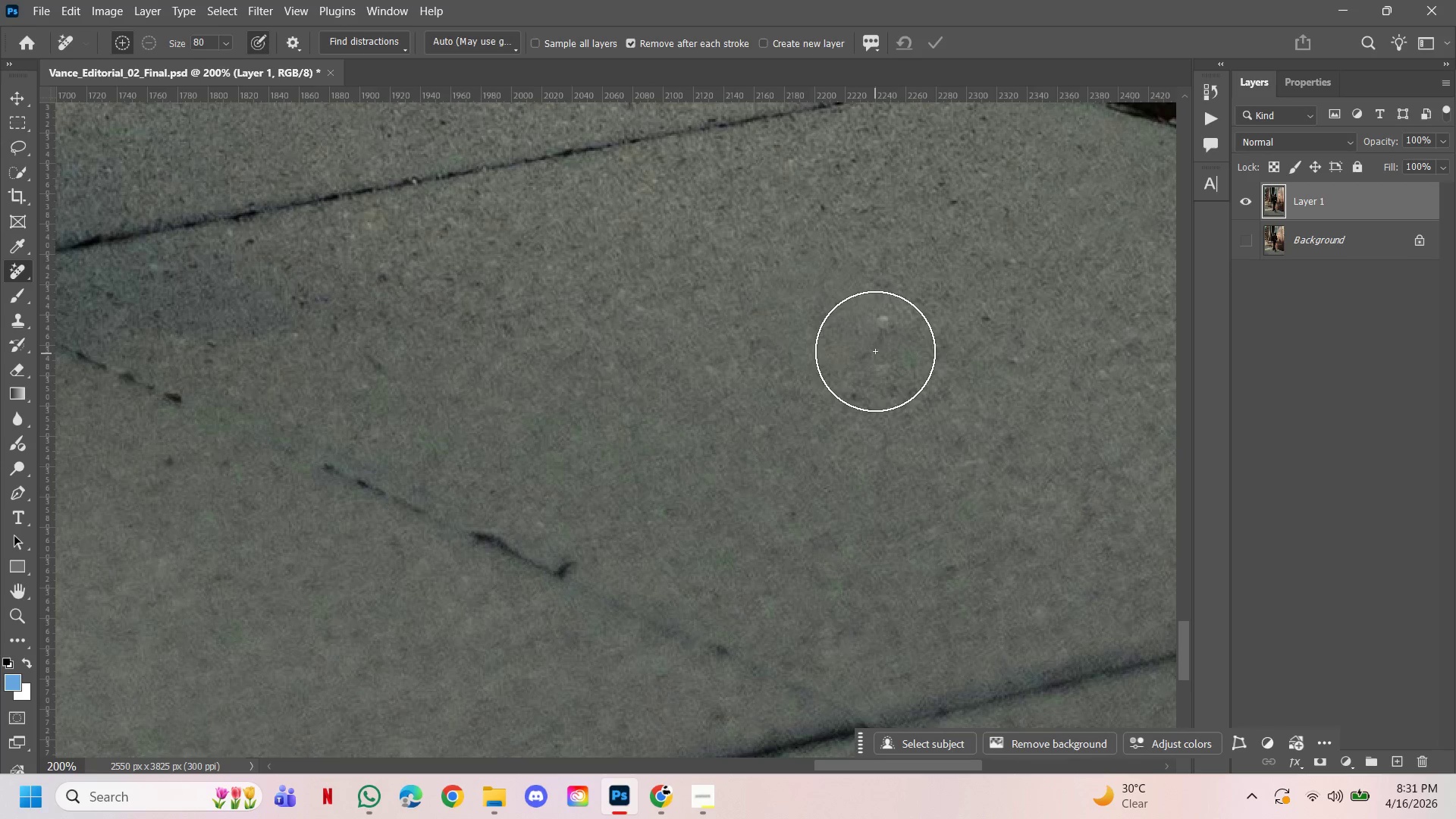 
left_click([875, 347])
 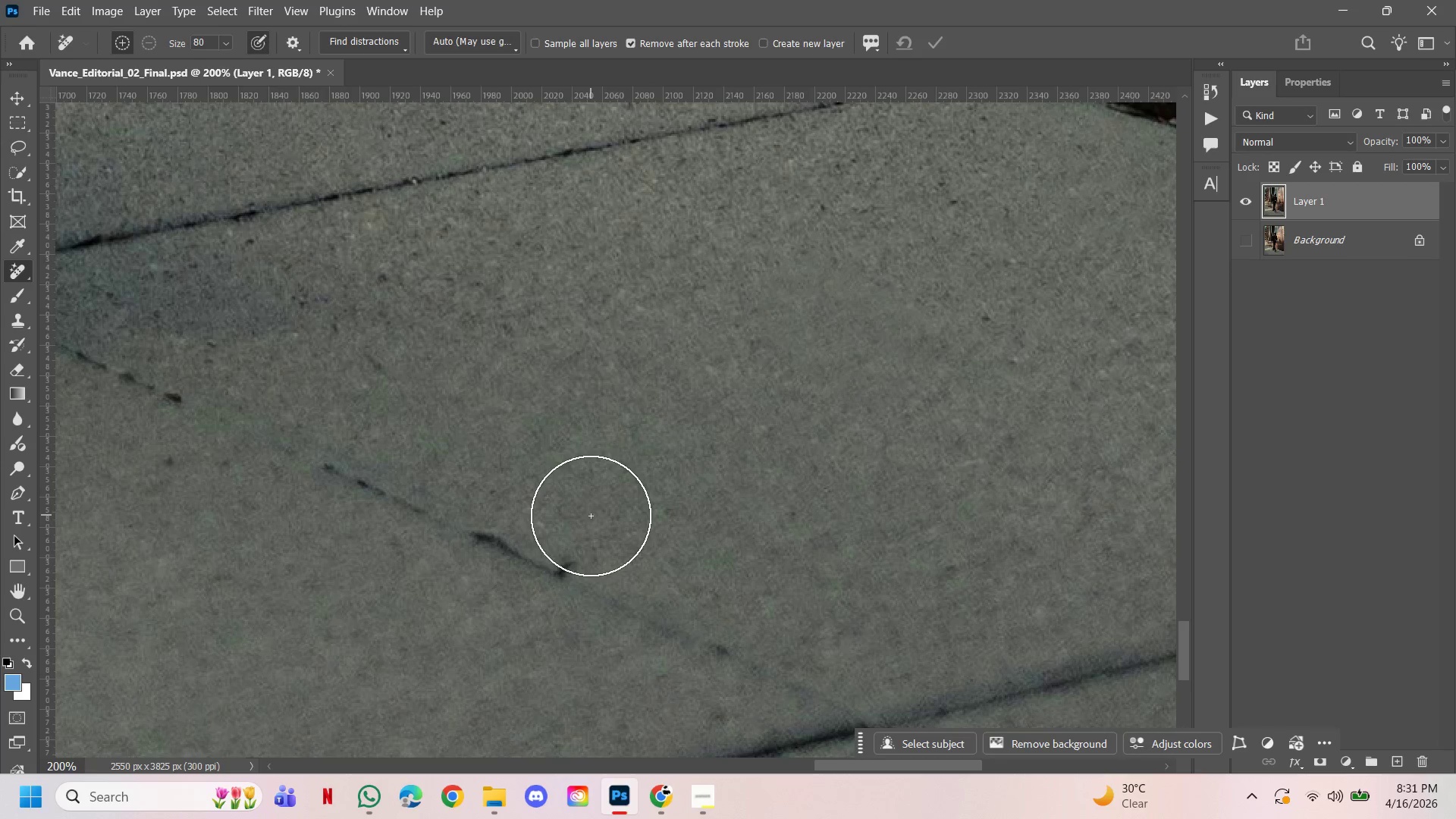 
left_click([585, 519])
 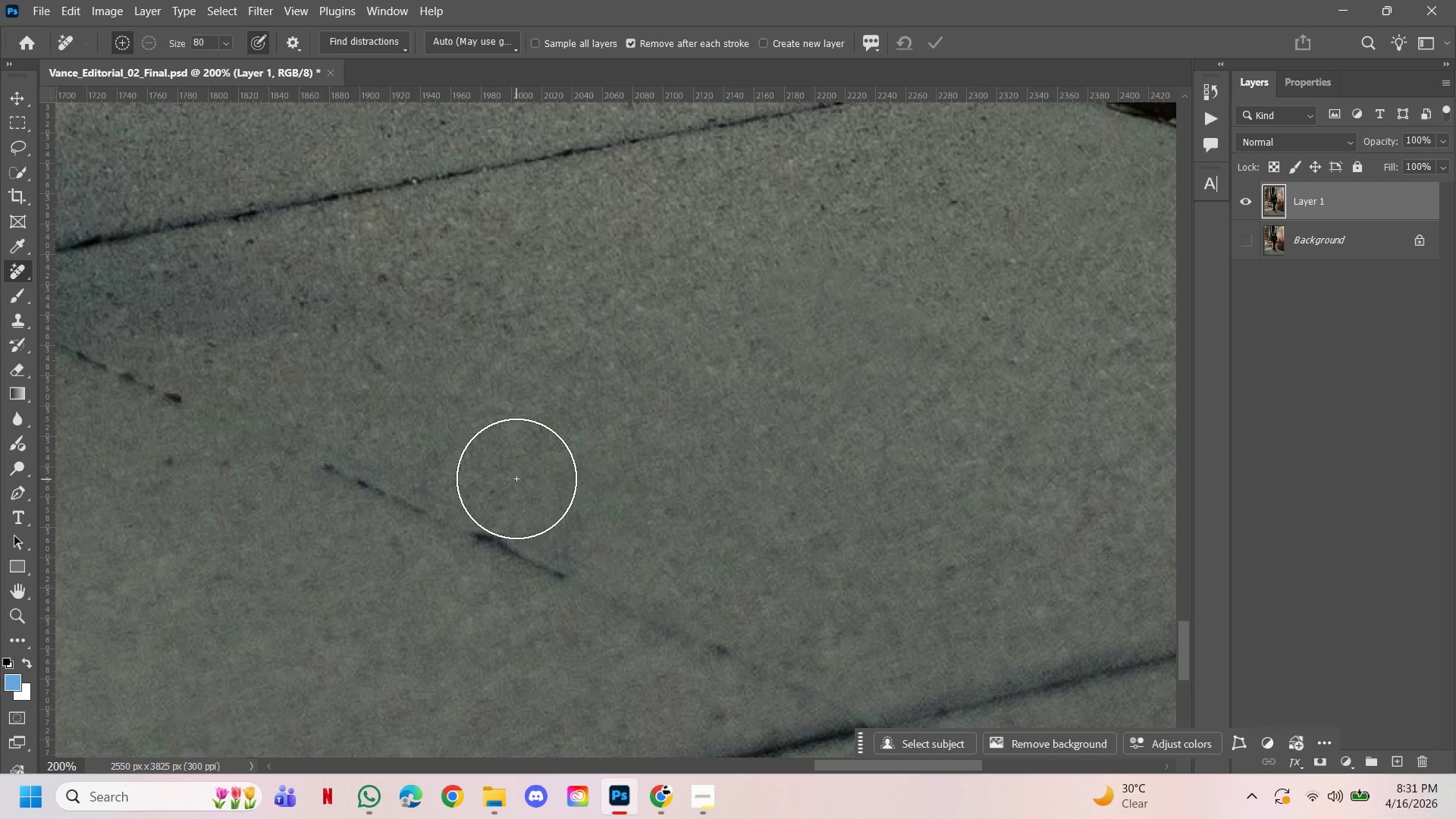 
left_click([516, 485])
 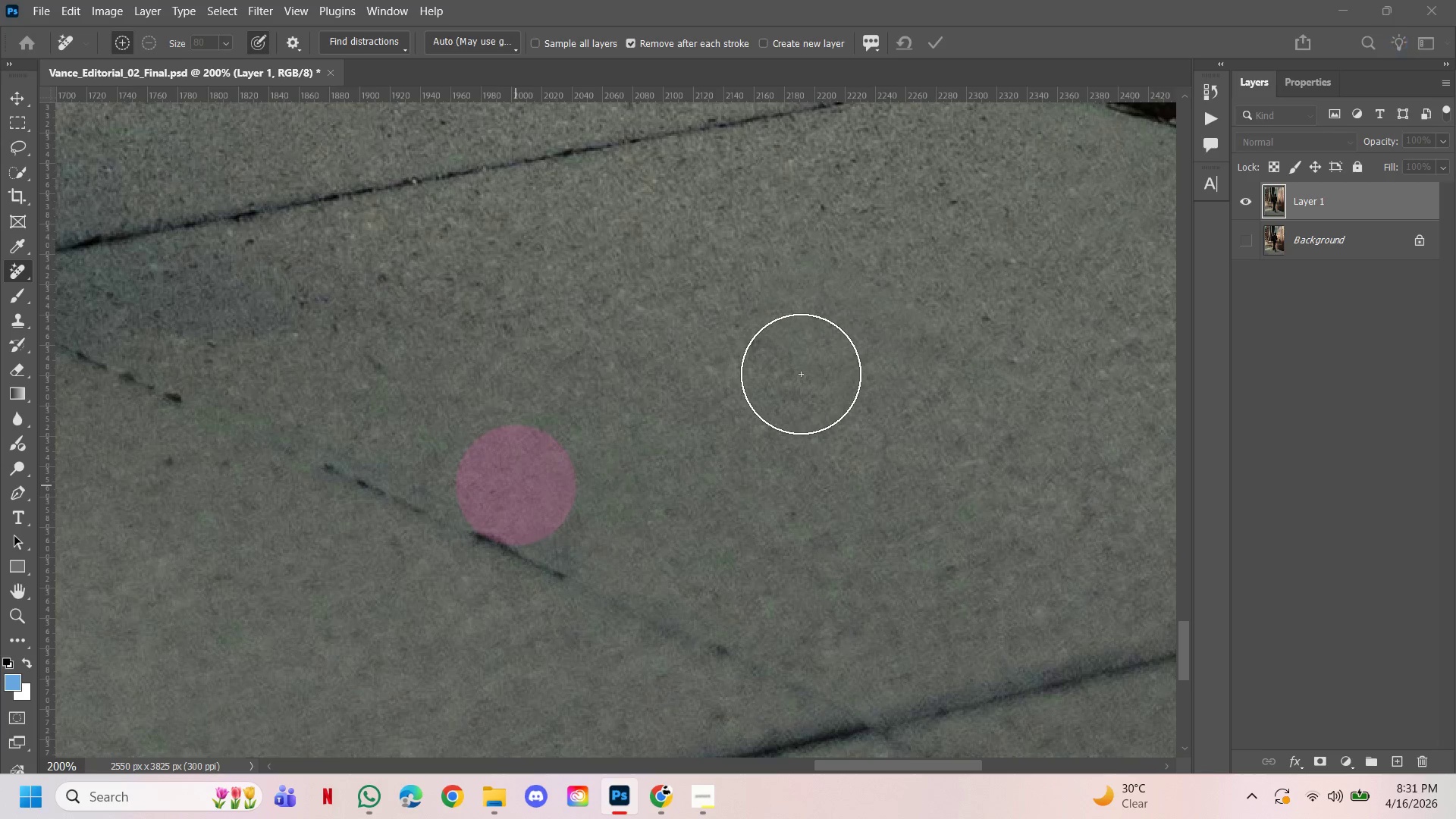 
hold_key(key=ControlLeft, duration=2.59)
 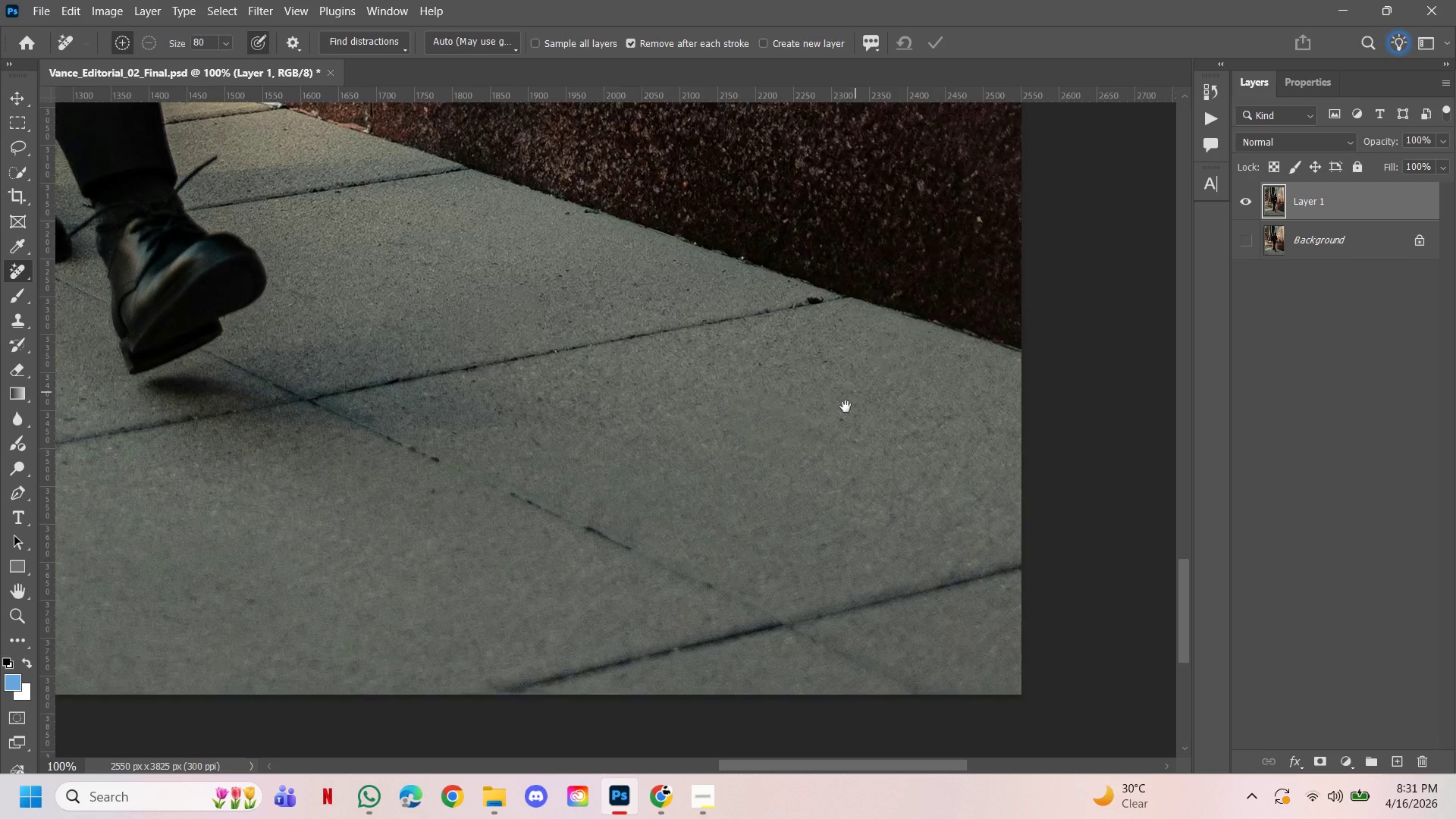 
hold_key(key=AltLeft, duration=2.56)
 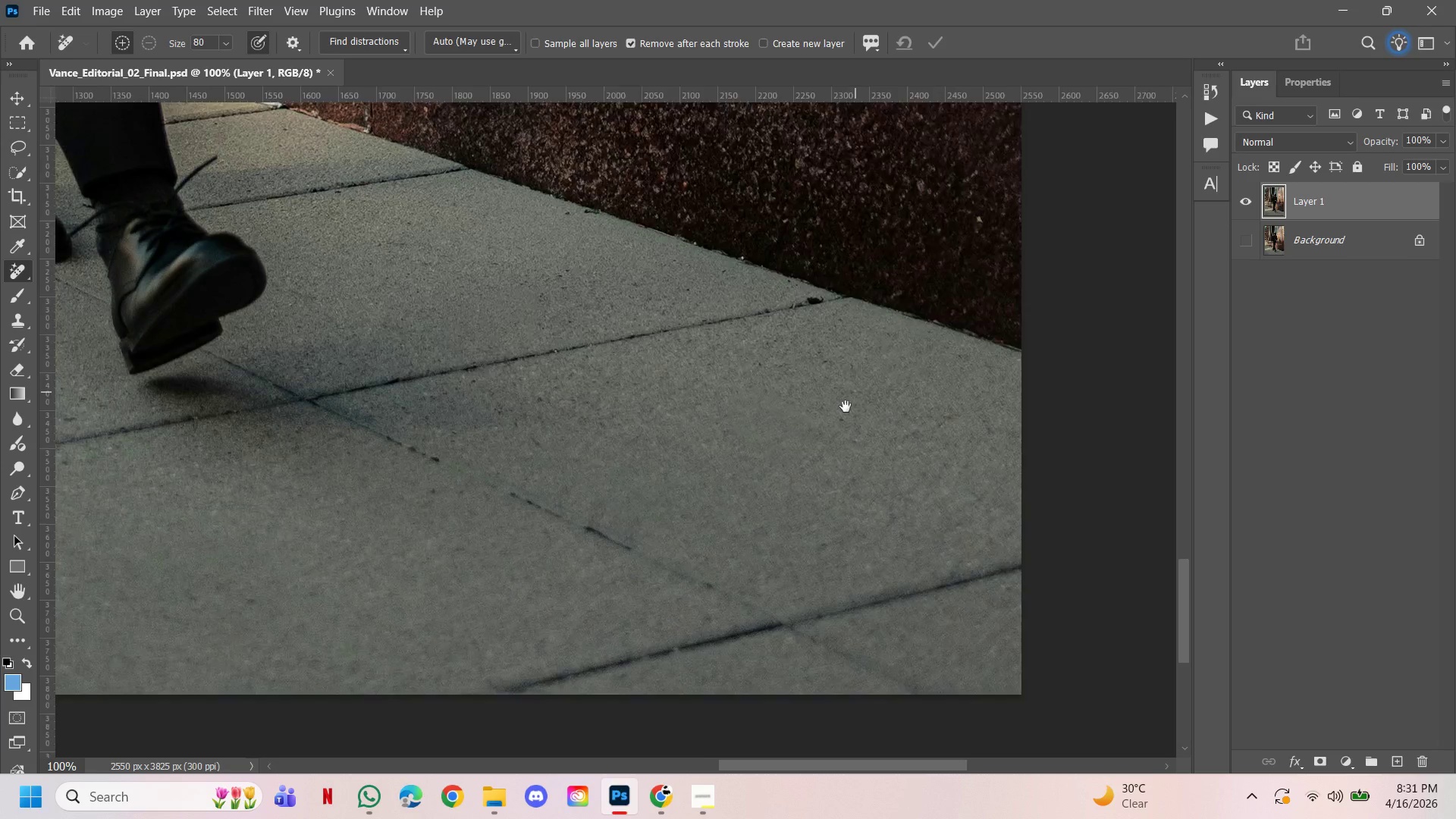 
hold_key(key=Space, duration=1.53)
 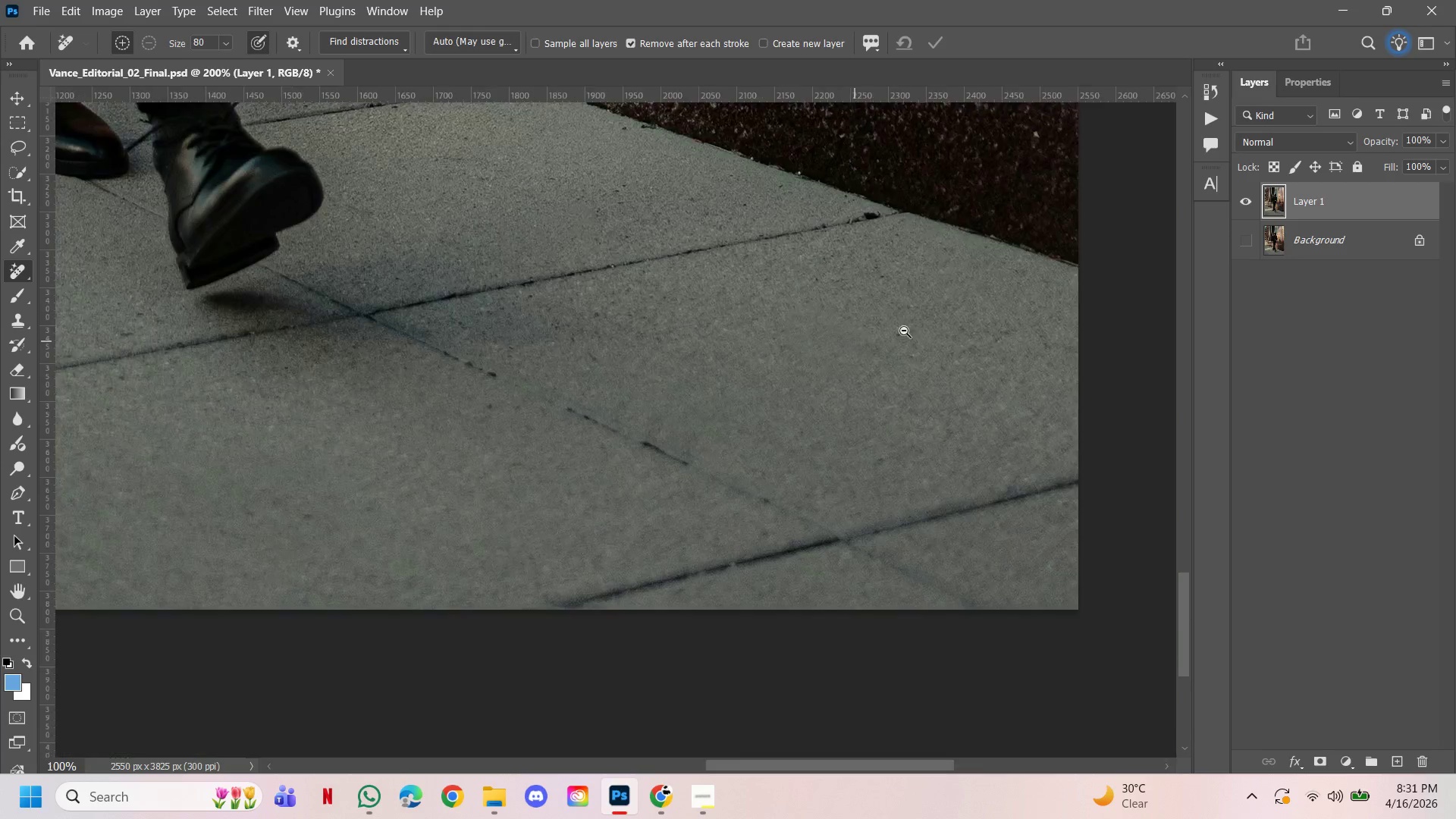 
hold_key(key=Space, duration=1.52)
 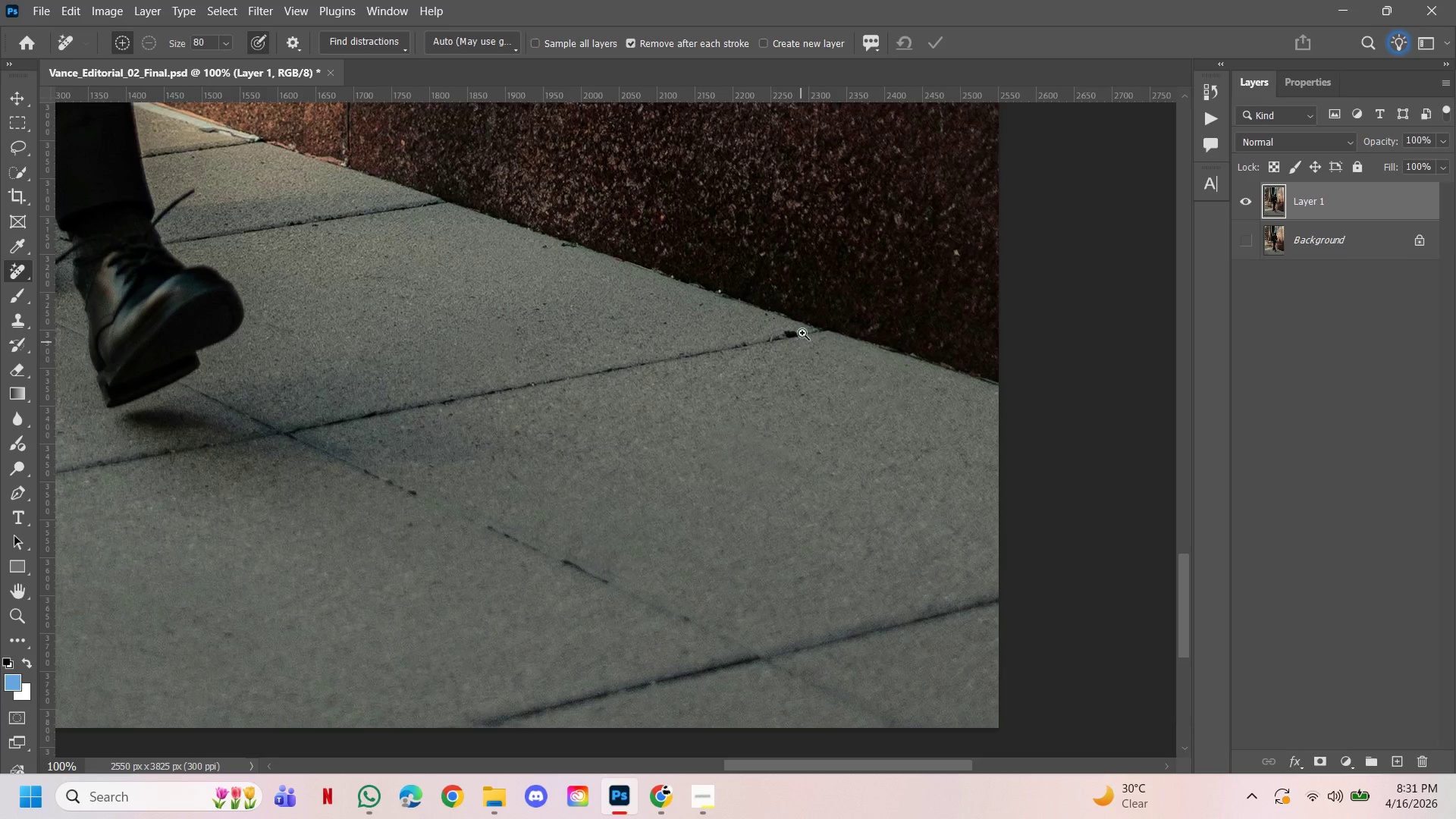 
left_click([811, 351])
 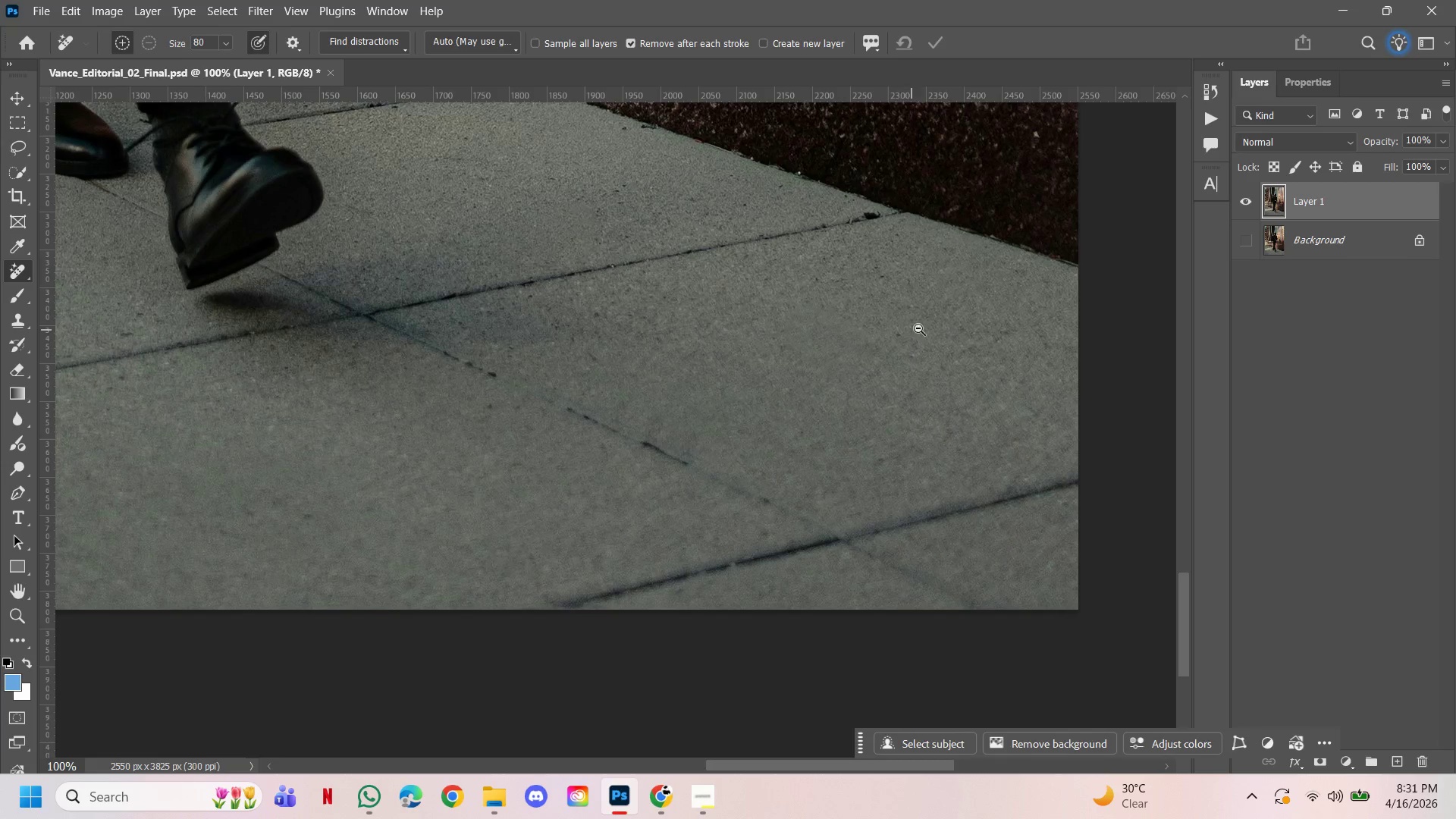 
left_click_drag(start_coordinate=[925, 288], to_coordinate=[846, 406])
 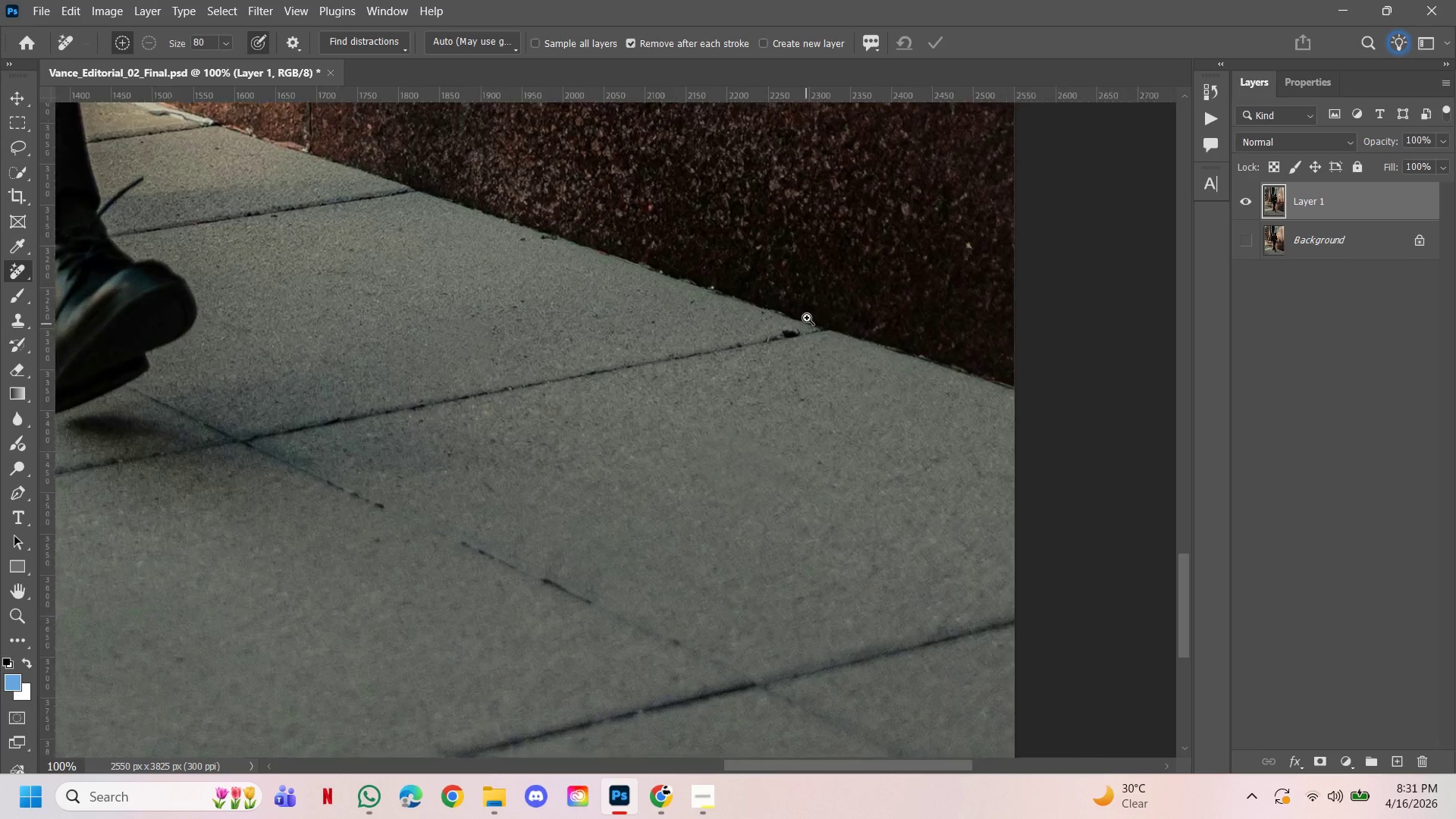 
hold_key(key=Space, duration=1.06)
 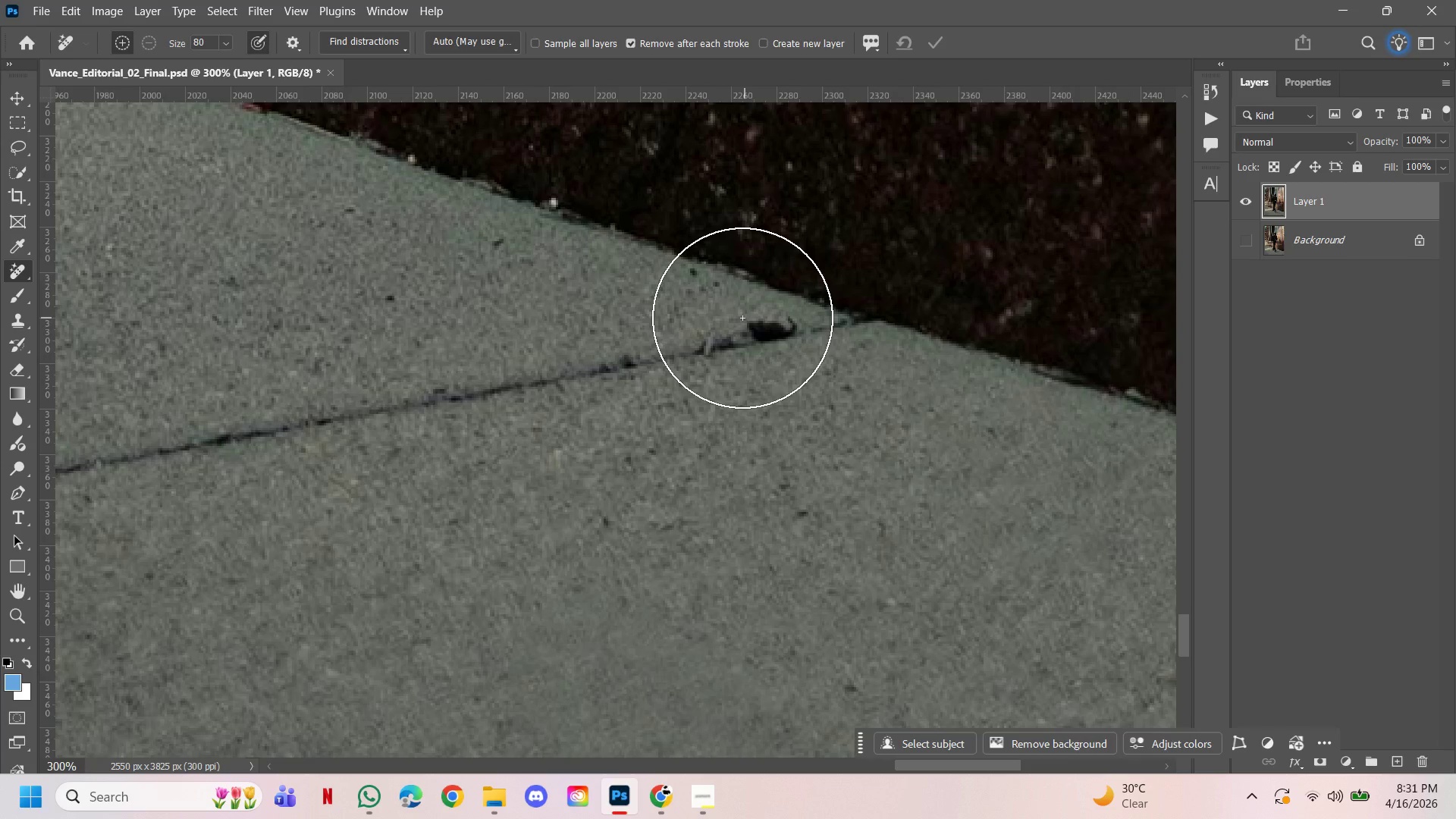 
hold_key(key=ControlLeft, duration=1.02)
double_click([807, 318])
 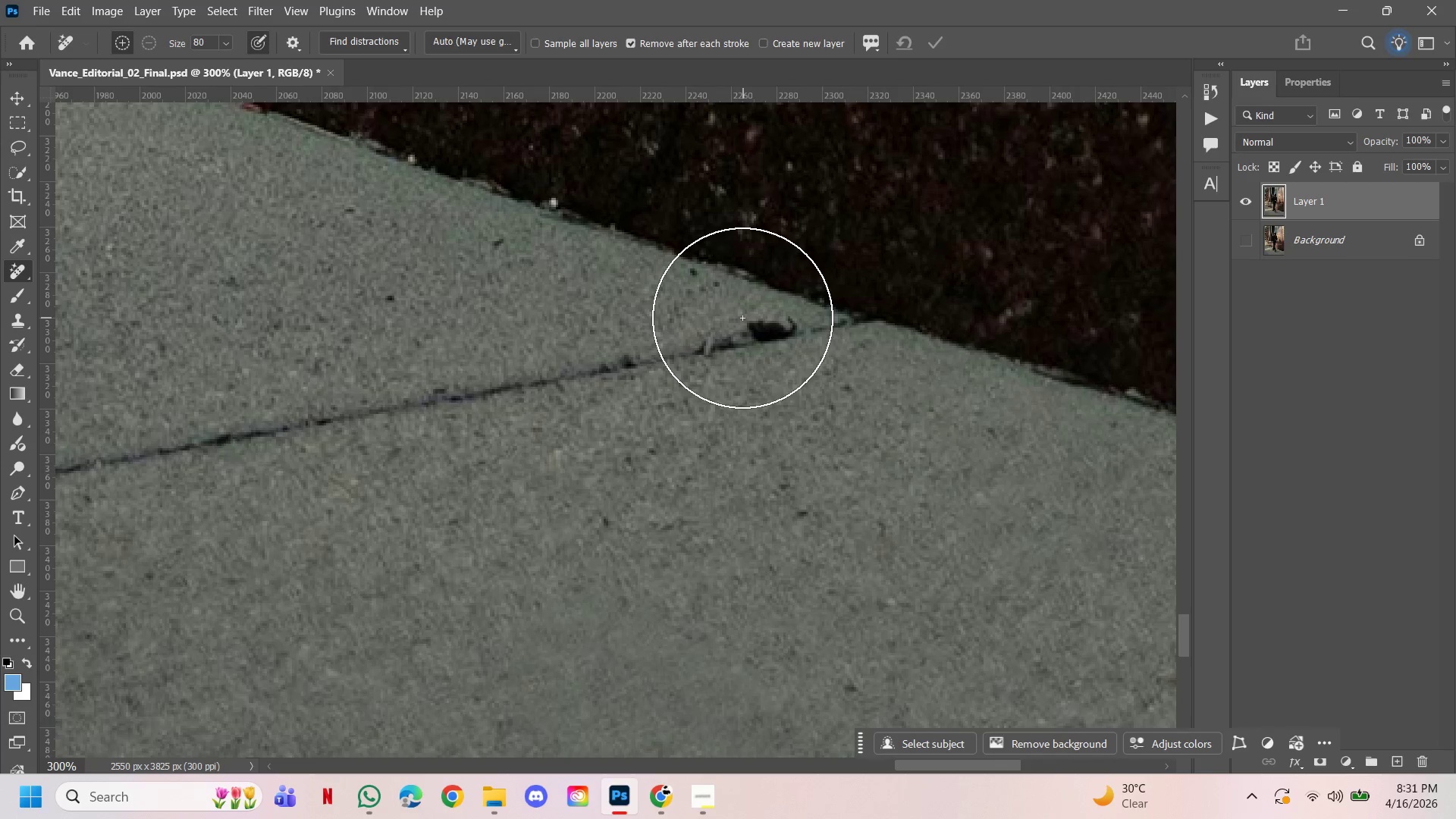 
type(pp)
 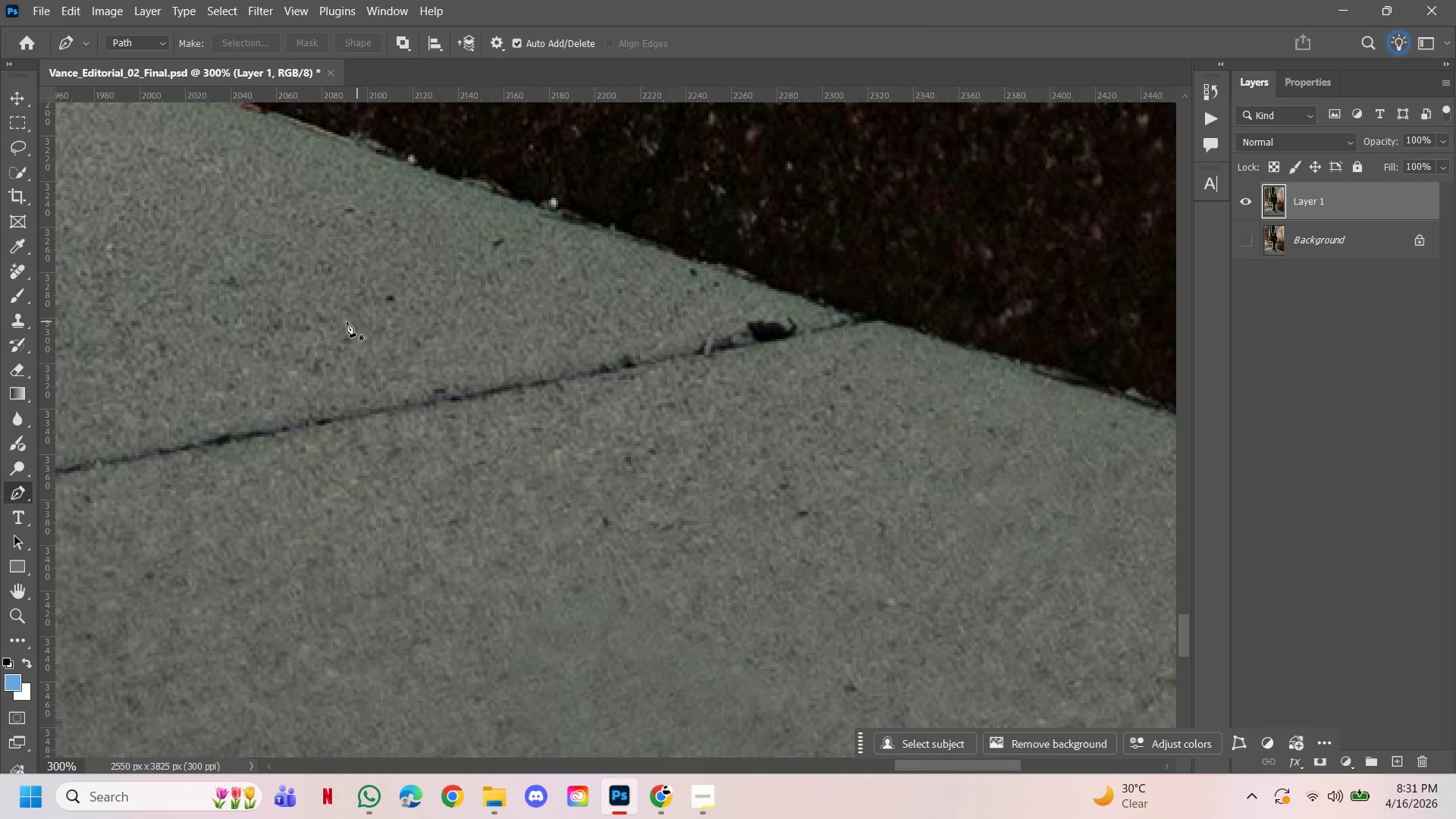 
key(J)
 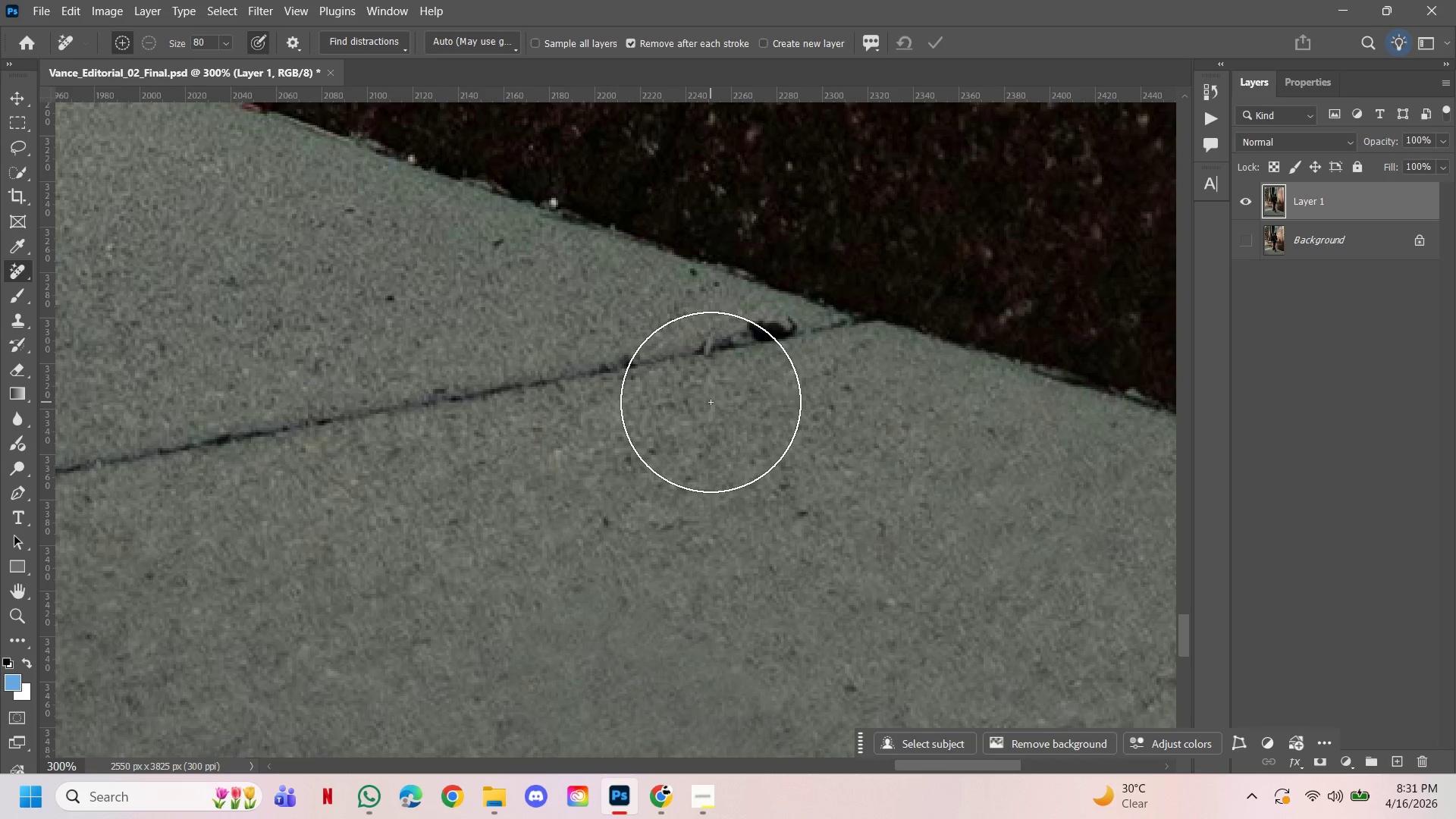 
key(BracketLeft)
 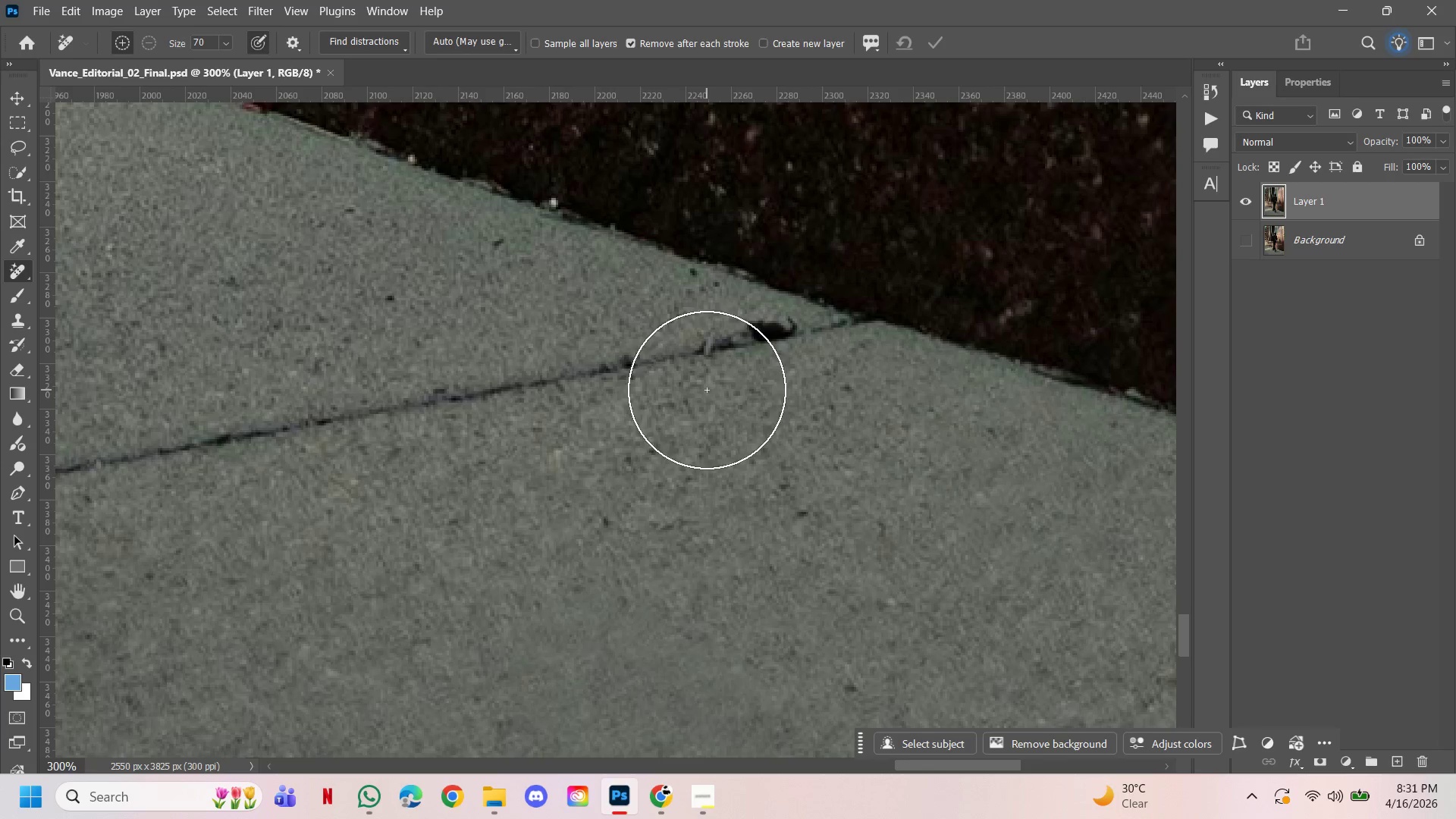 
key(BracketLeft)
 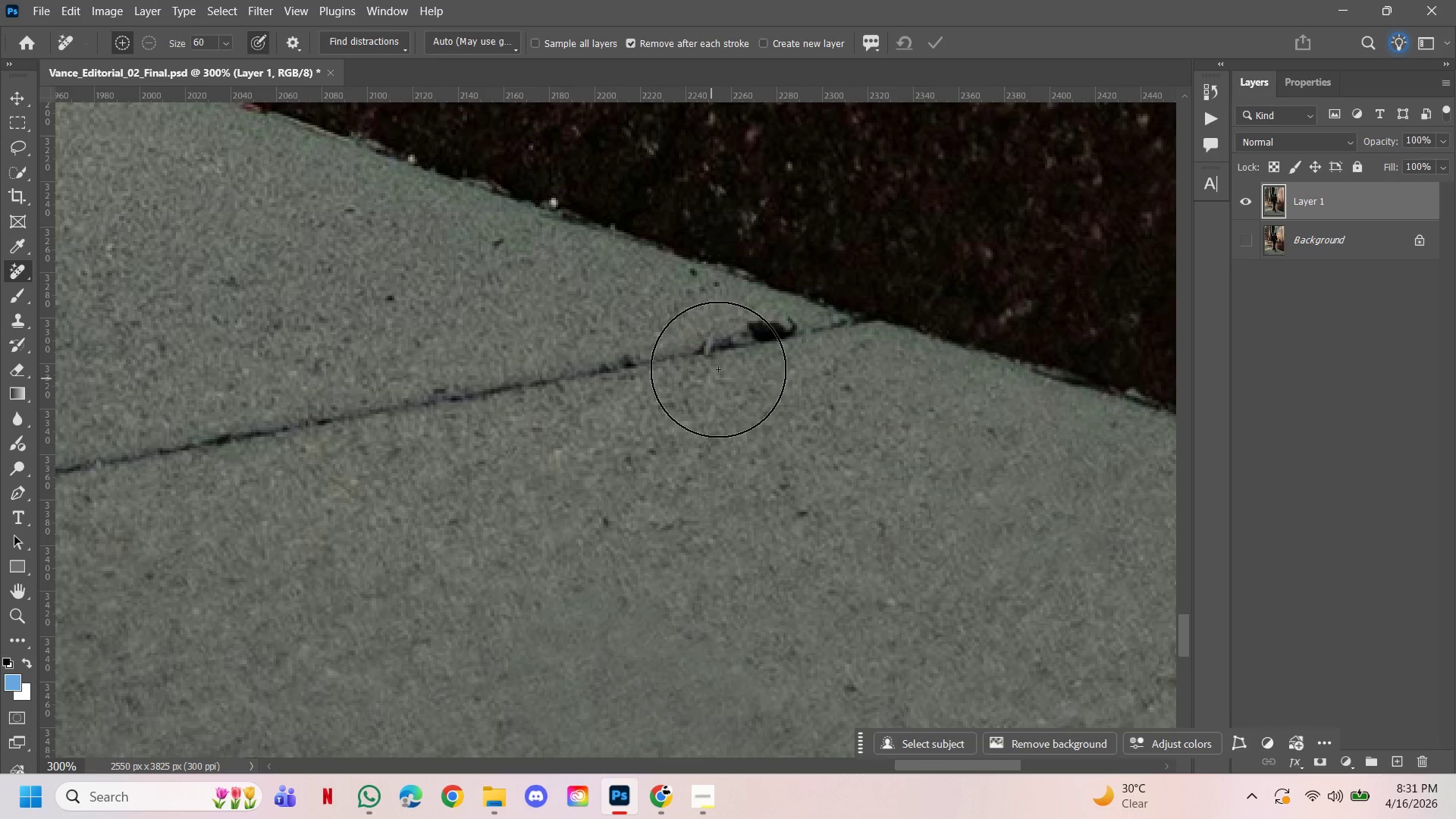 
key(BracketLeft)
 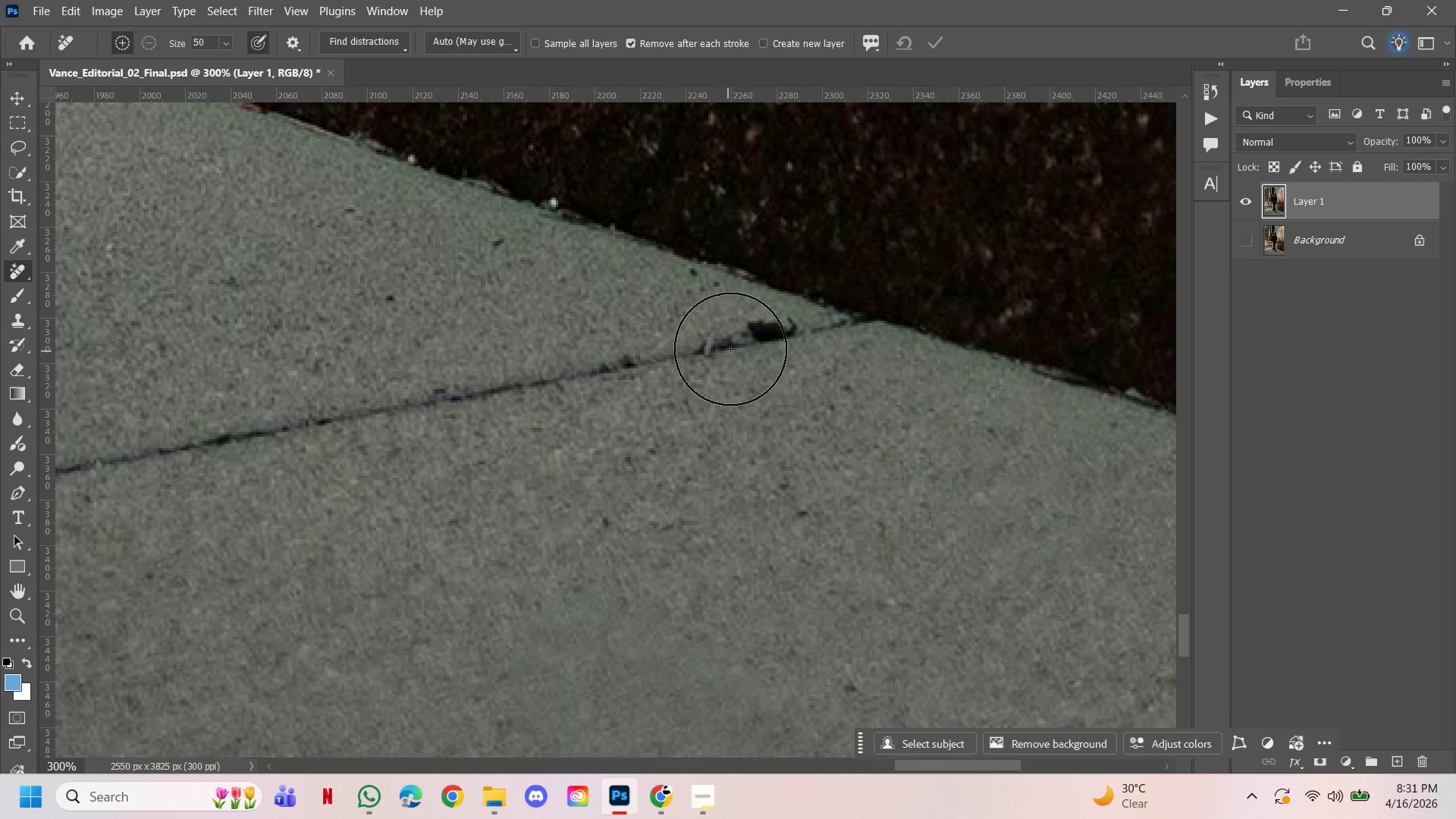 
key(BracketLeft)
 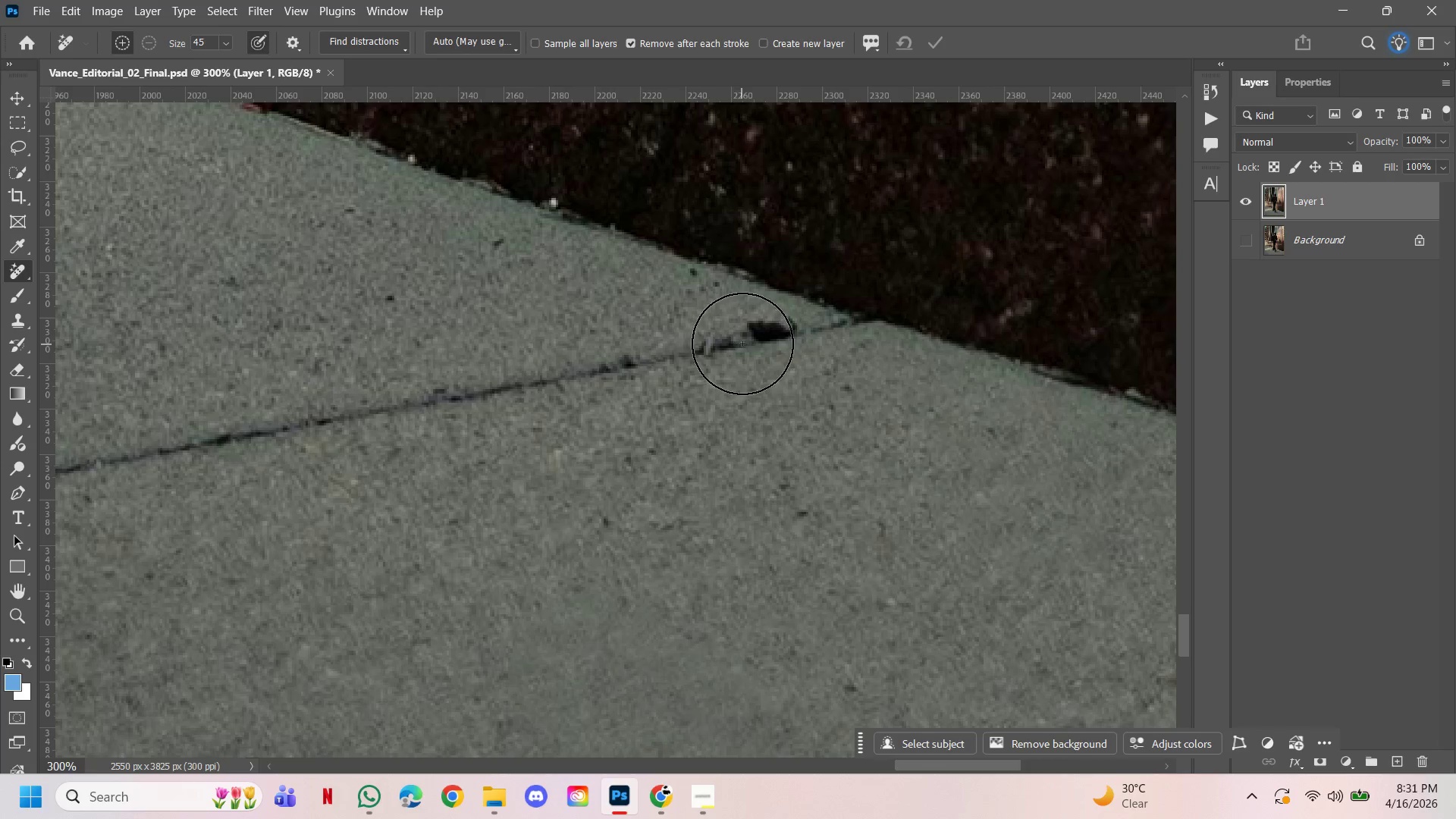 
key(BracketLeft)
 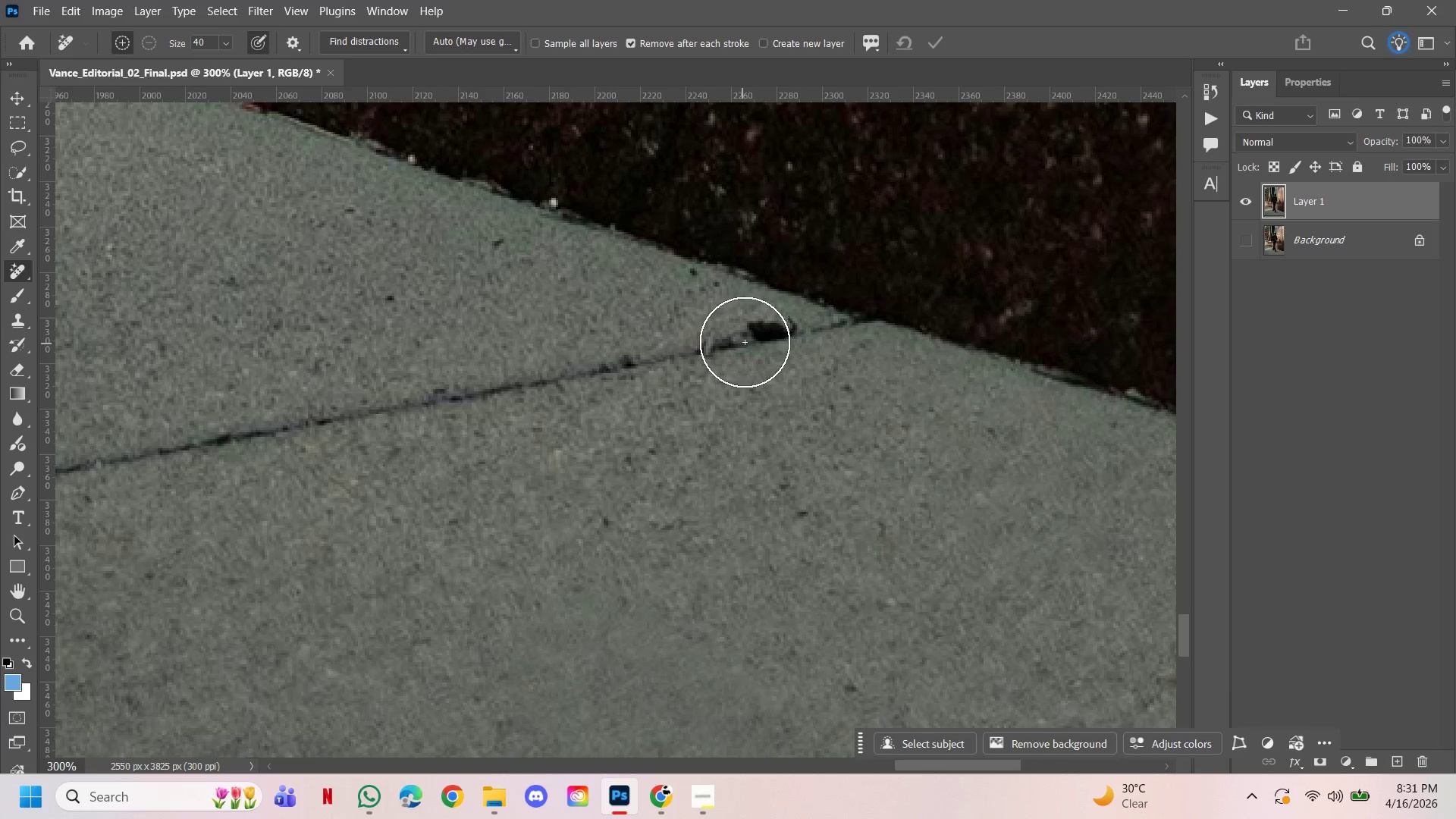 
key(BracketLeft)
 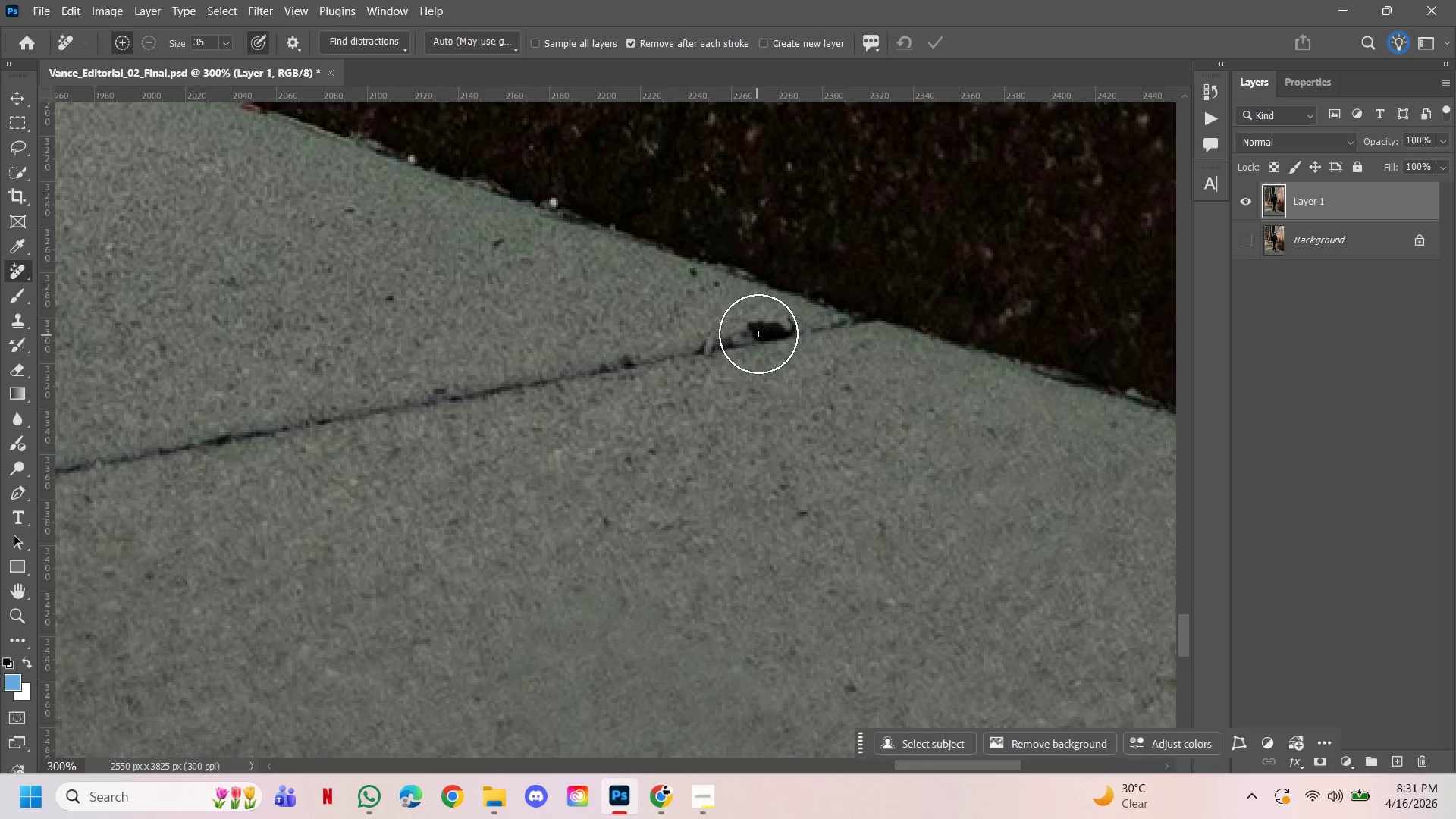 
key(BracketLeft)
 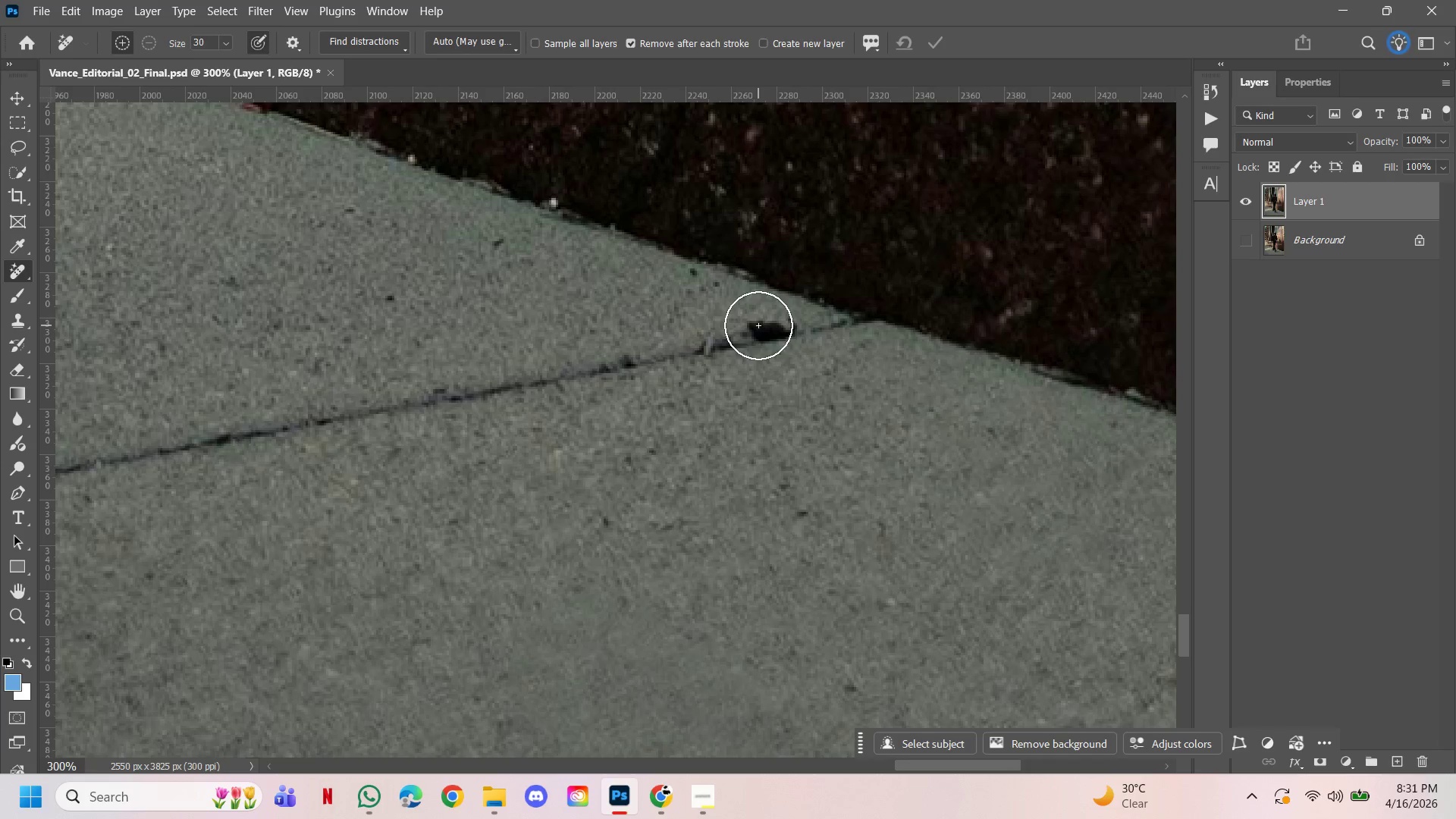 
key(BracketLeft)
 